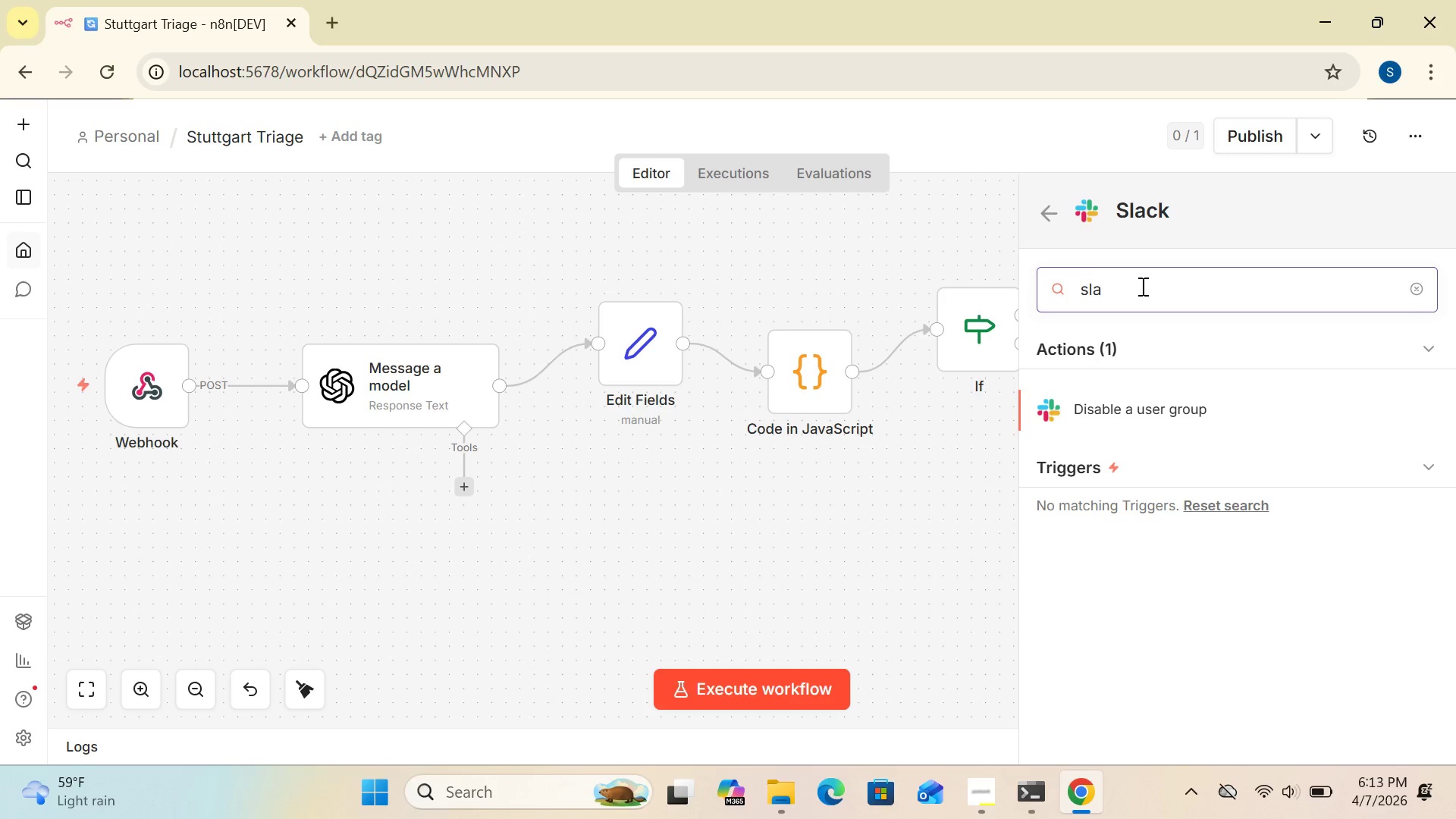 
key(Backspace)
 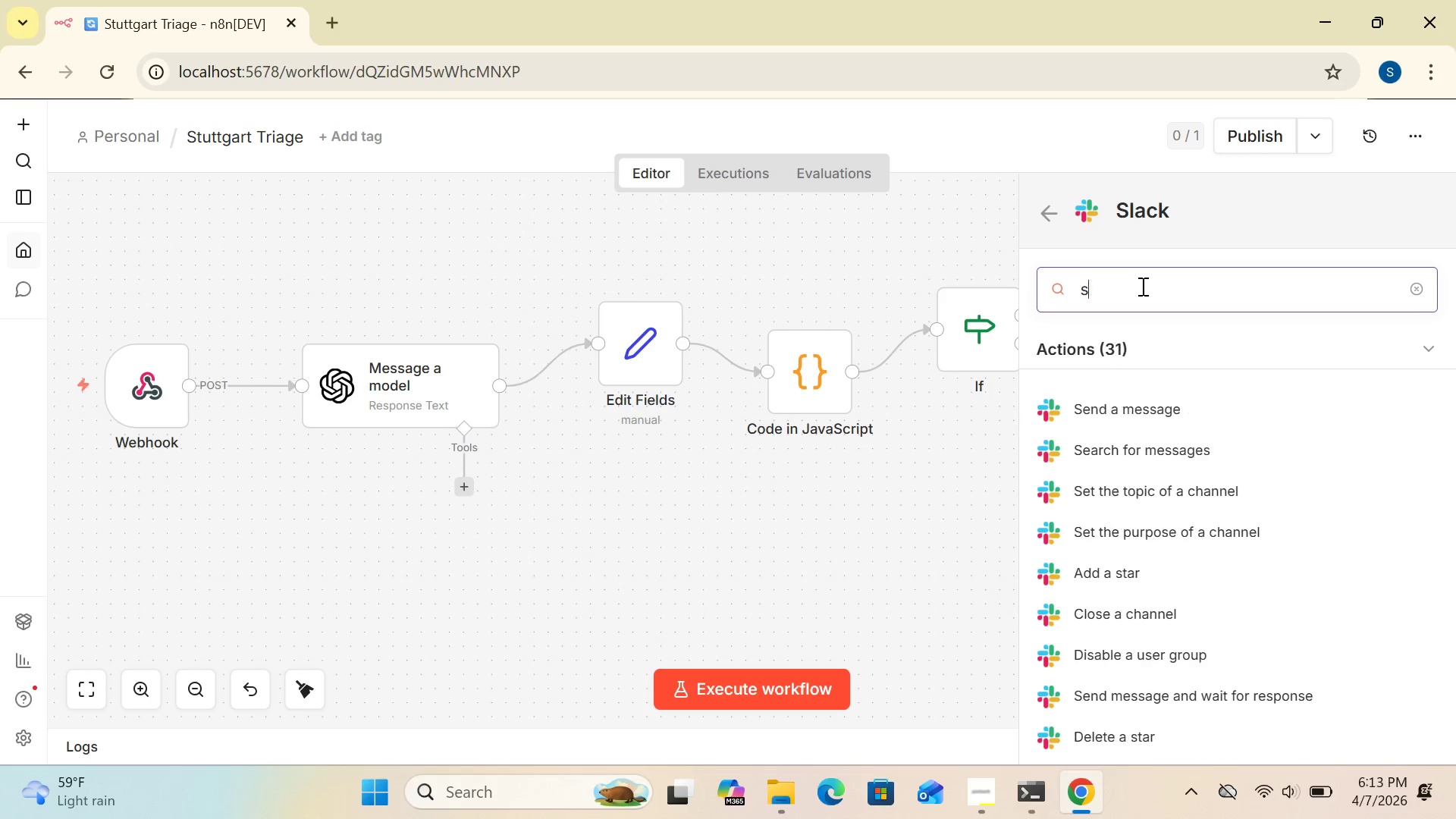 
key(Backspace)
 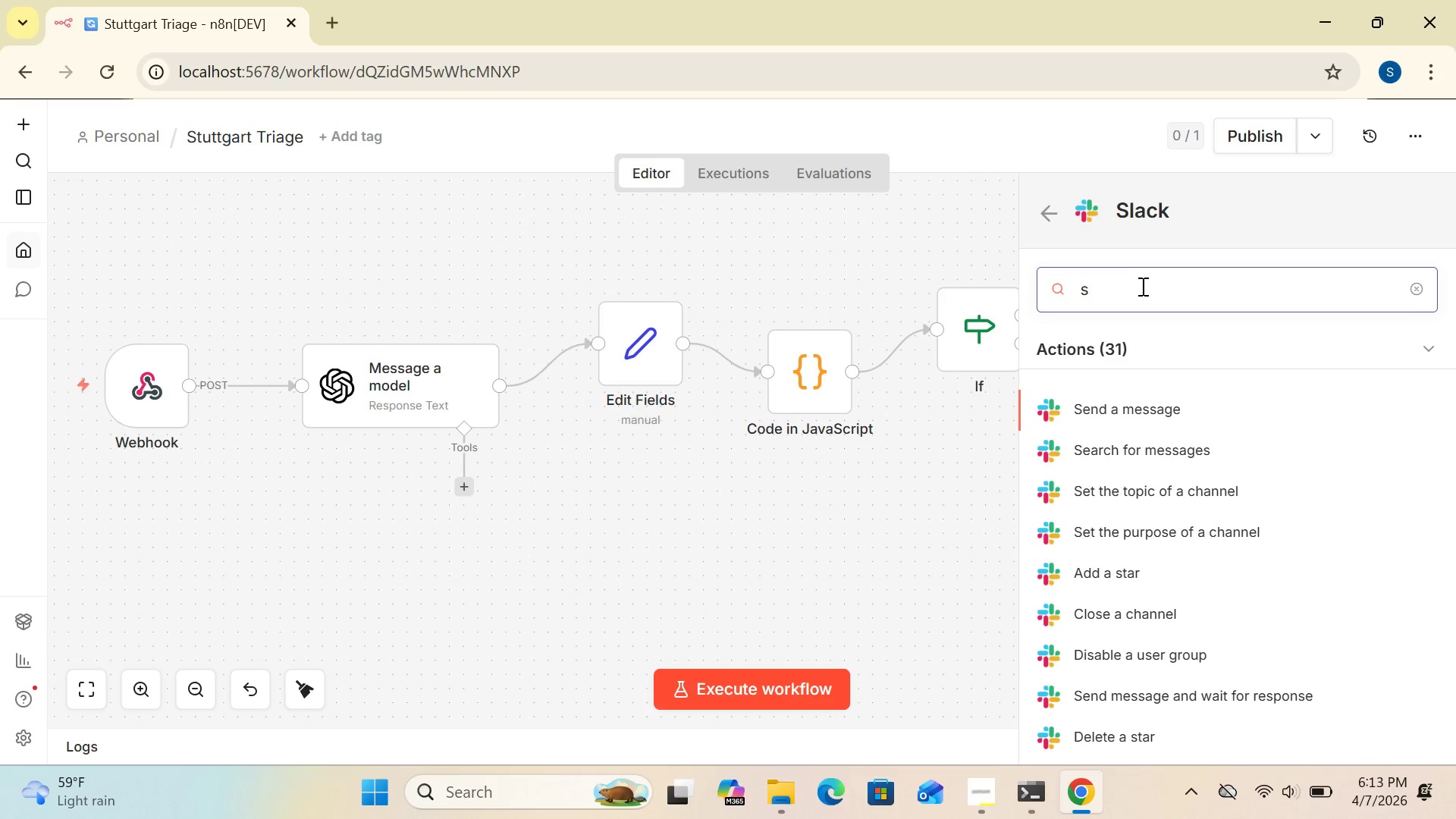 
key(Backspace)
 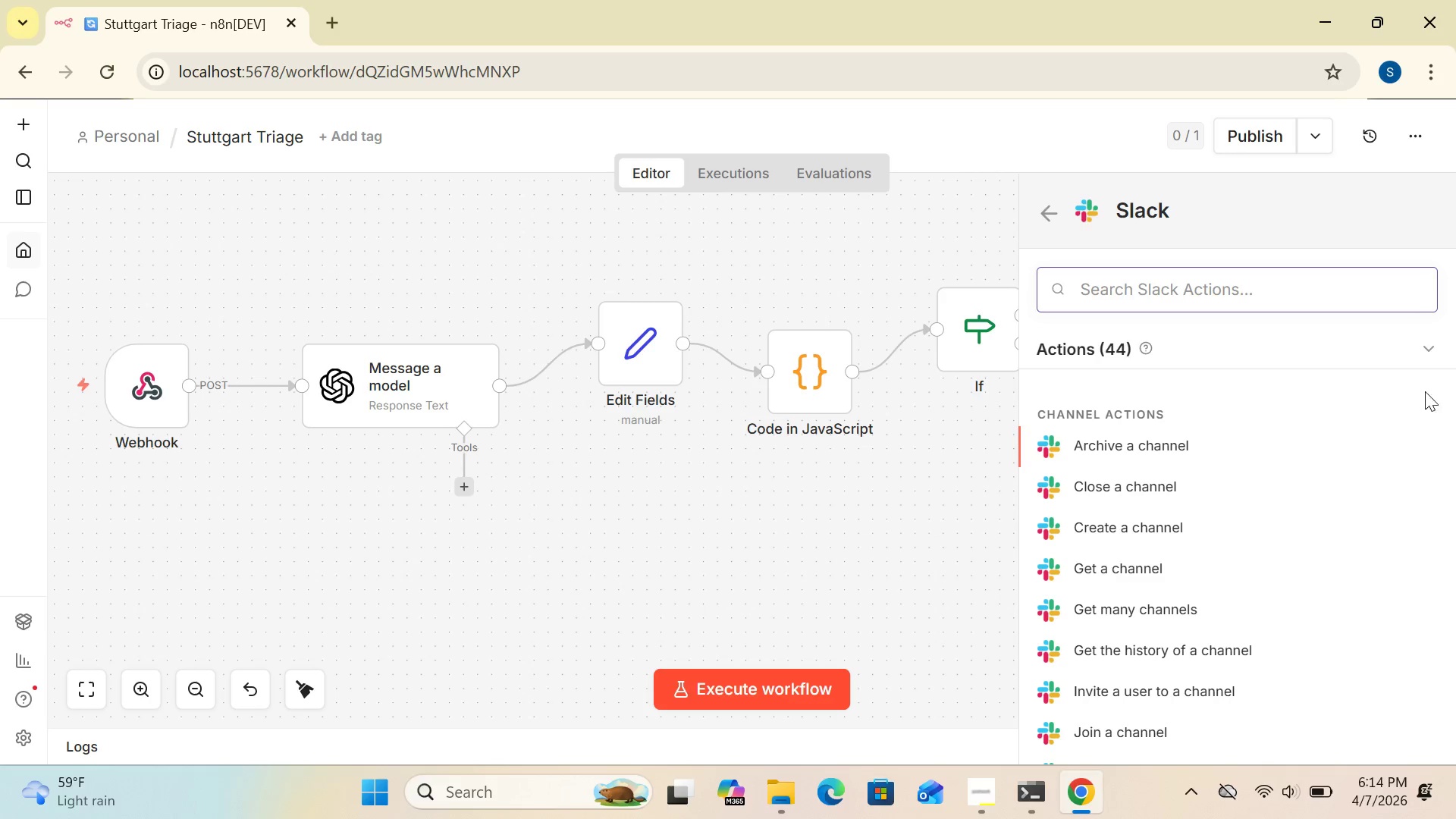 
wait(37.69)
 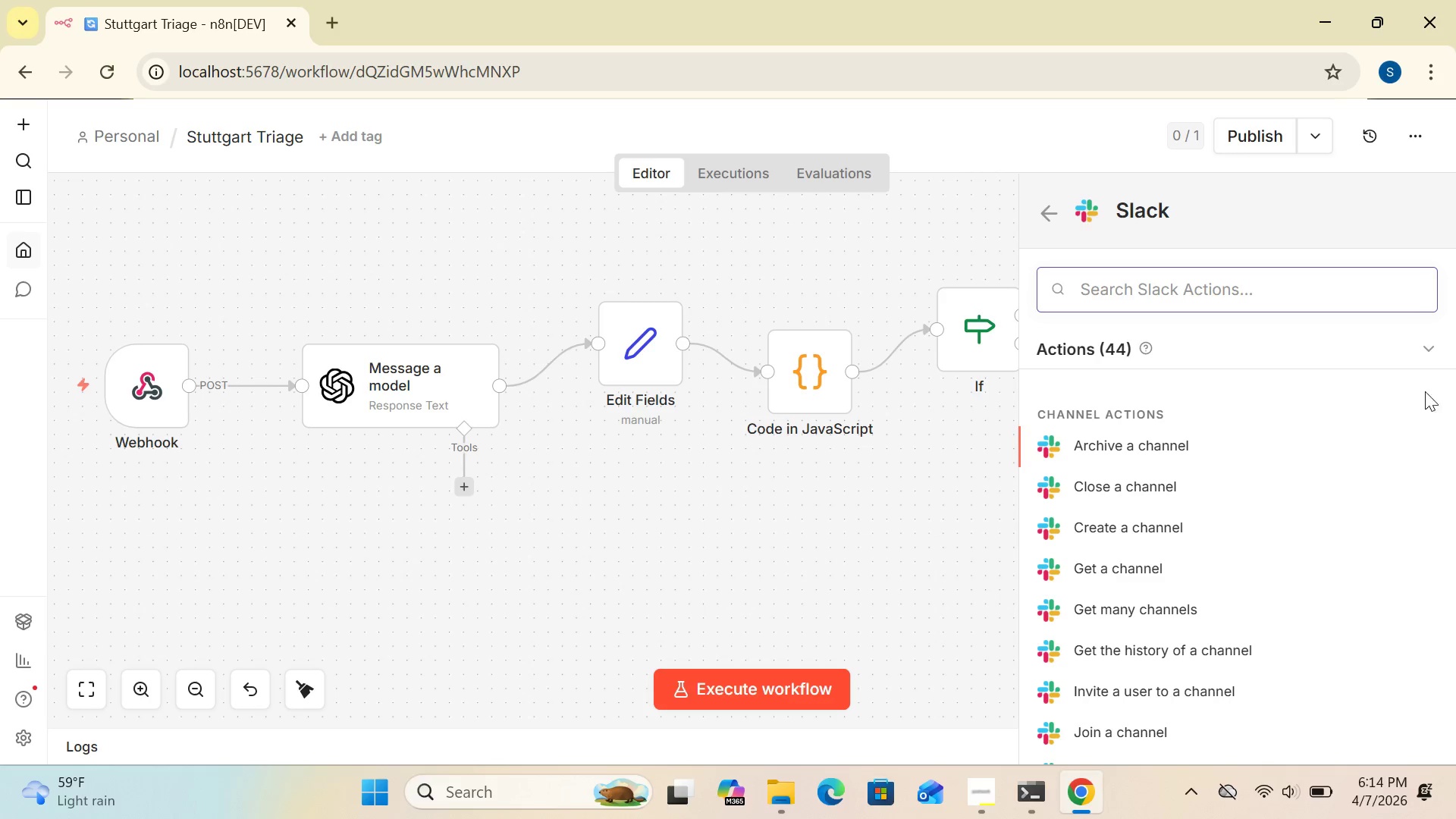 
left_click([1344, 277])
 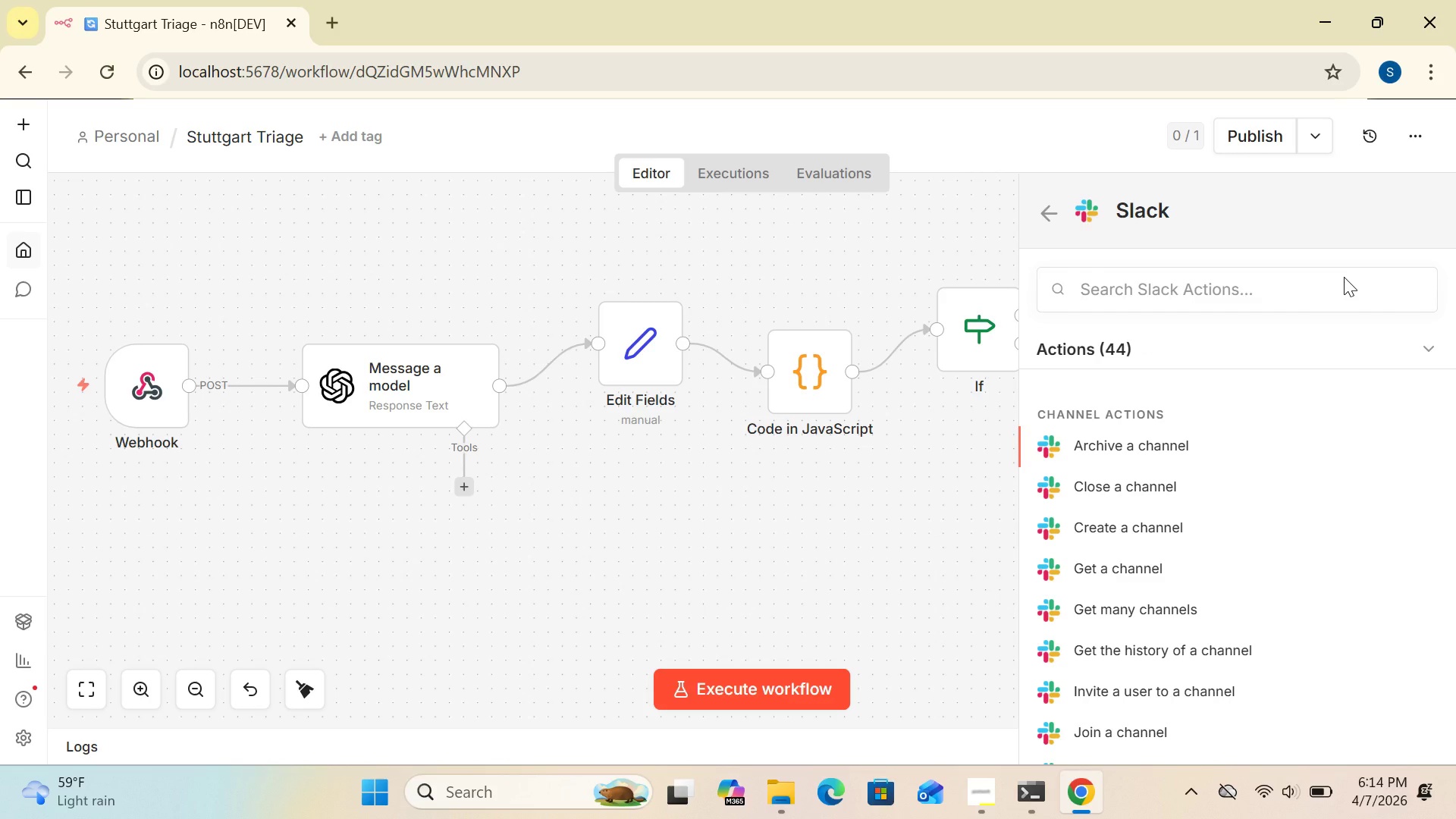 
type(me)
 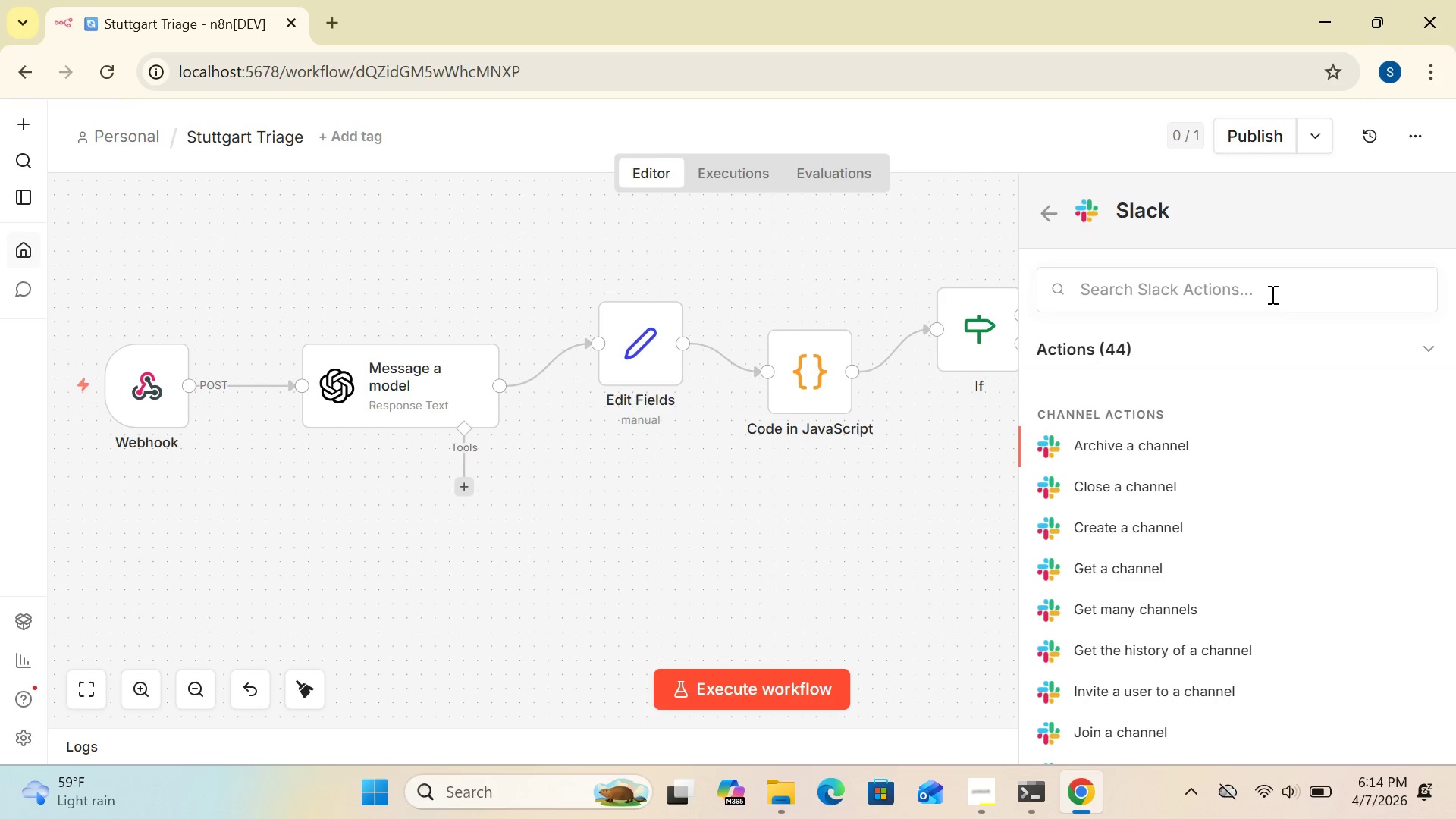 
left_click([1273, 287])
 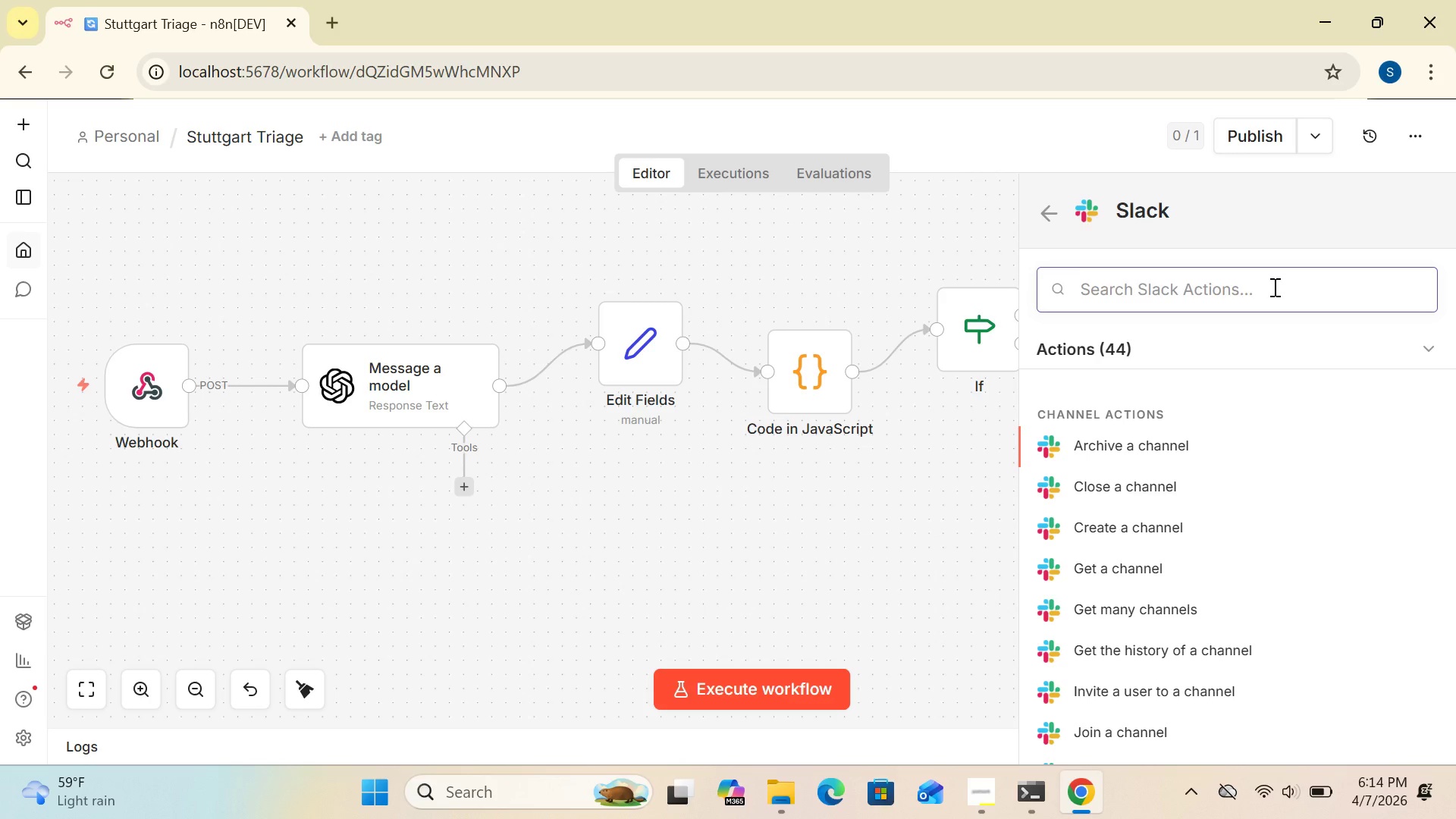 
type(messa)
 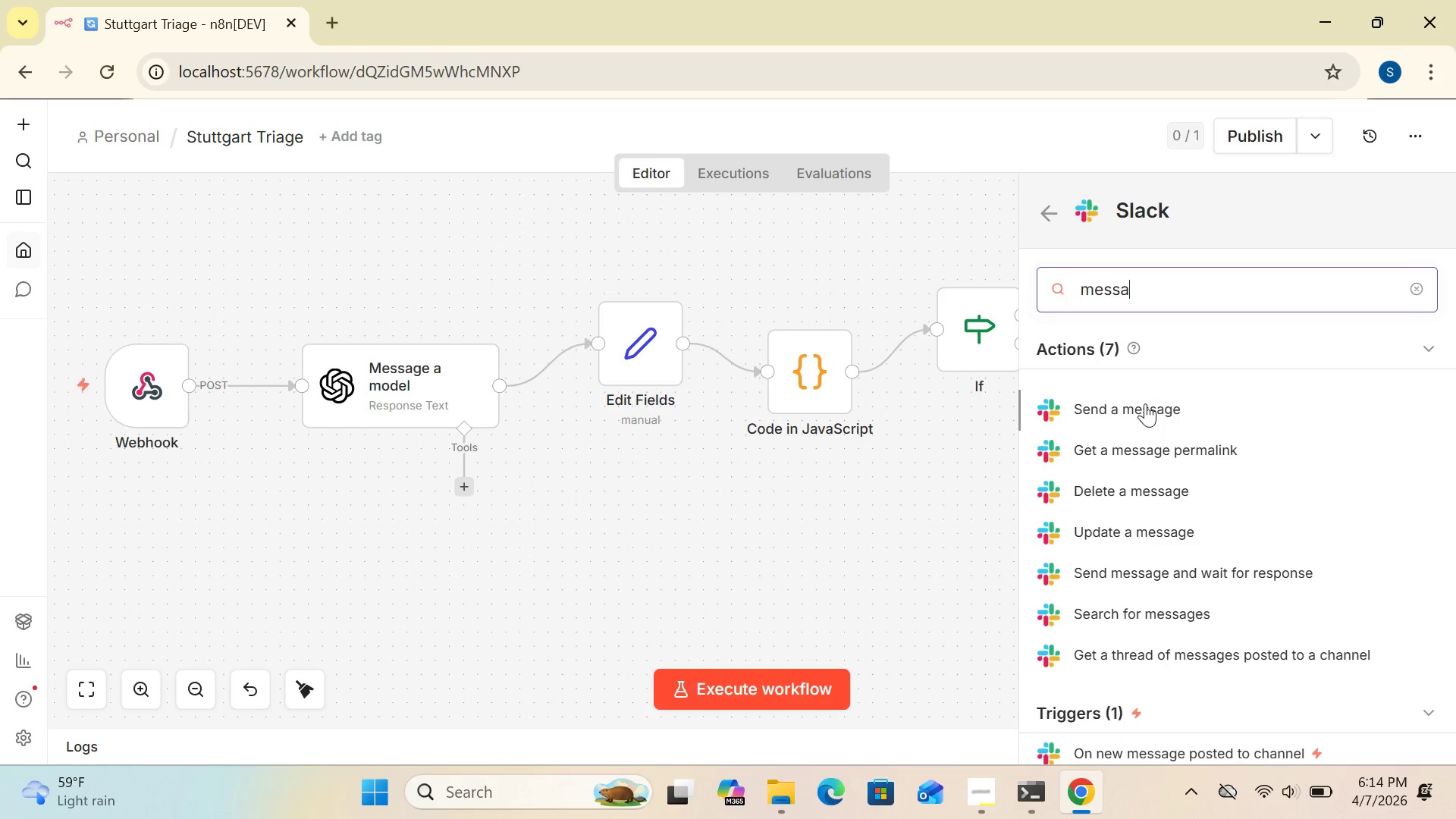 
wait(12.53)
 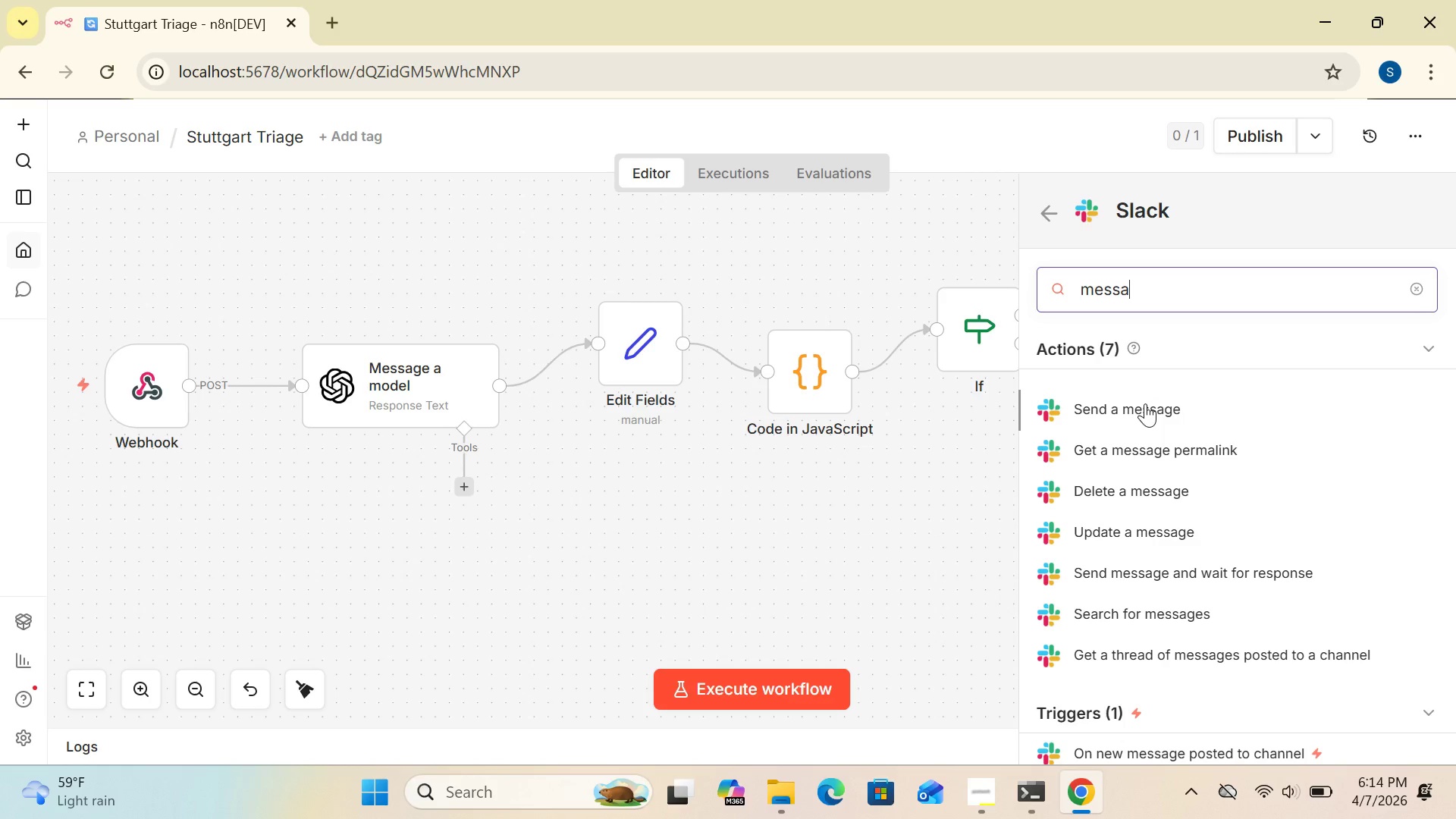 
type(ge)
 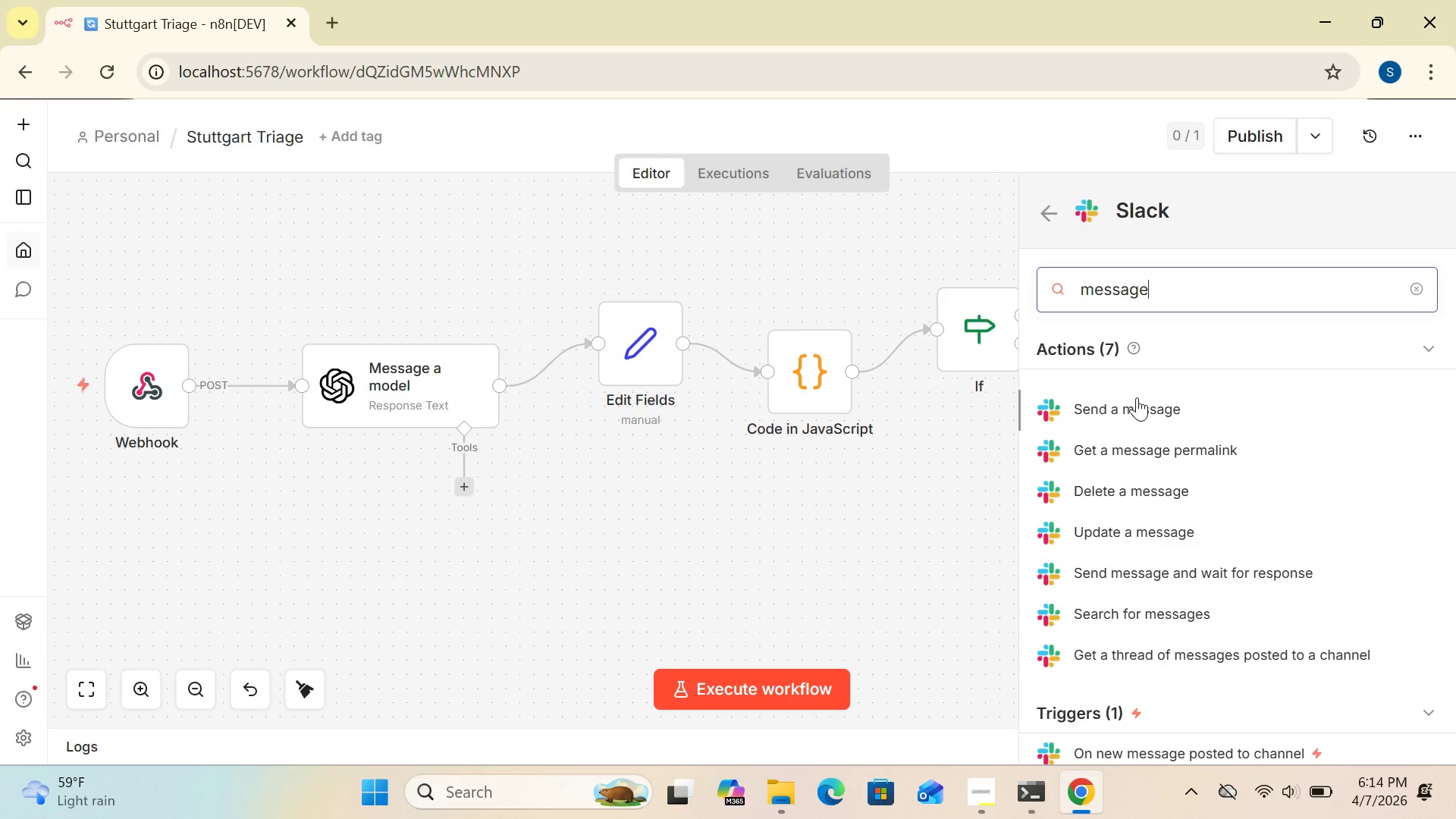 
left_click([1137, 397])
 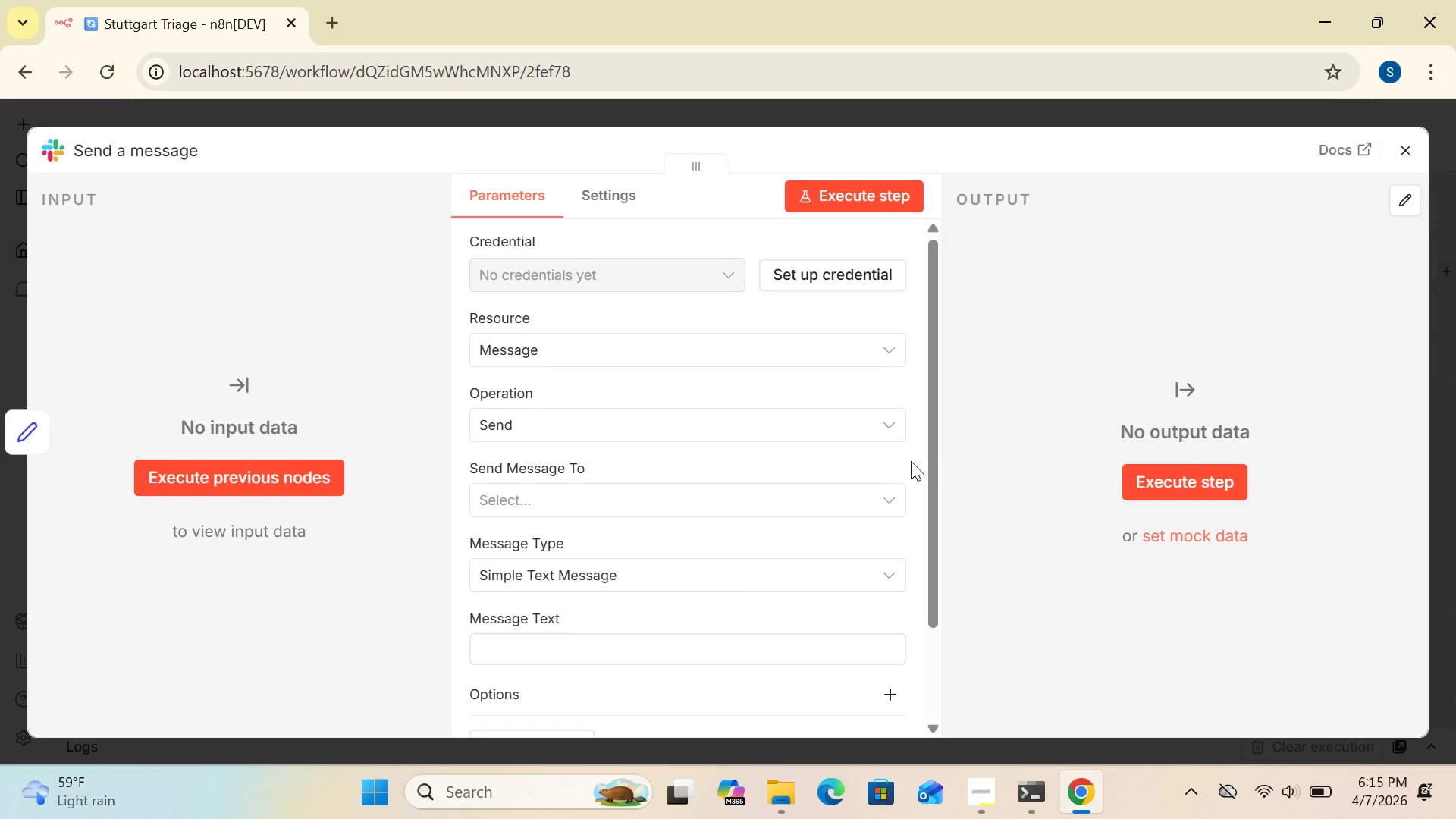 
wait(31.19)
 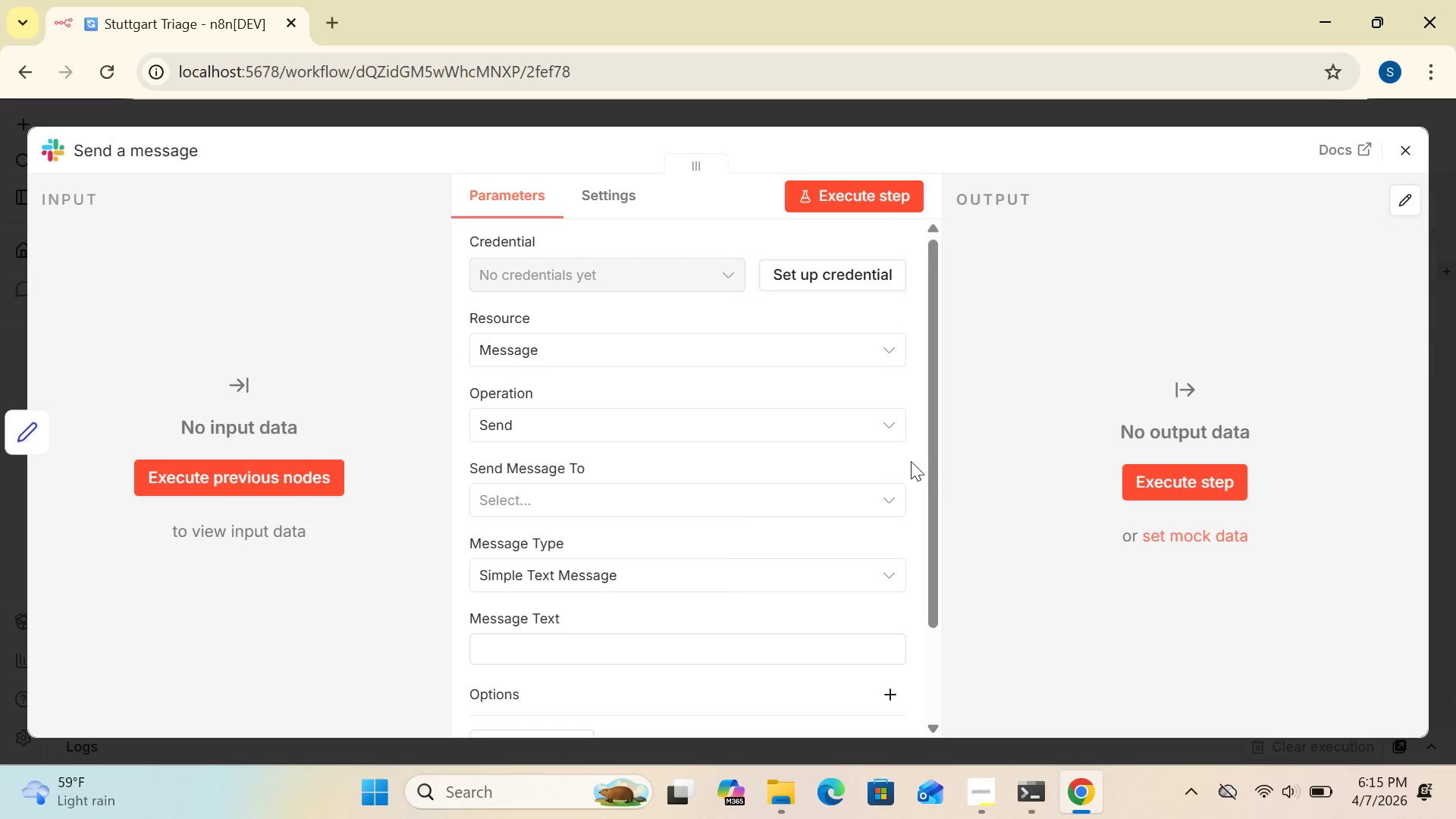 
left_click([887, 349])
 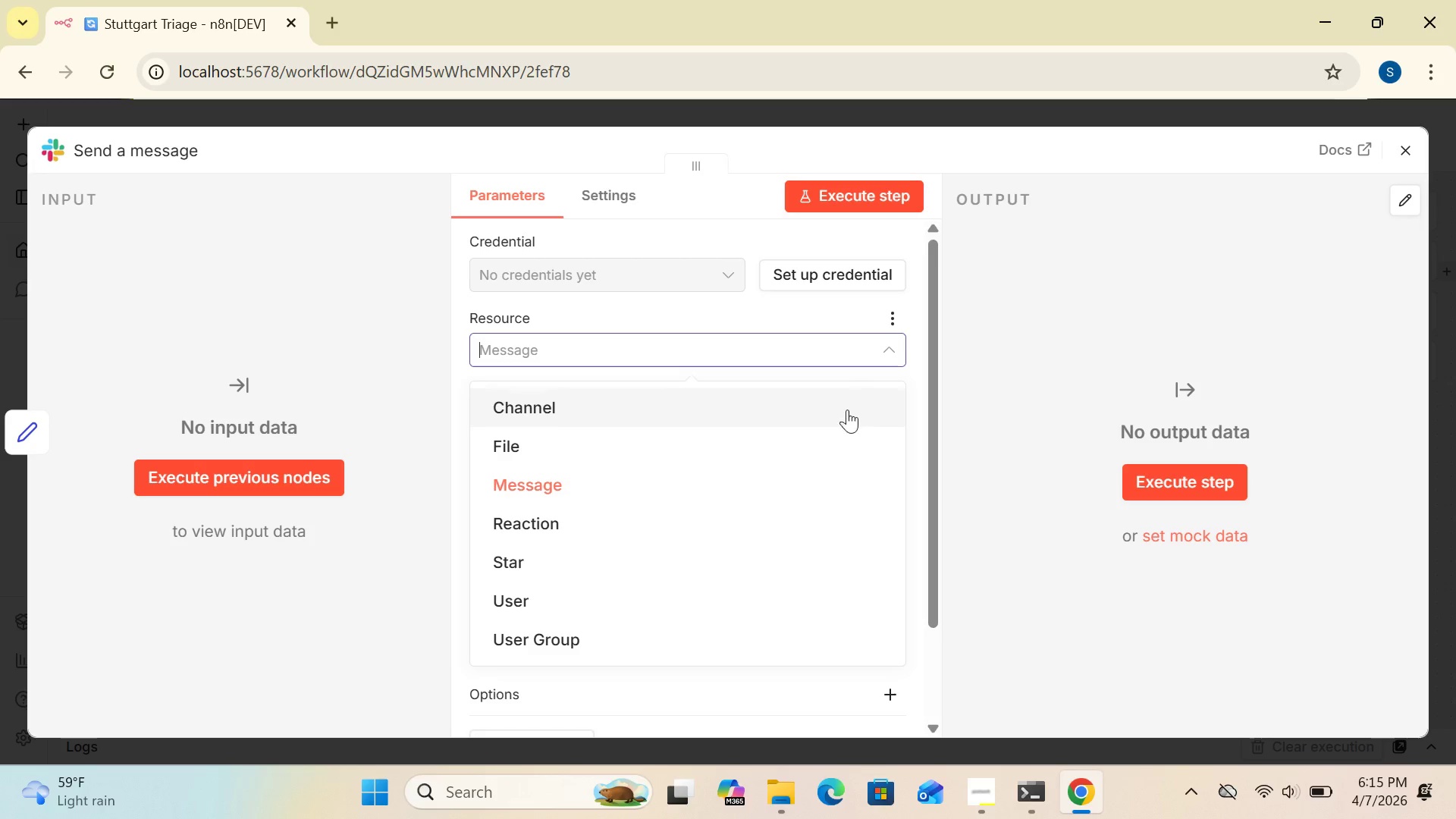 
left_click([814, 476])
 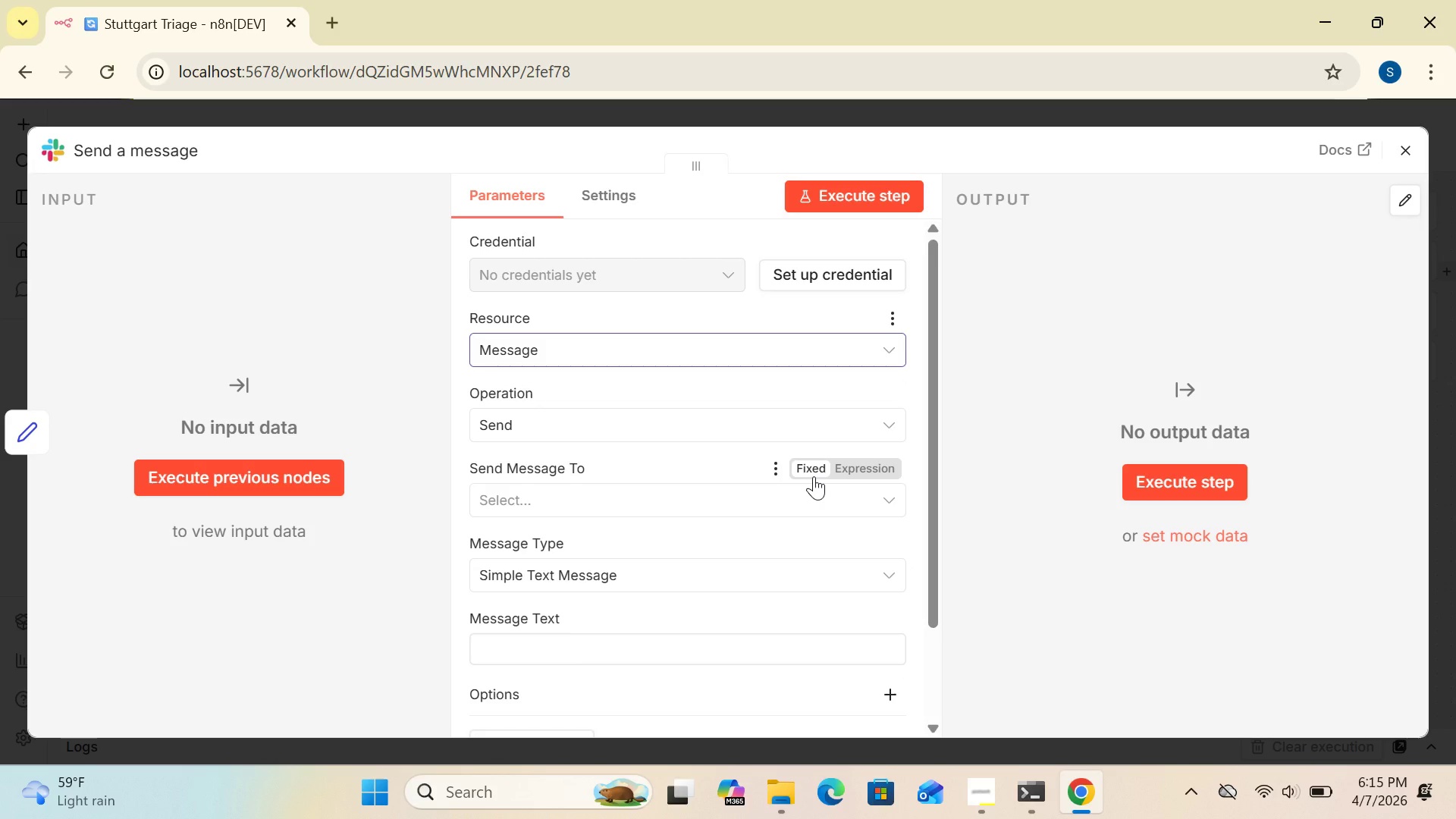 
wait(14.44)
 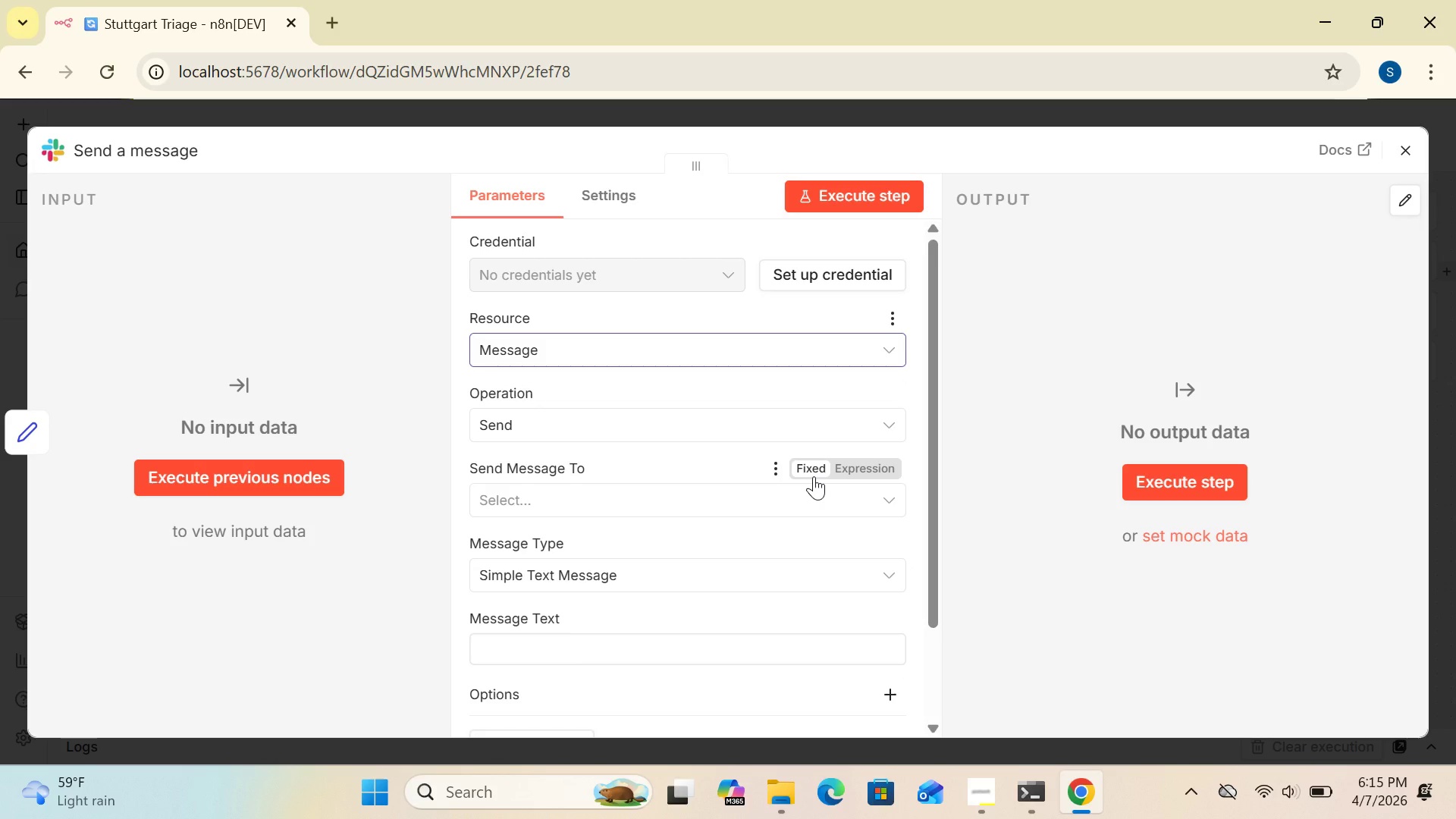 
left_click_drag(start_coordinate=[926, 441], to_coordinate=[938, 486])
 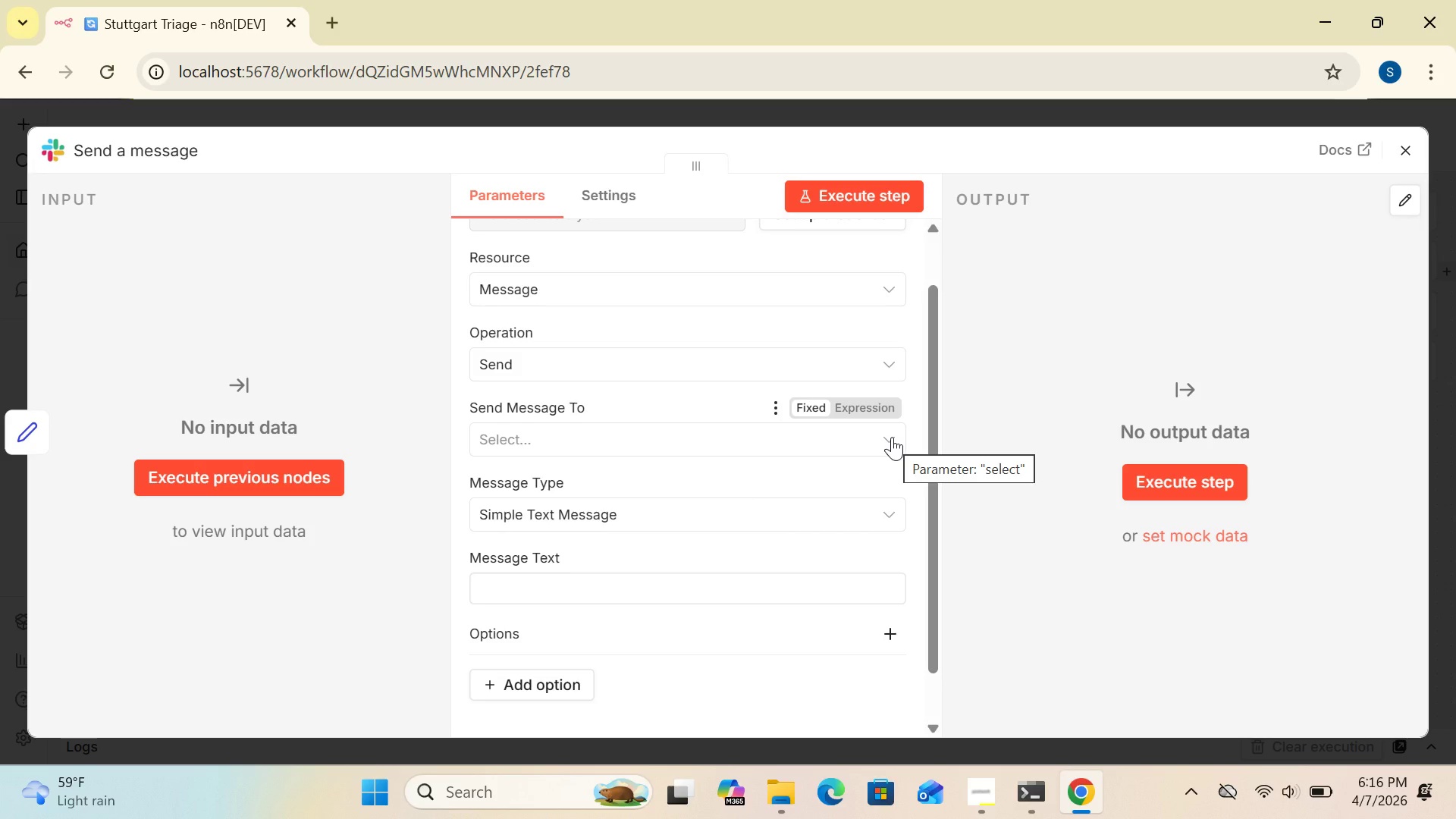 
wait(9.78)
 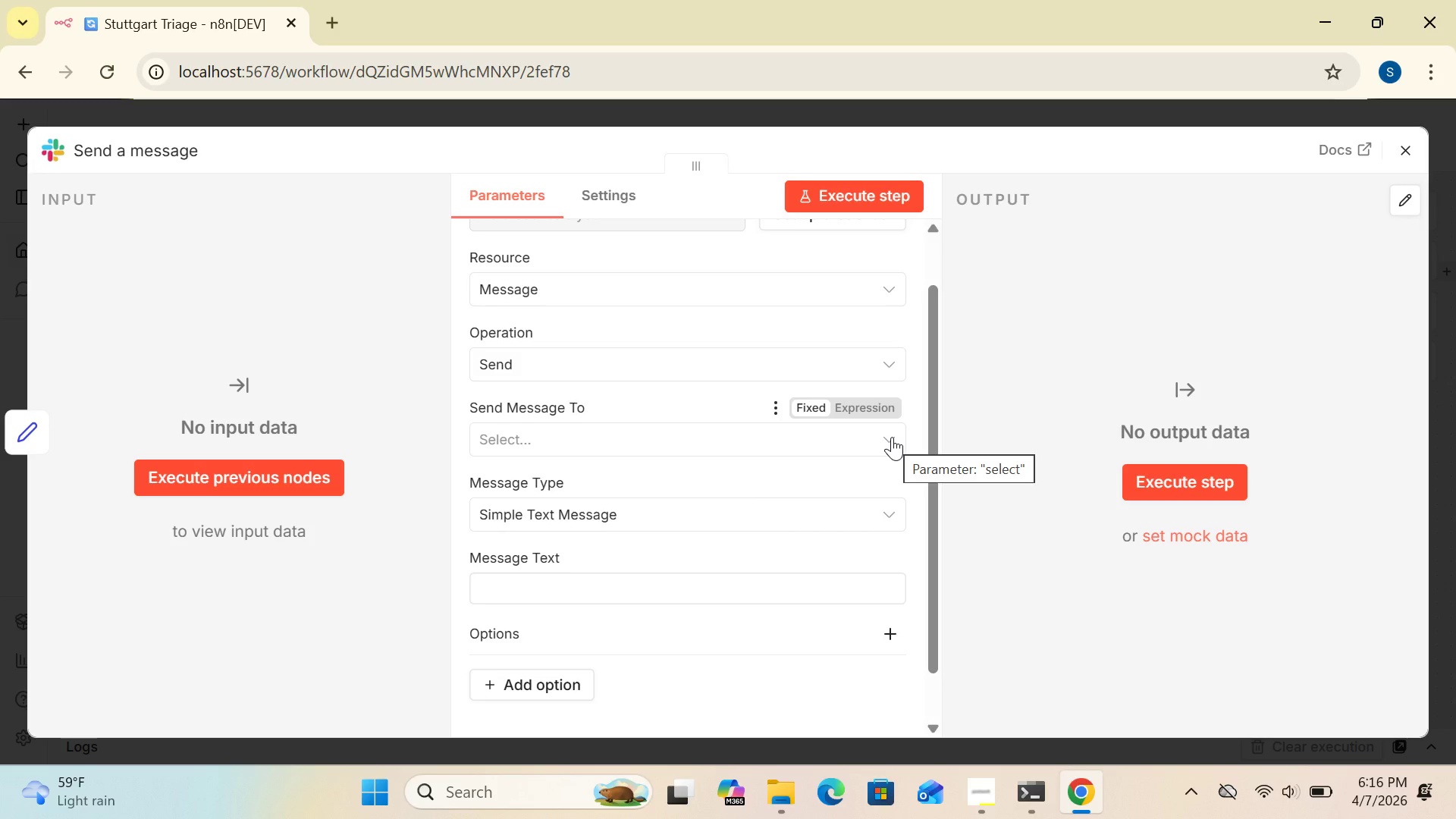 
left_click([892, 437])
 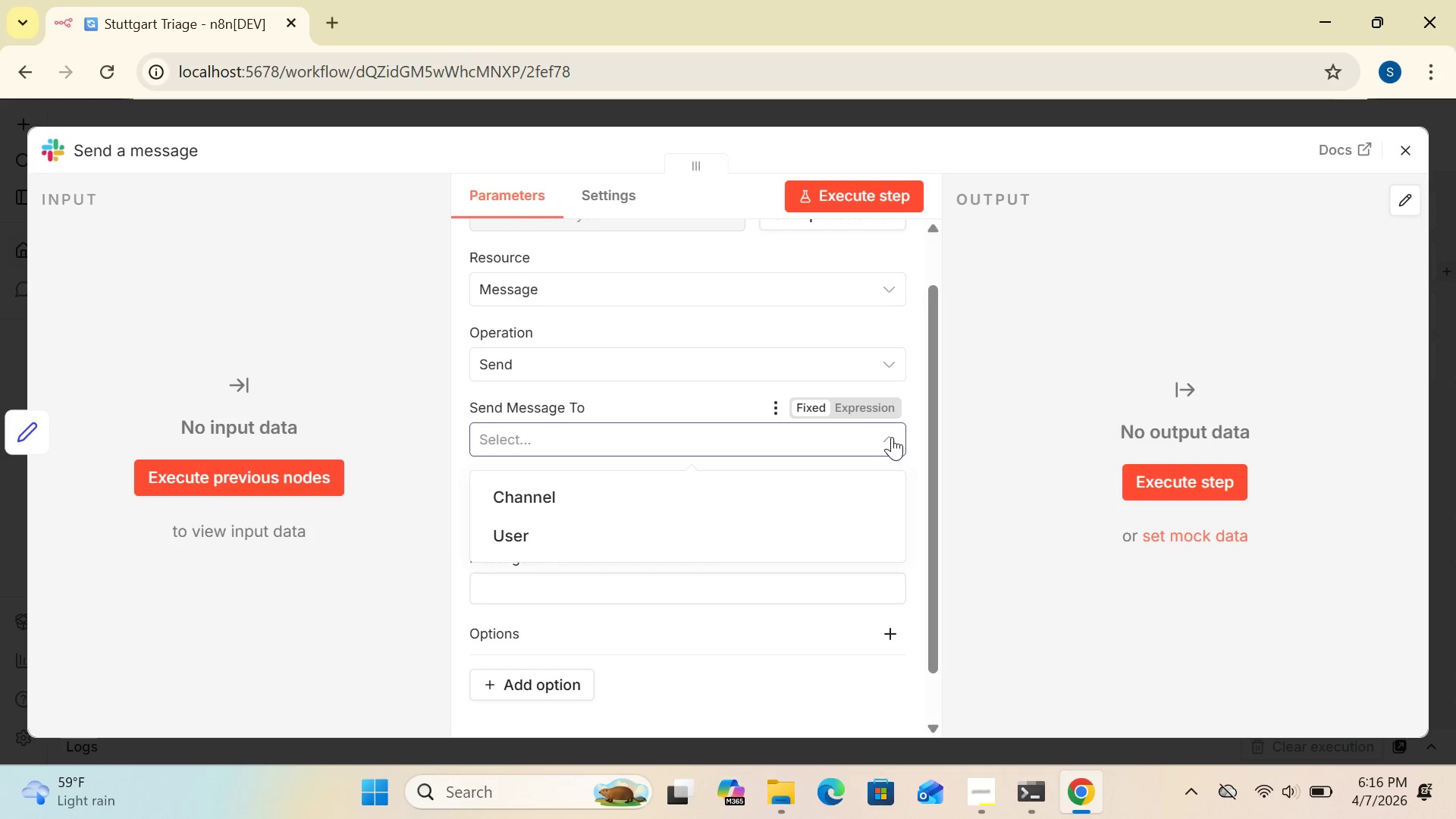 
wait(21.75)
 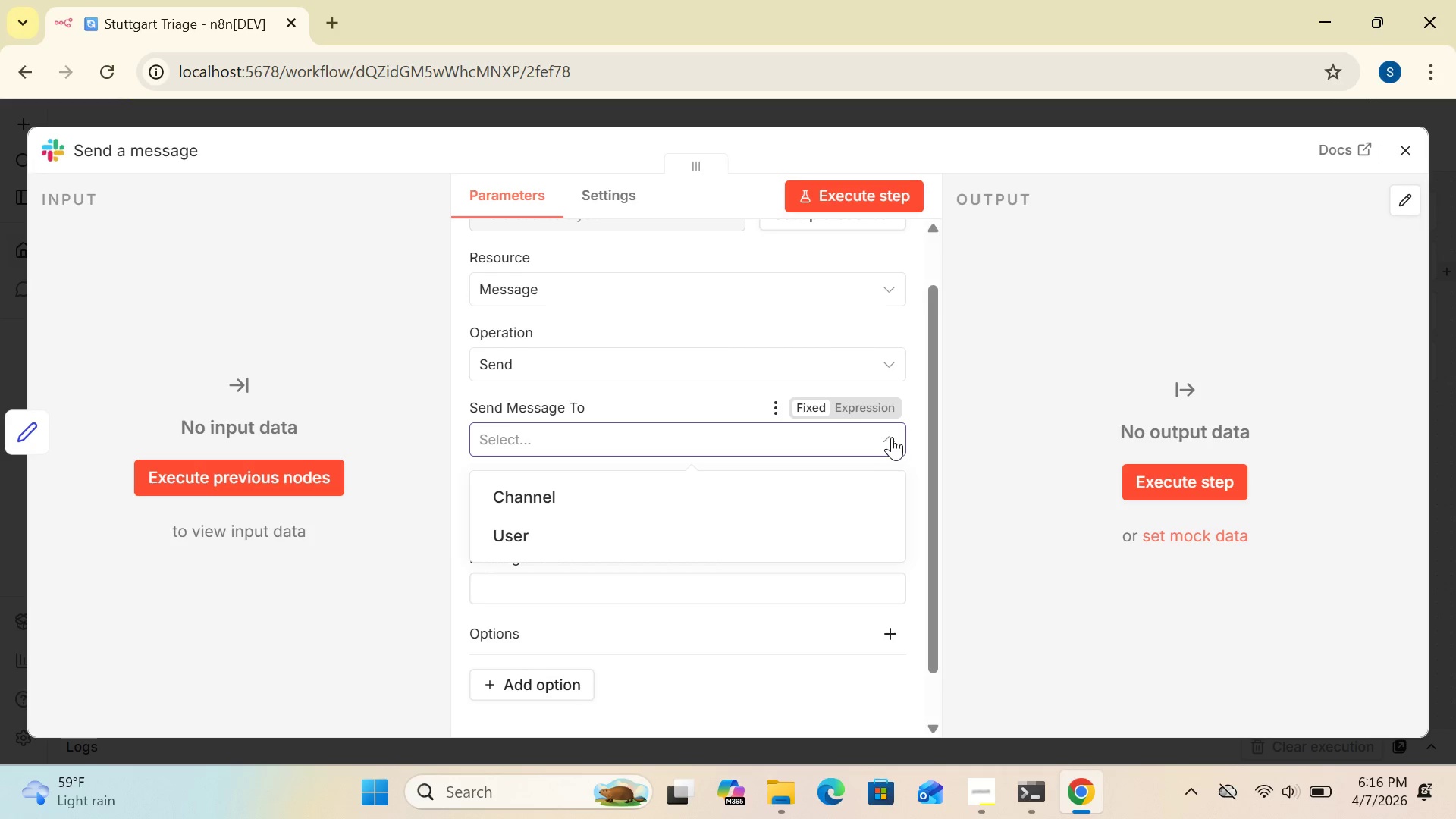 
left_click([759, 500])
 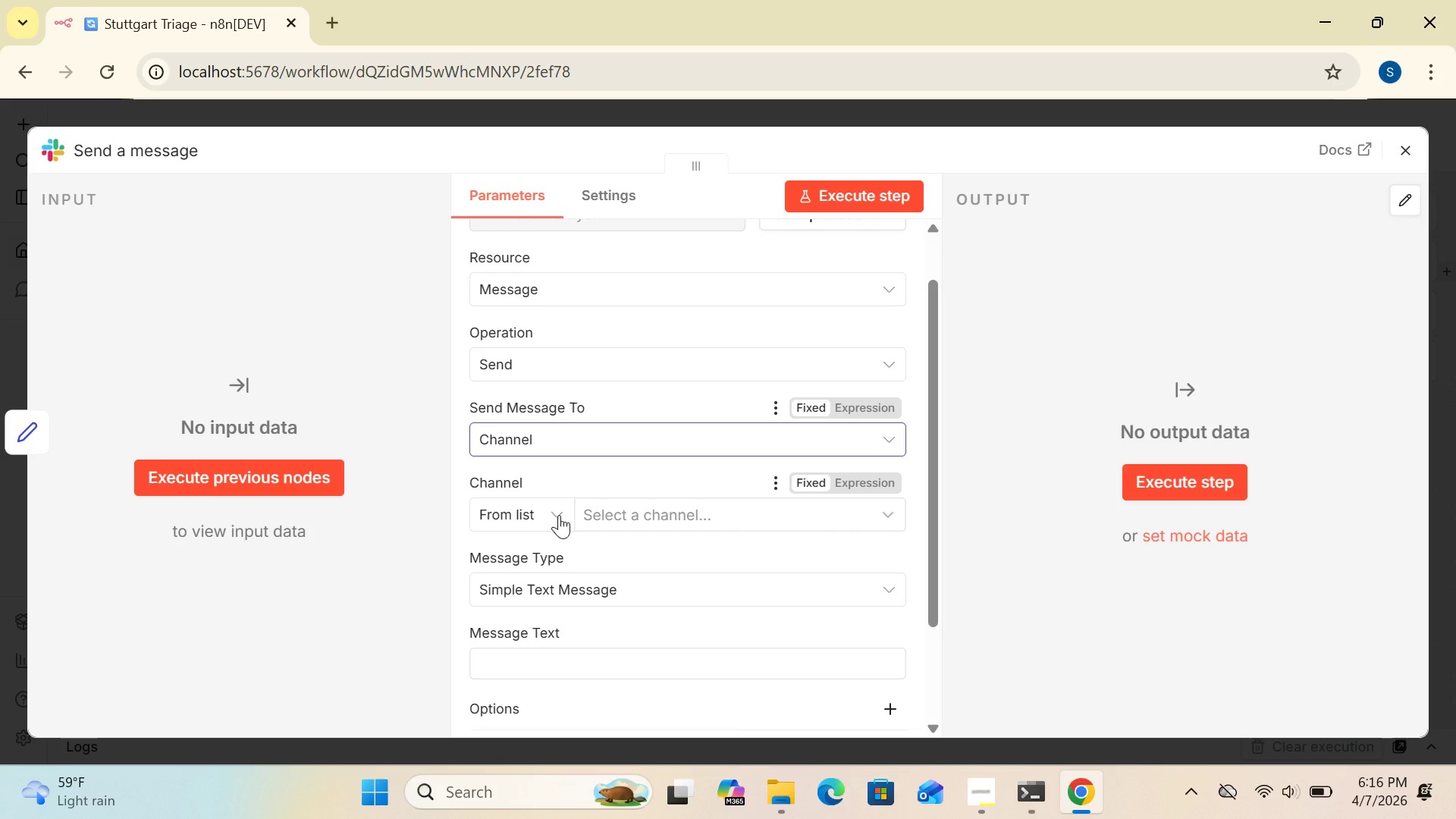 
wait(18.28)
 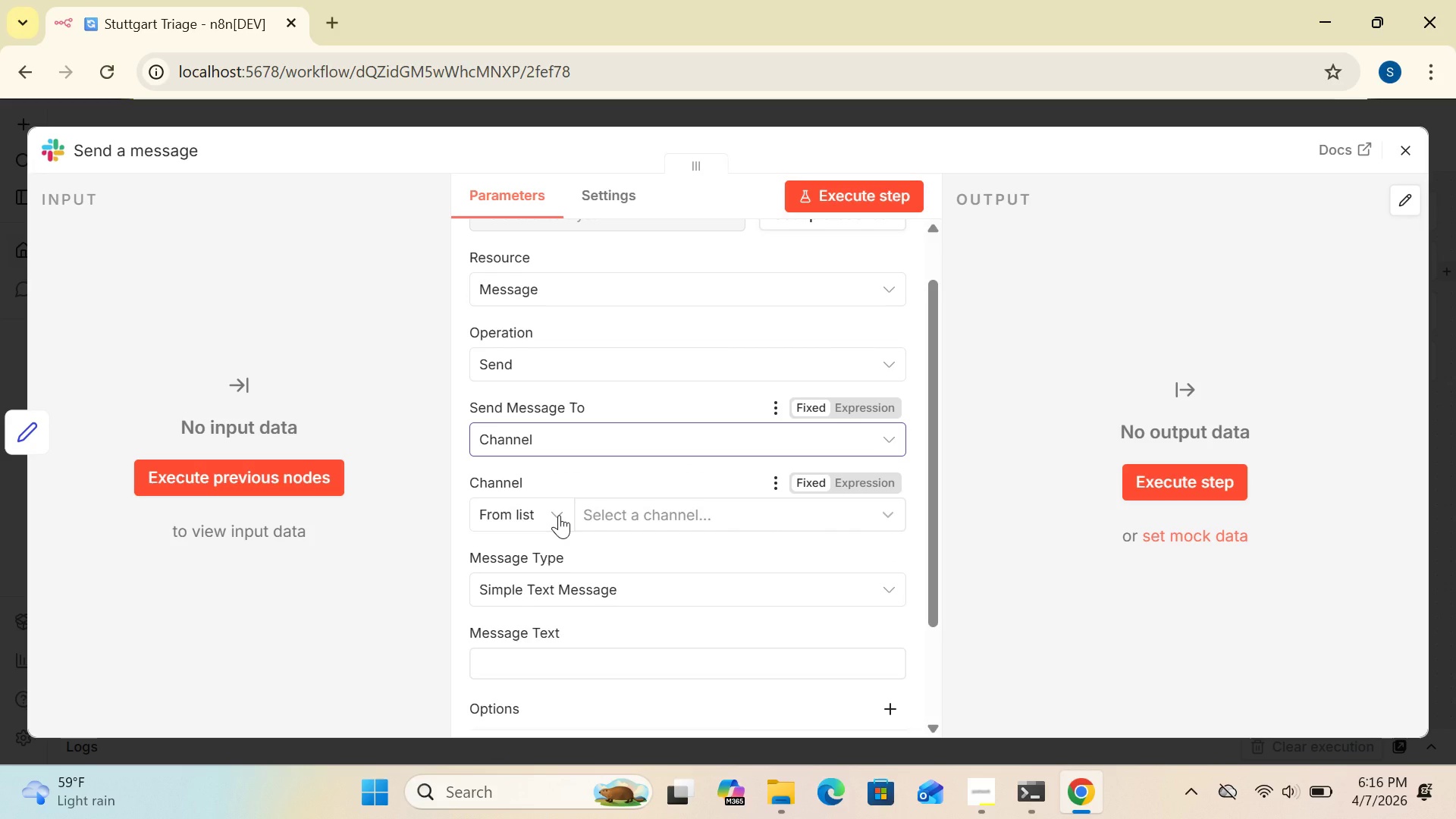 
left_click([559, 515])
 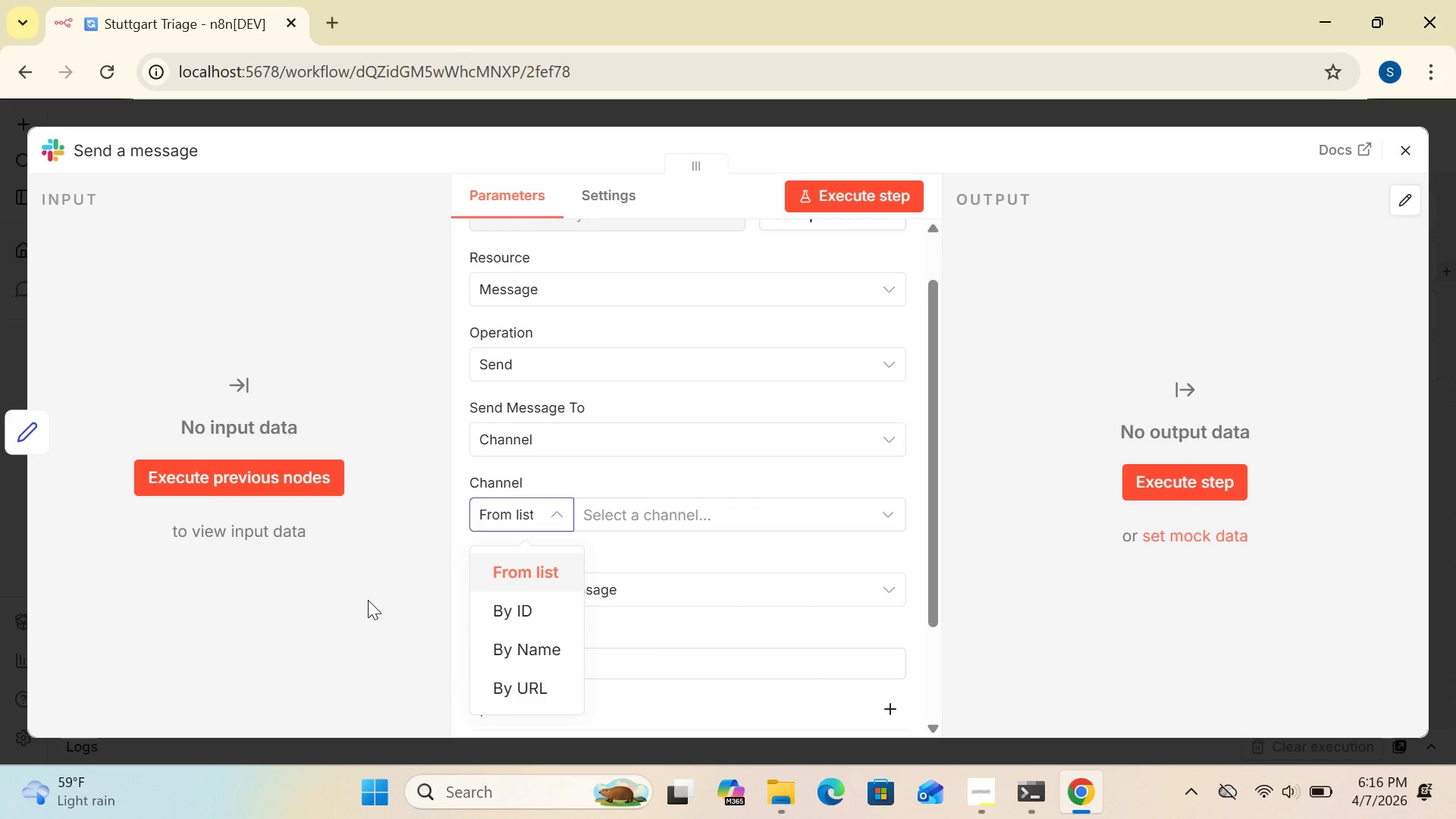 
left_click([368, 600])
 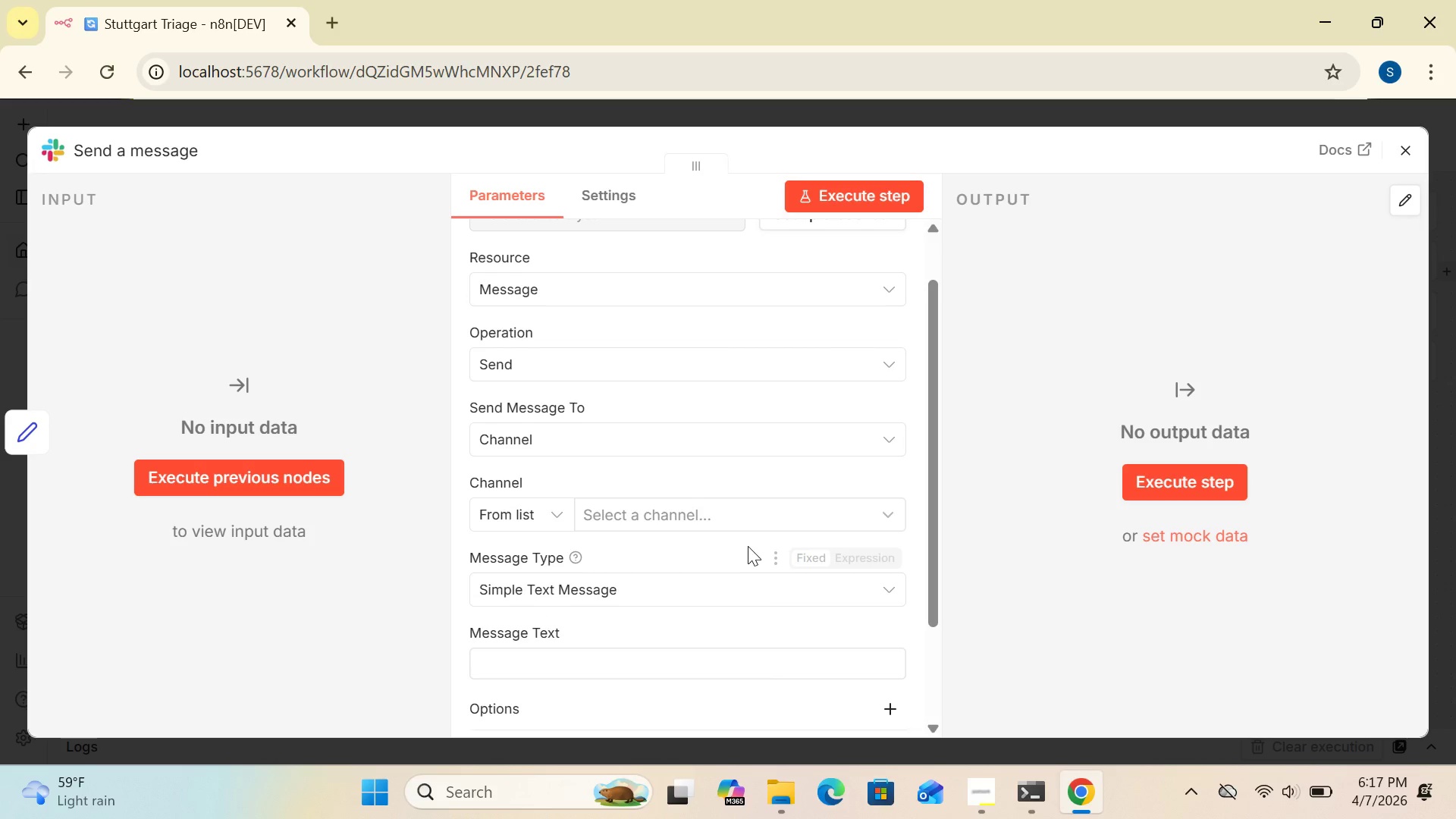 
wait(5.2)
 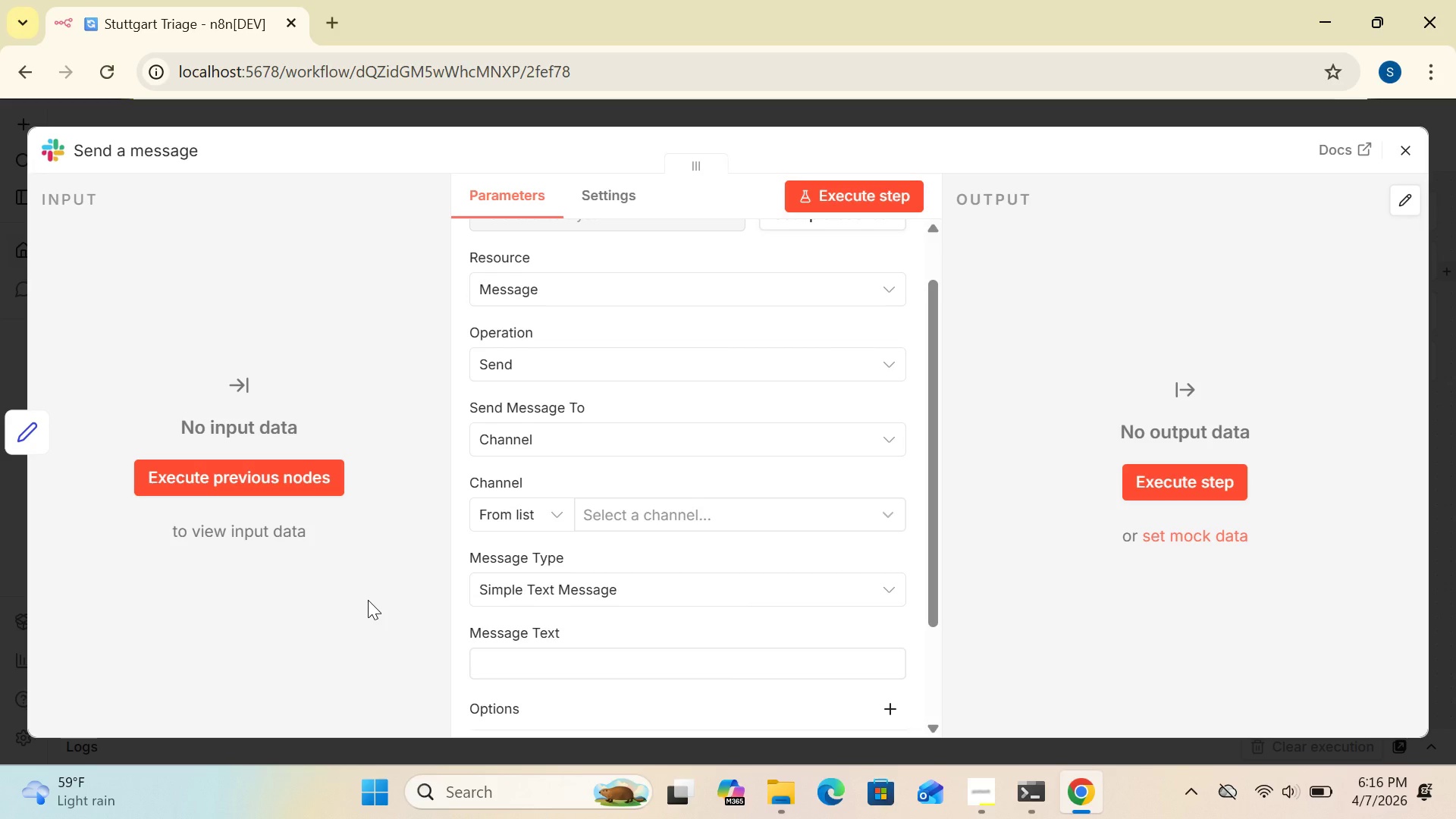 
left_click_drag(start_coordinate=[938, 491], to_coordinate=[940, 537])
 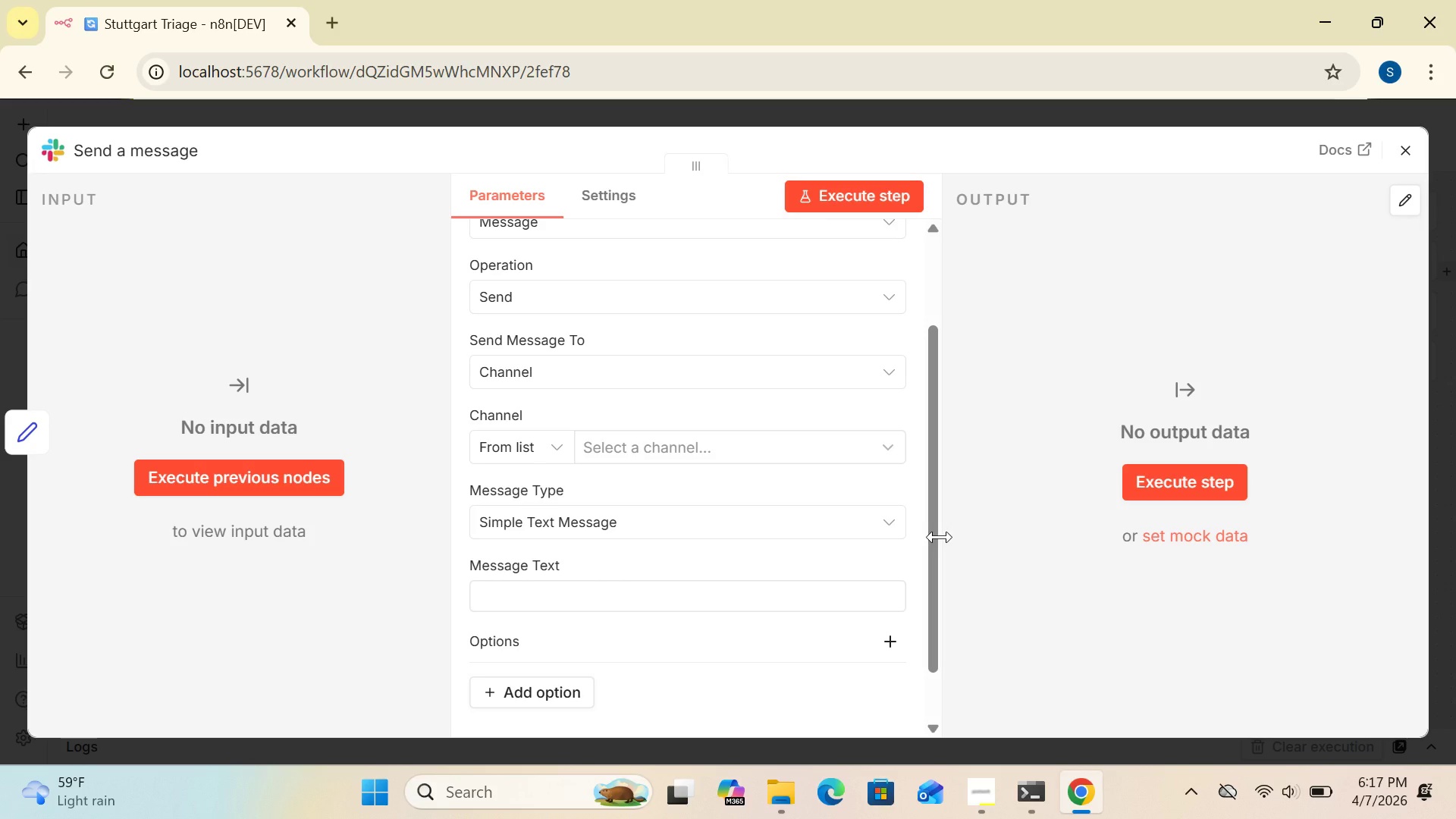 
wait(6.68)
 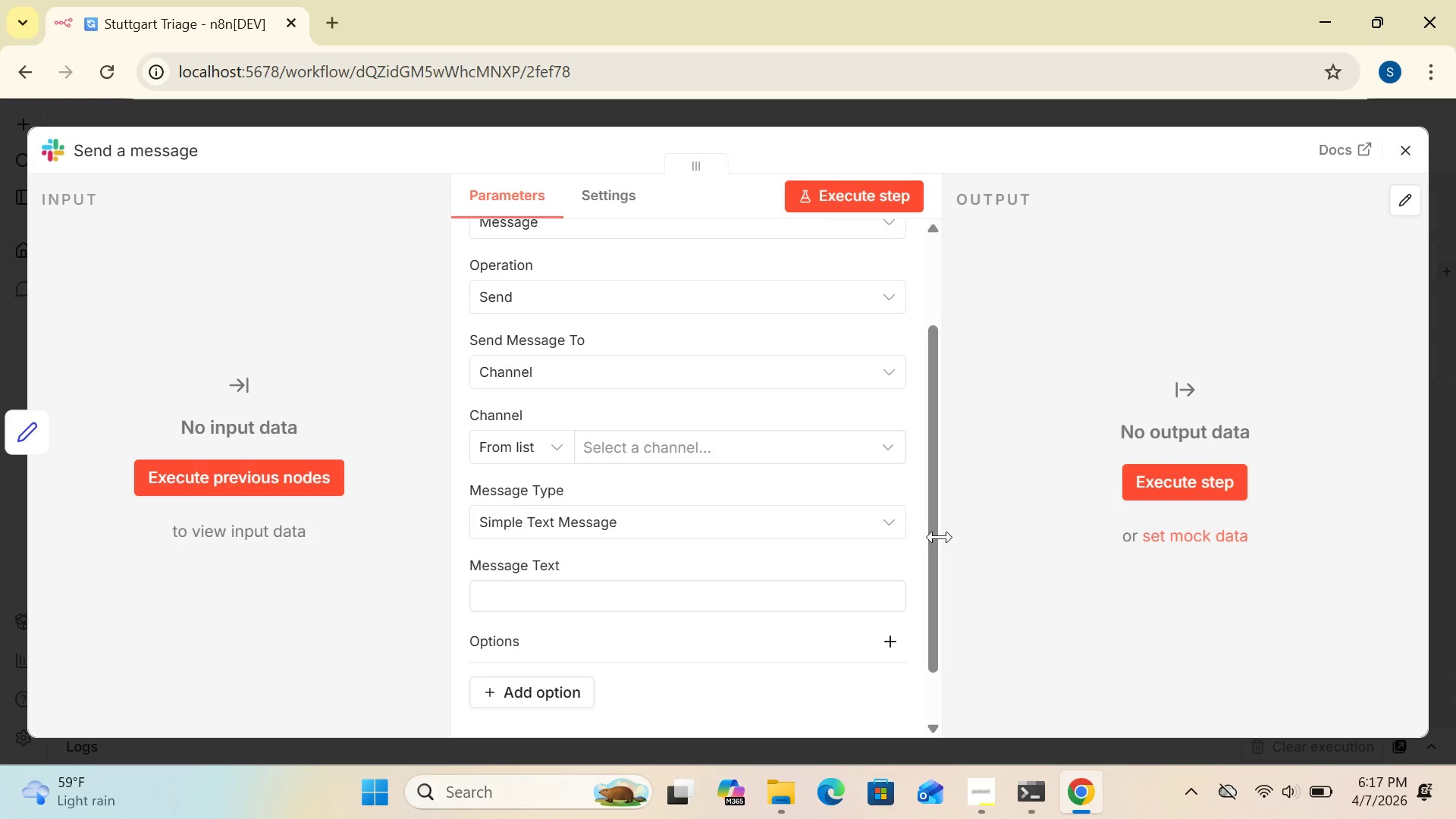 
mouse_move([777, 562])
 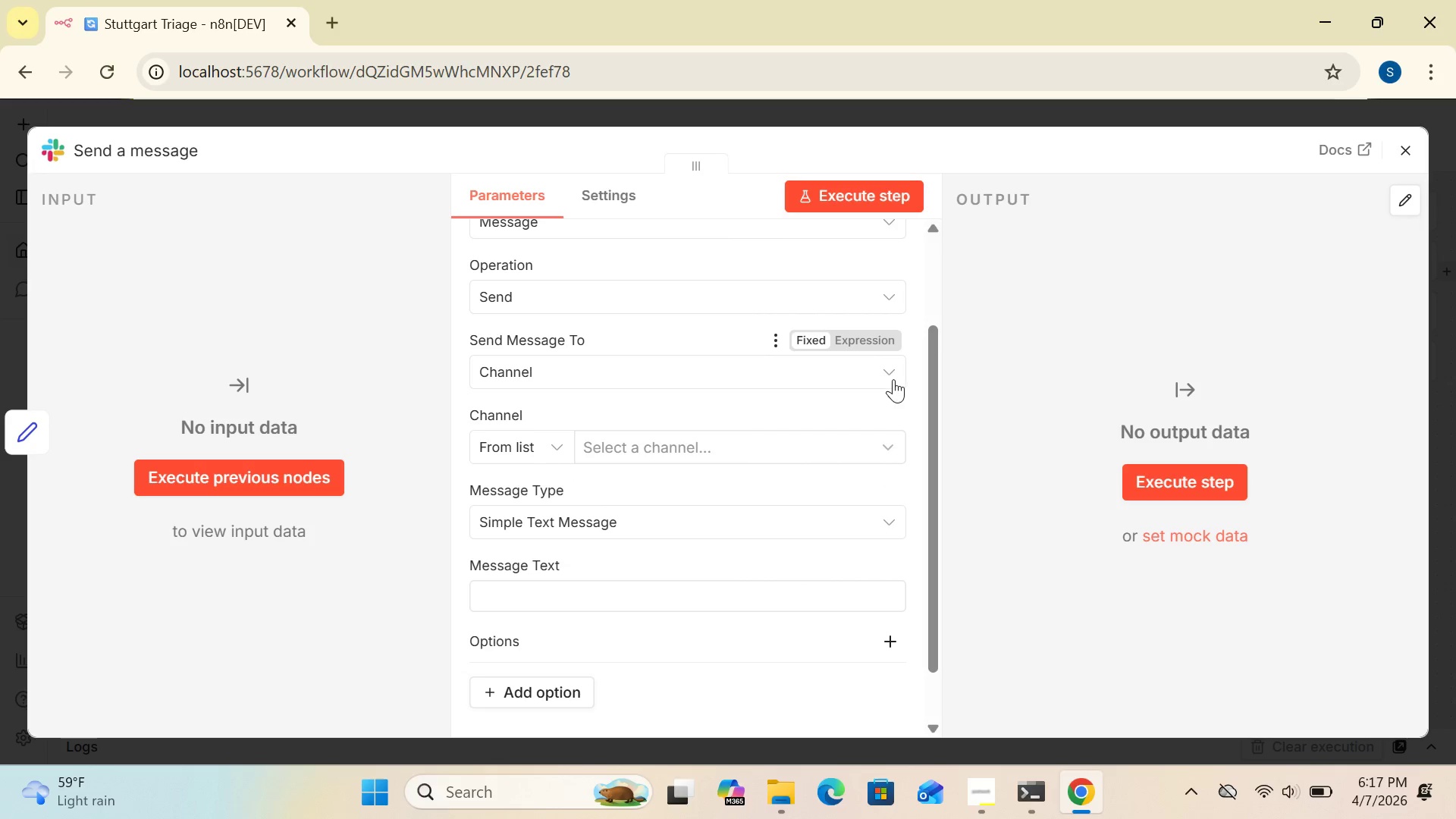 
left_click([894, 369])
 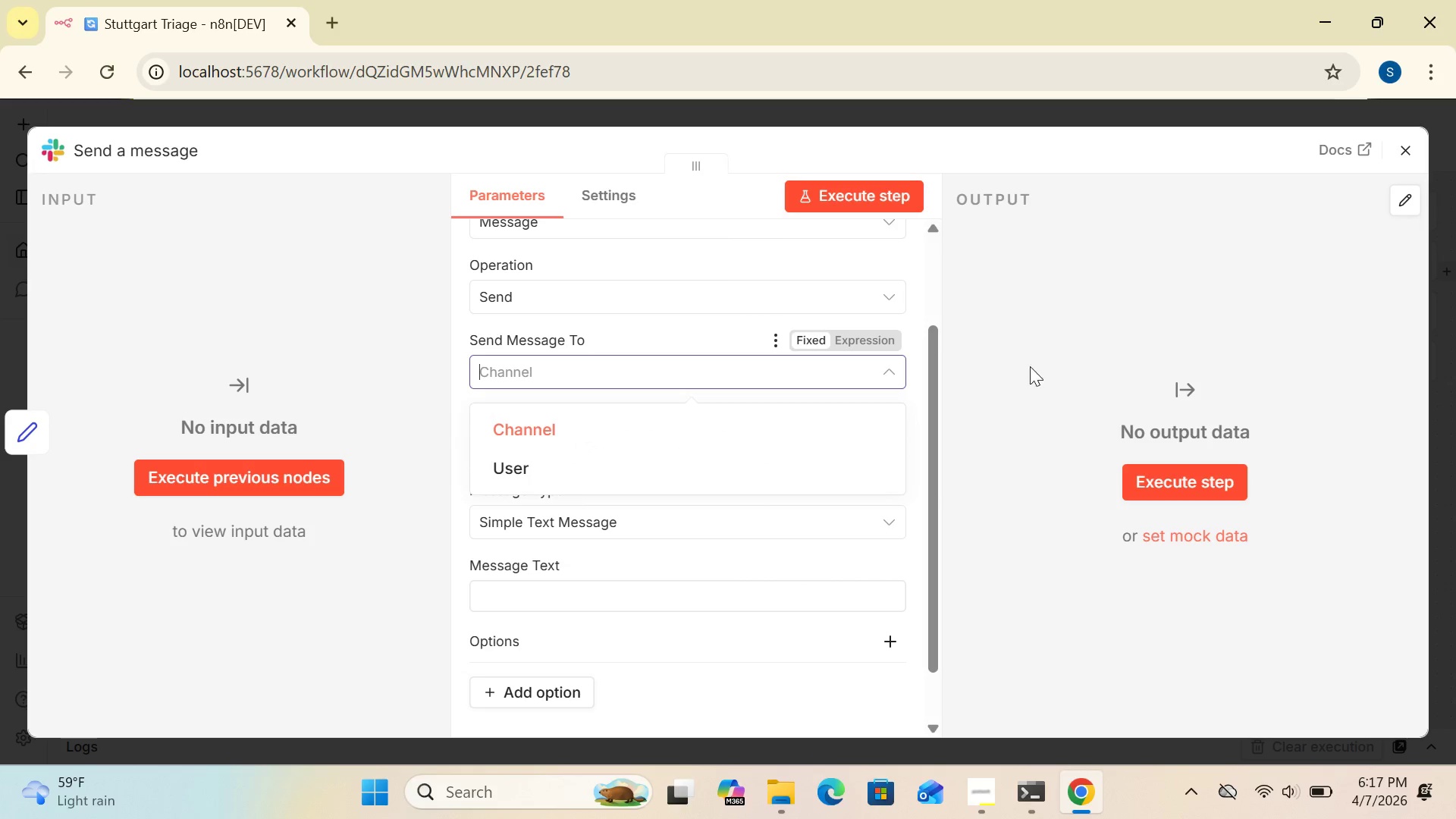 
left_click([1039, 366])
 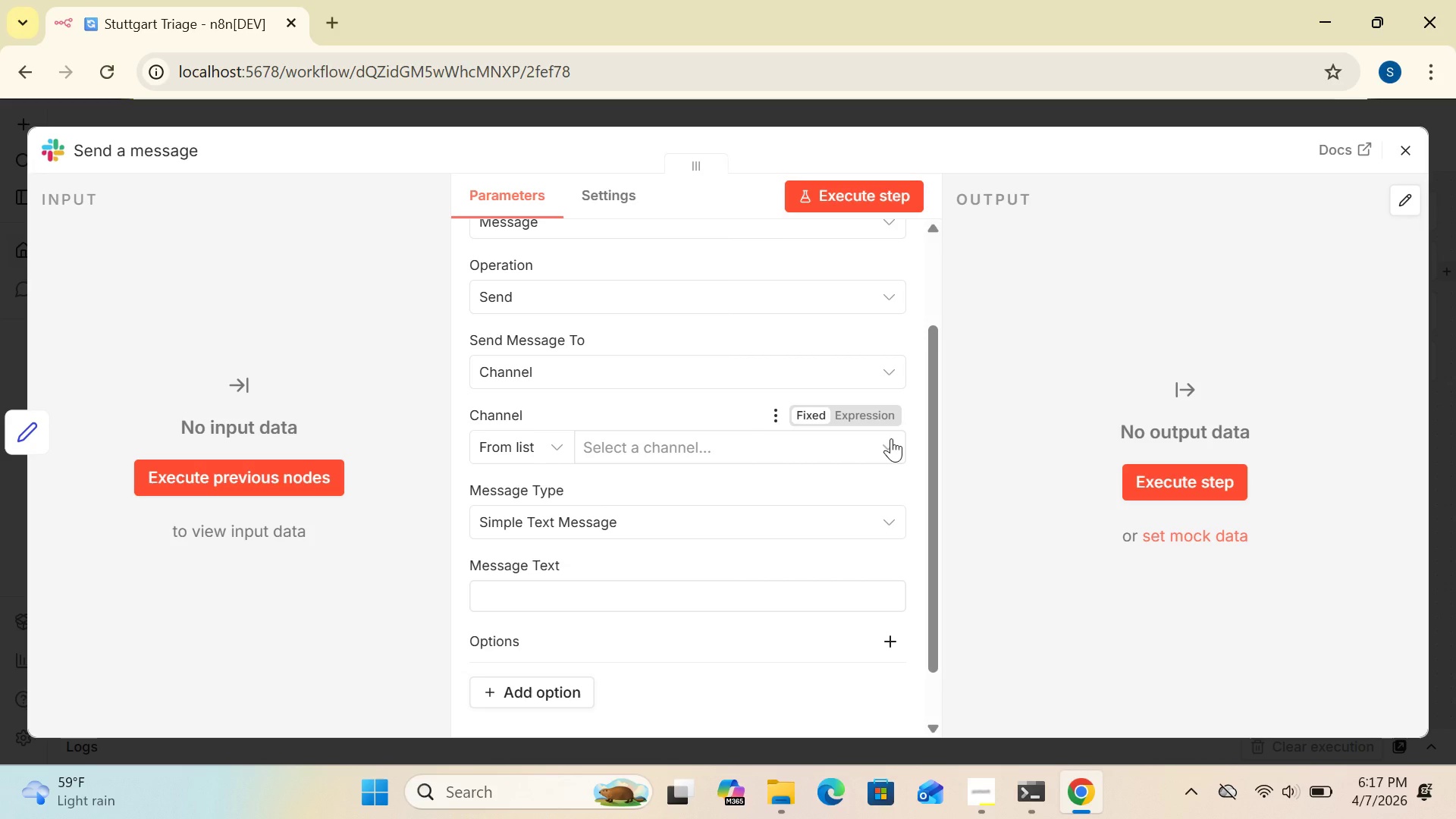 
left_click([891, 438])
 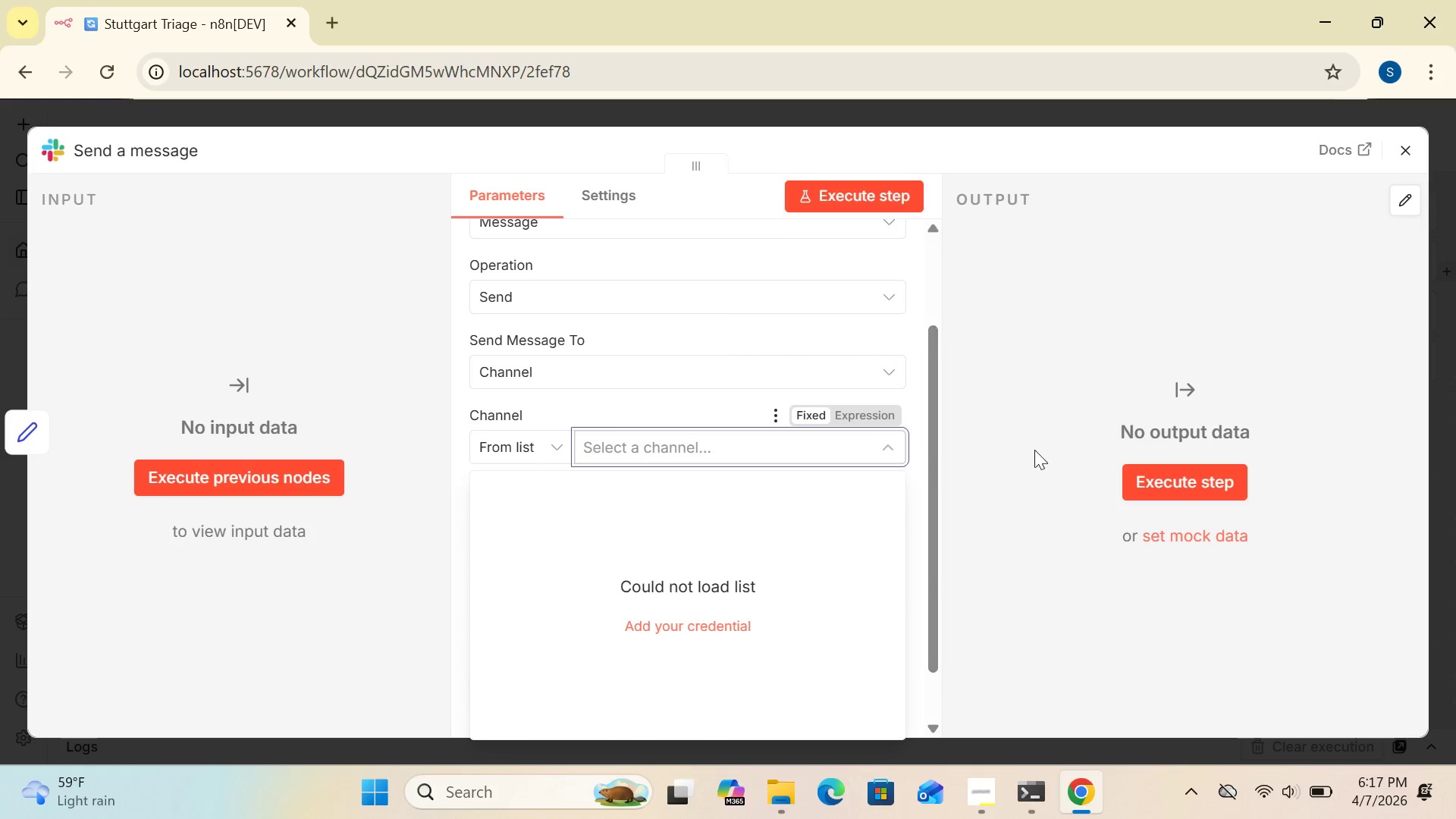 
left_click([1072, 450])
 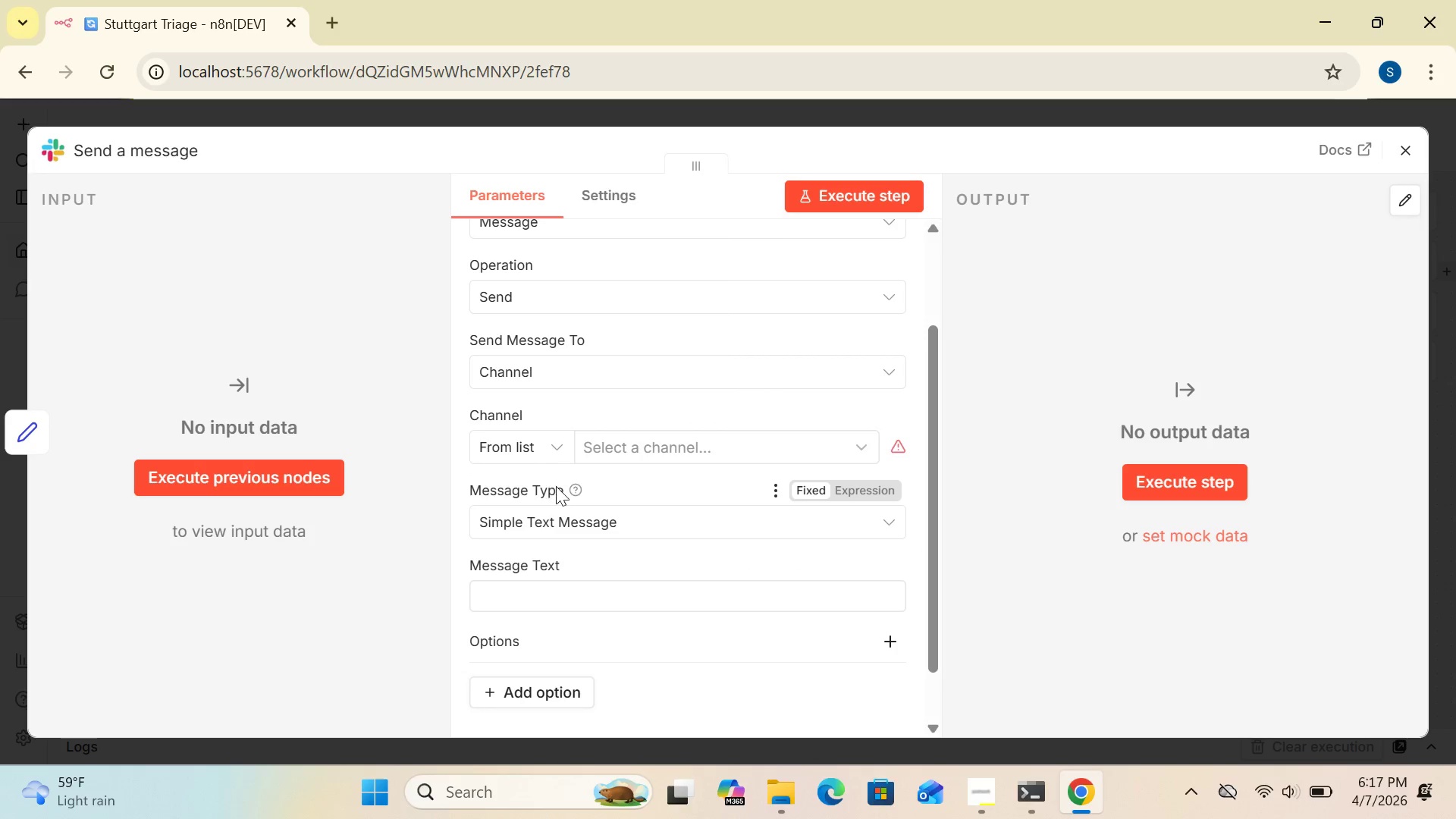 
left_click([557, 446])
 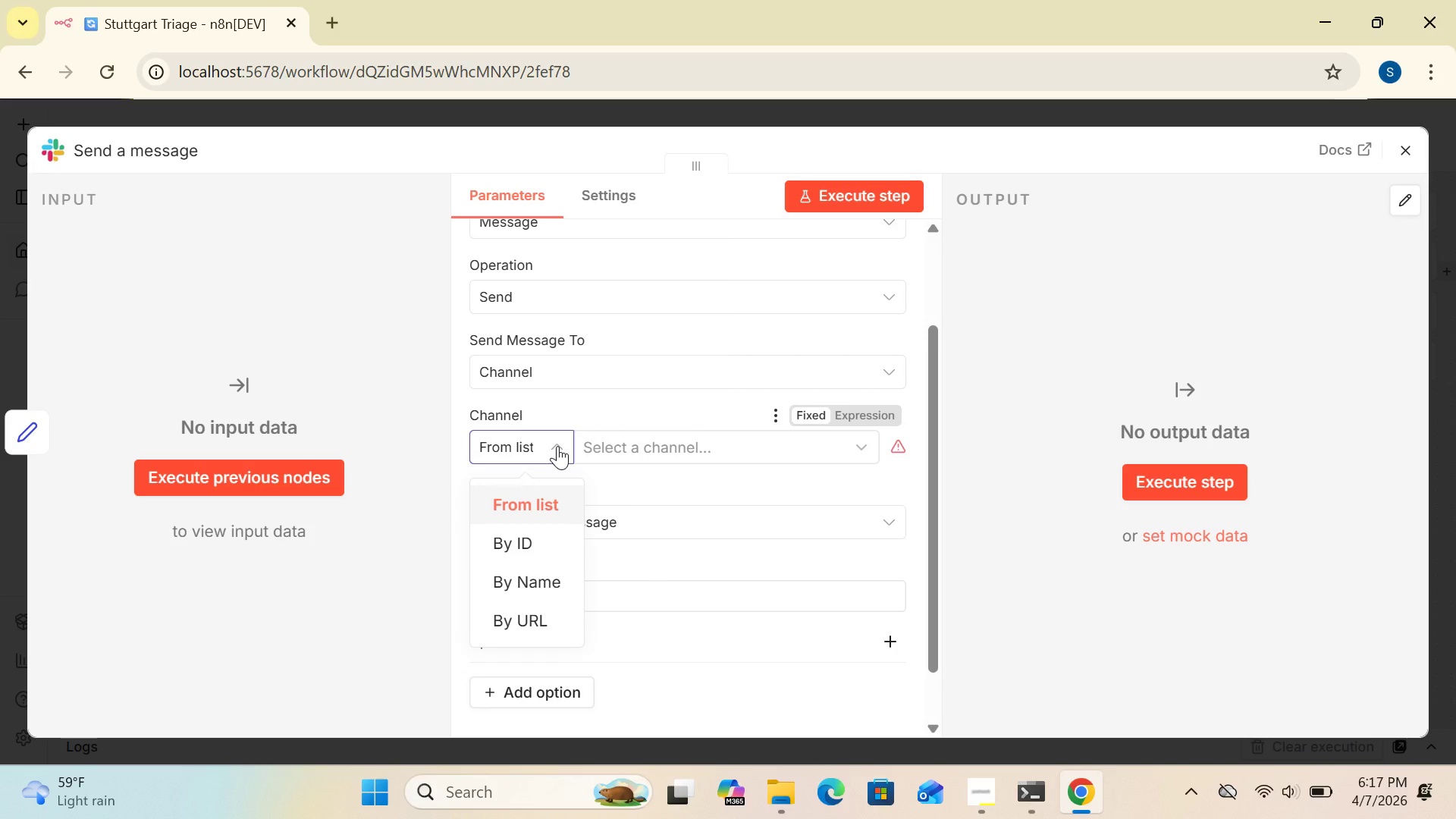 
wait(15.69)
 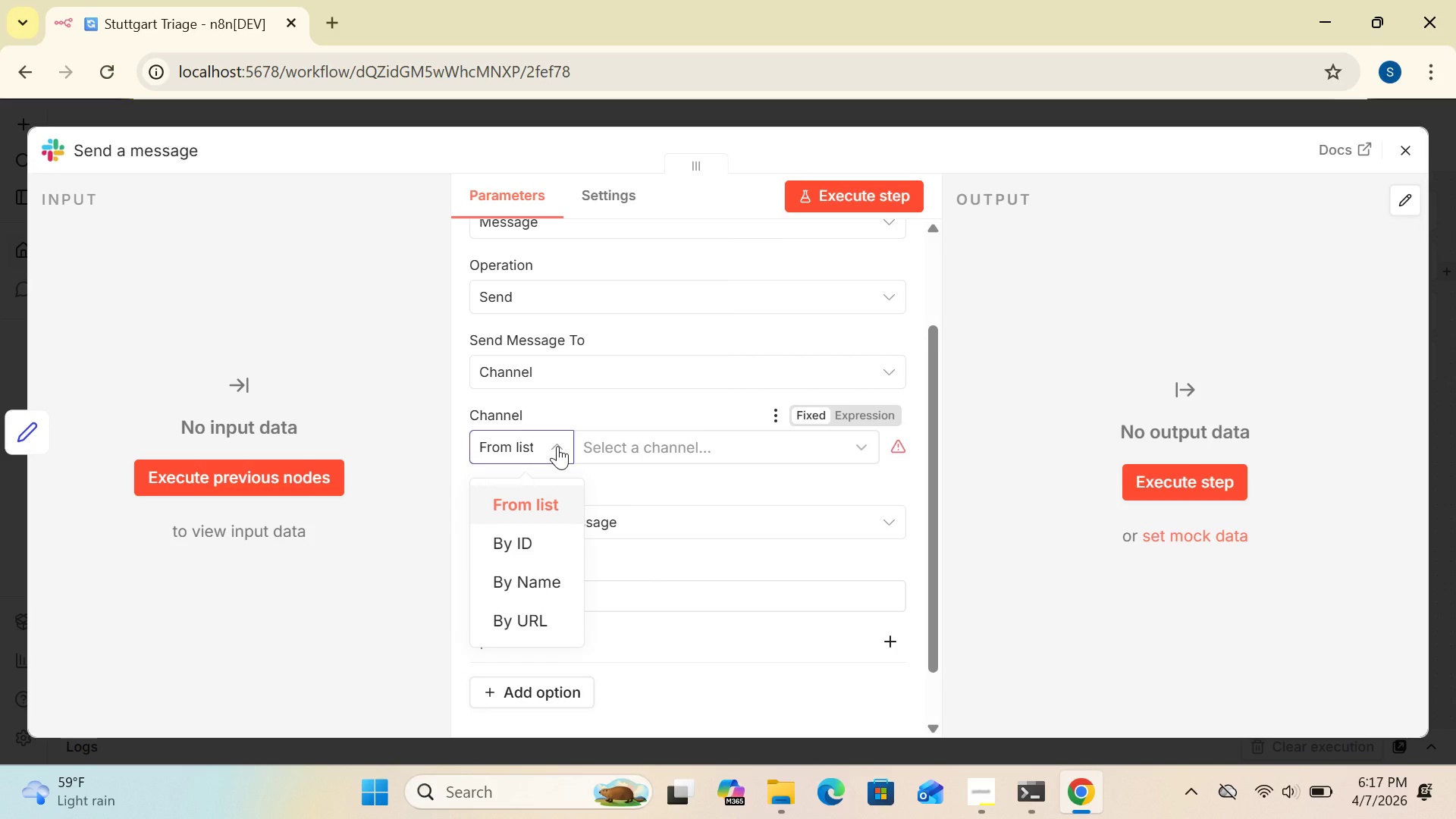 
left_click([559, 443])
 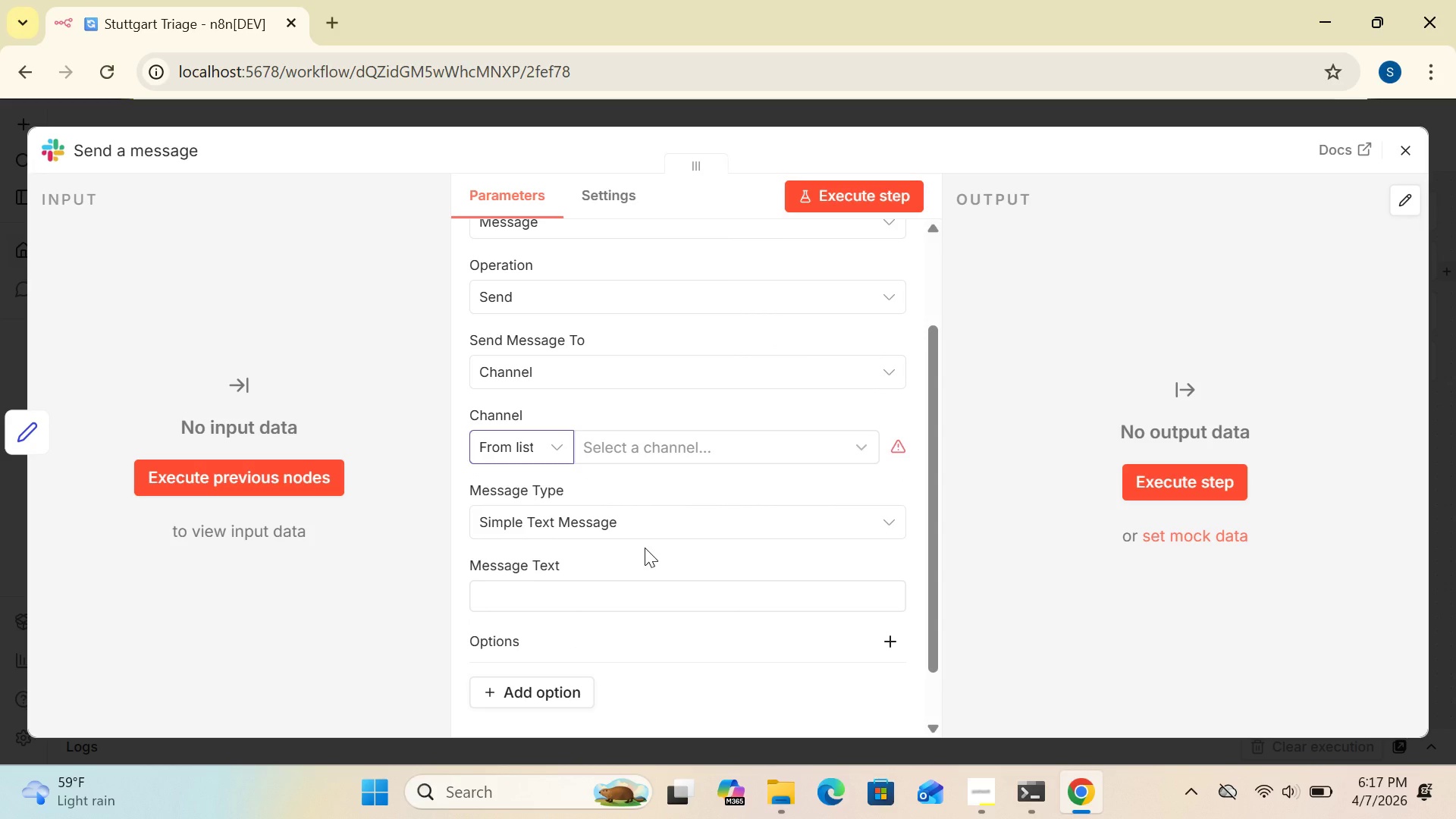 
wait(13.45)
 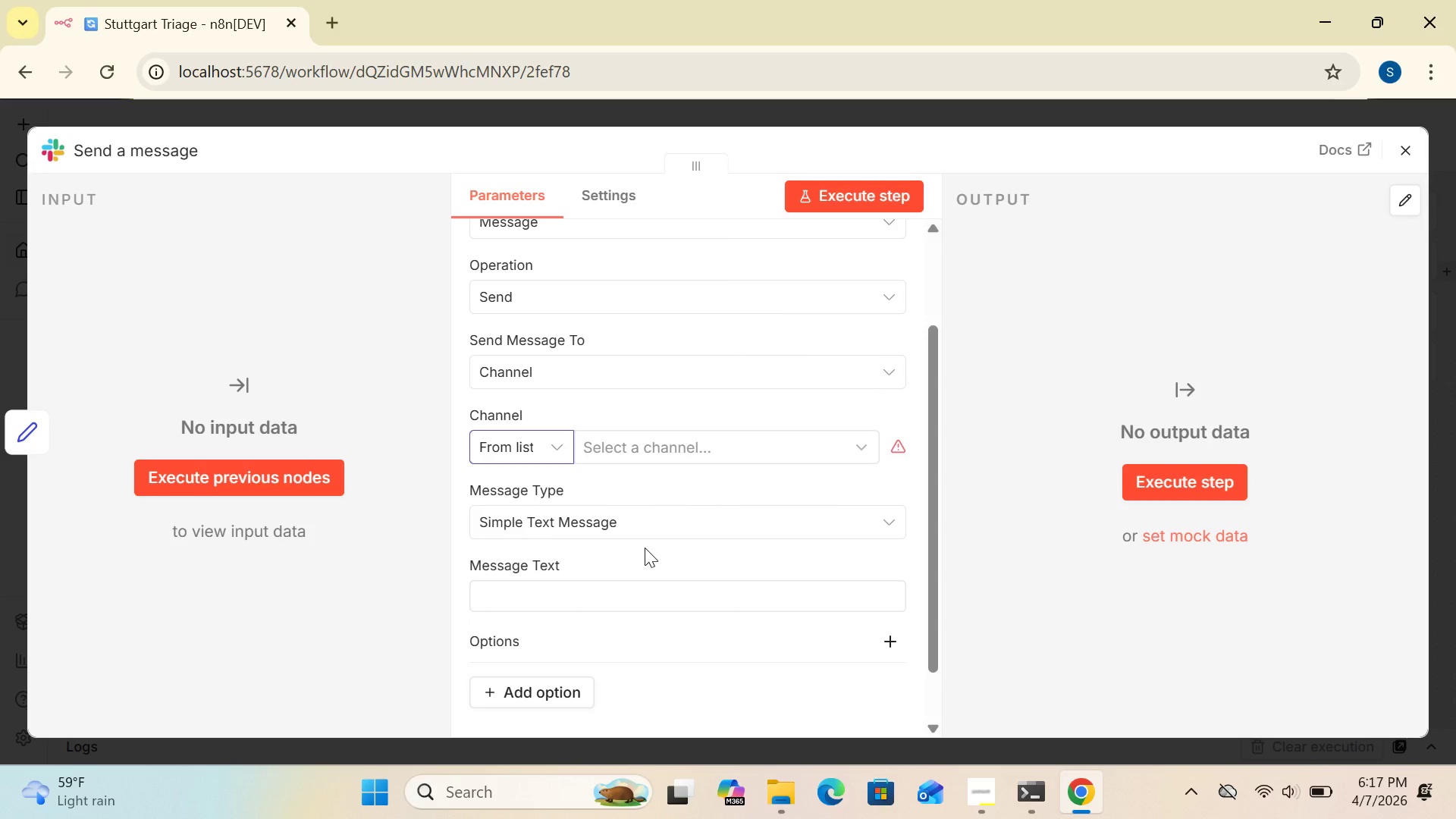 
left_click([632, 444])
 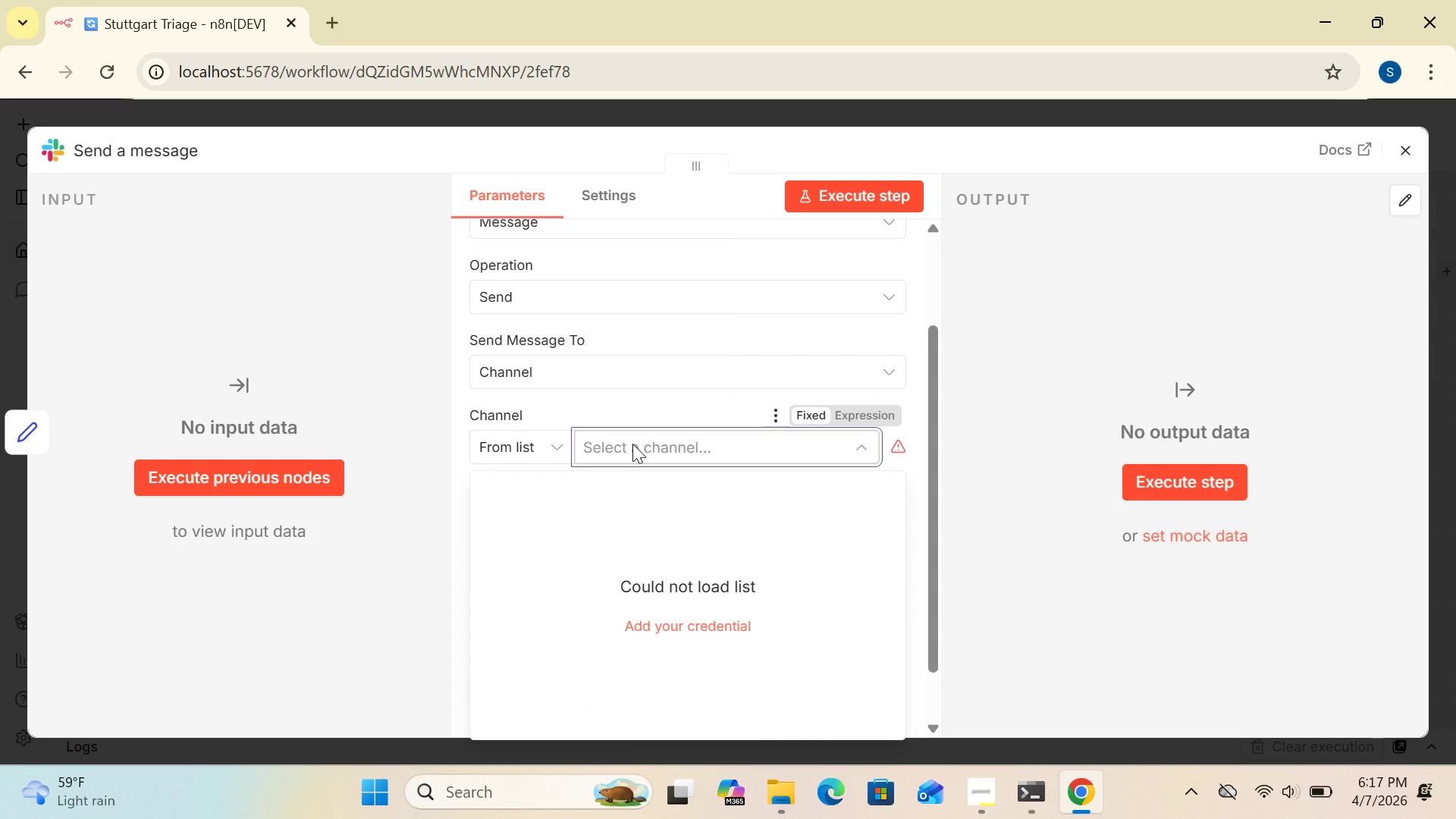 
wait(8.94)
 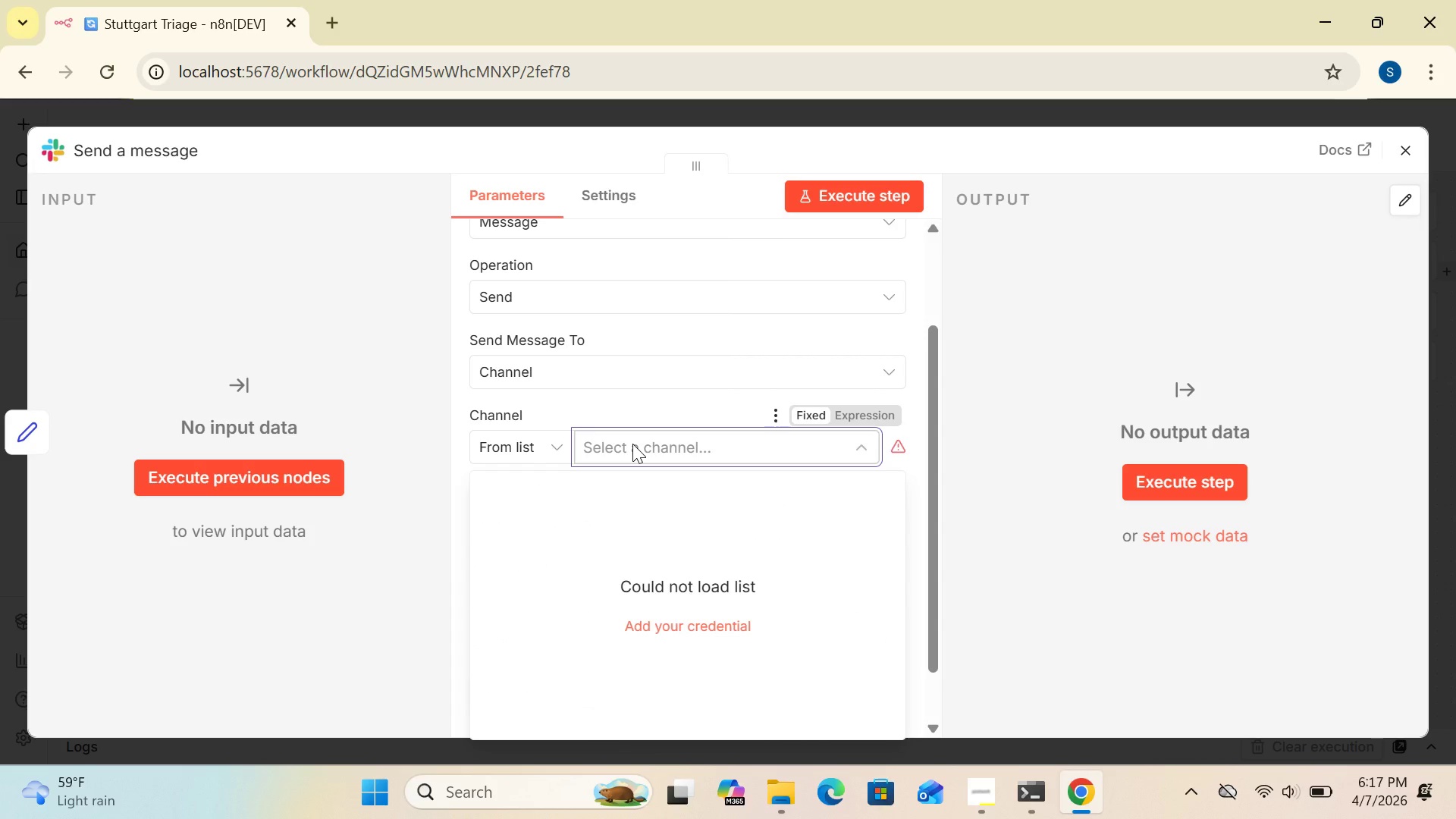 
left_click([852, 413])
 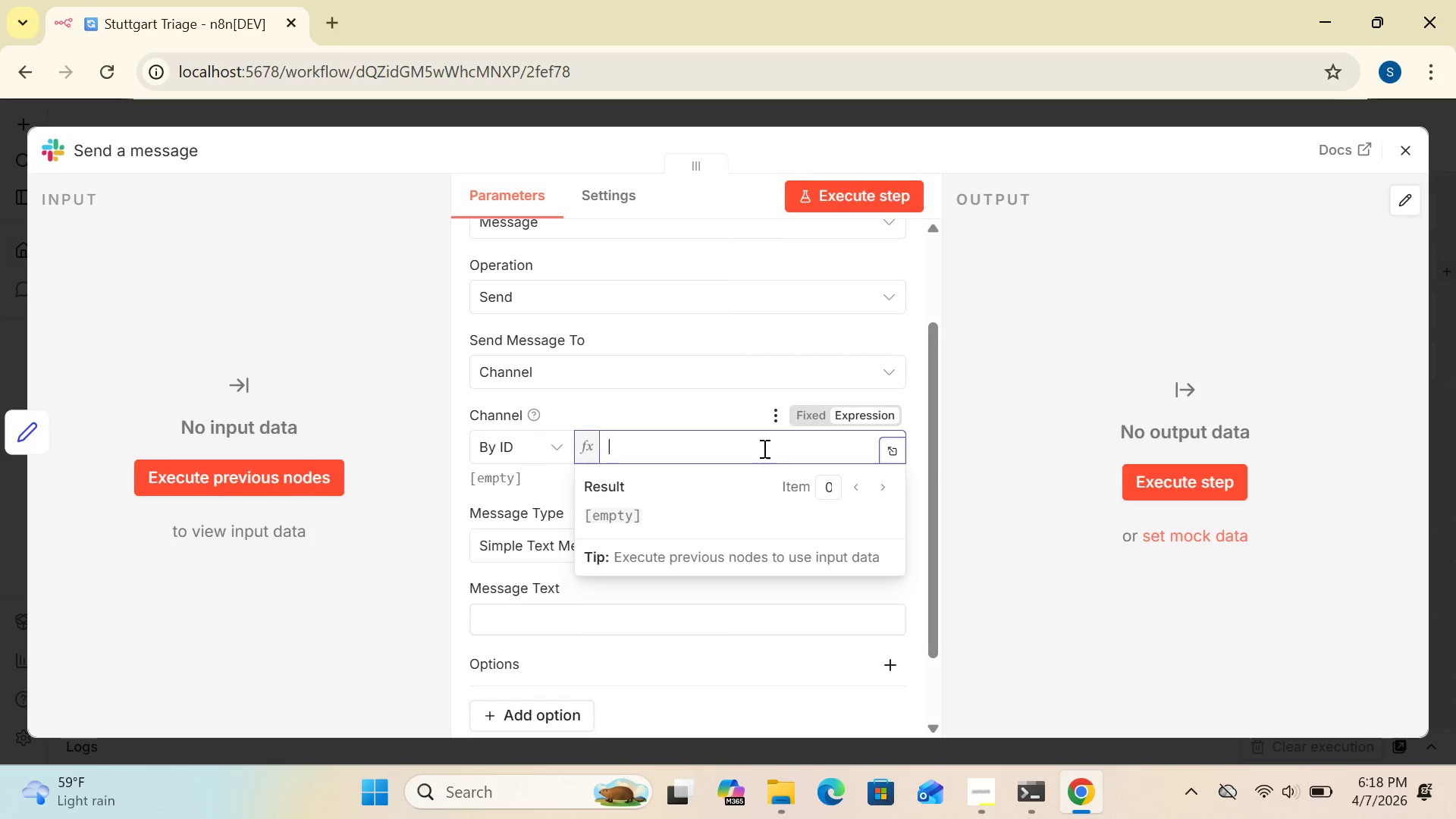 
left_click([809, 423])
 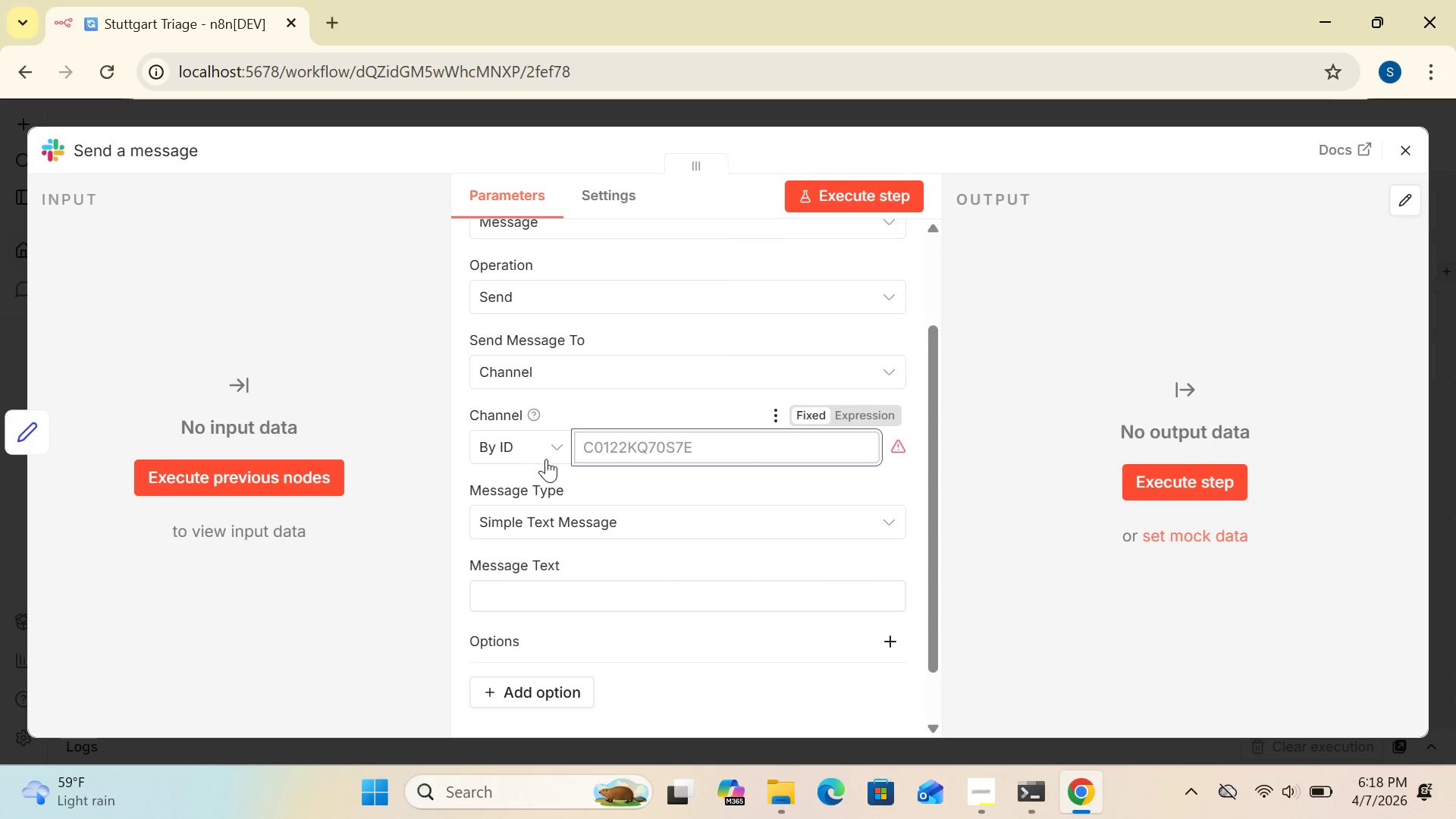 
wait(6.01)
 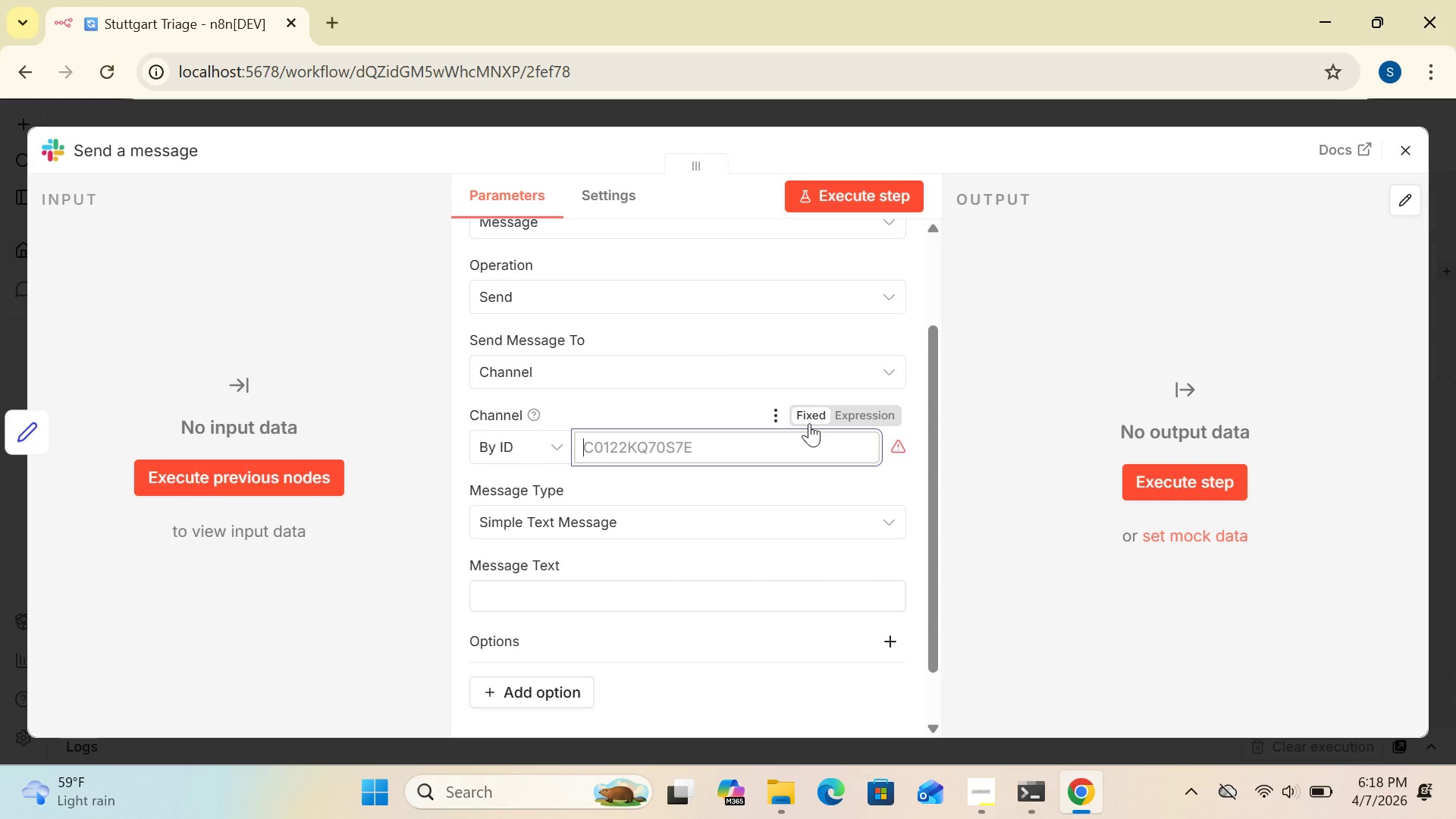 
left_click([560, 454])
 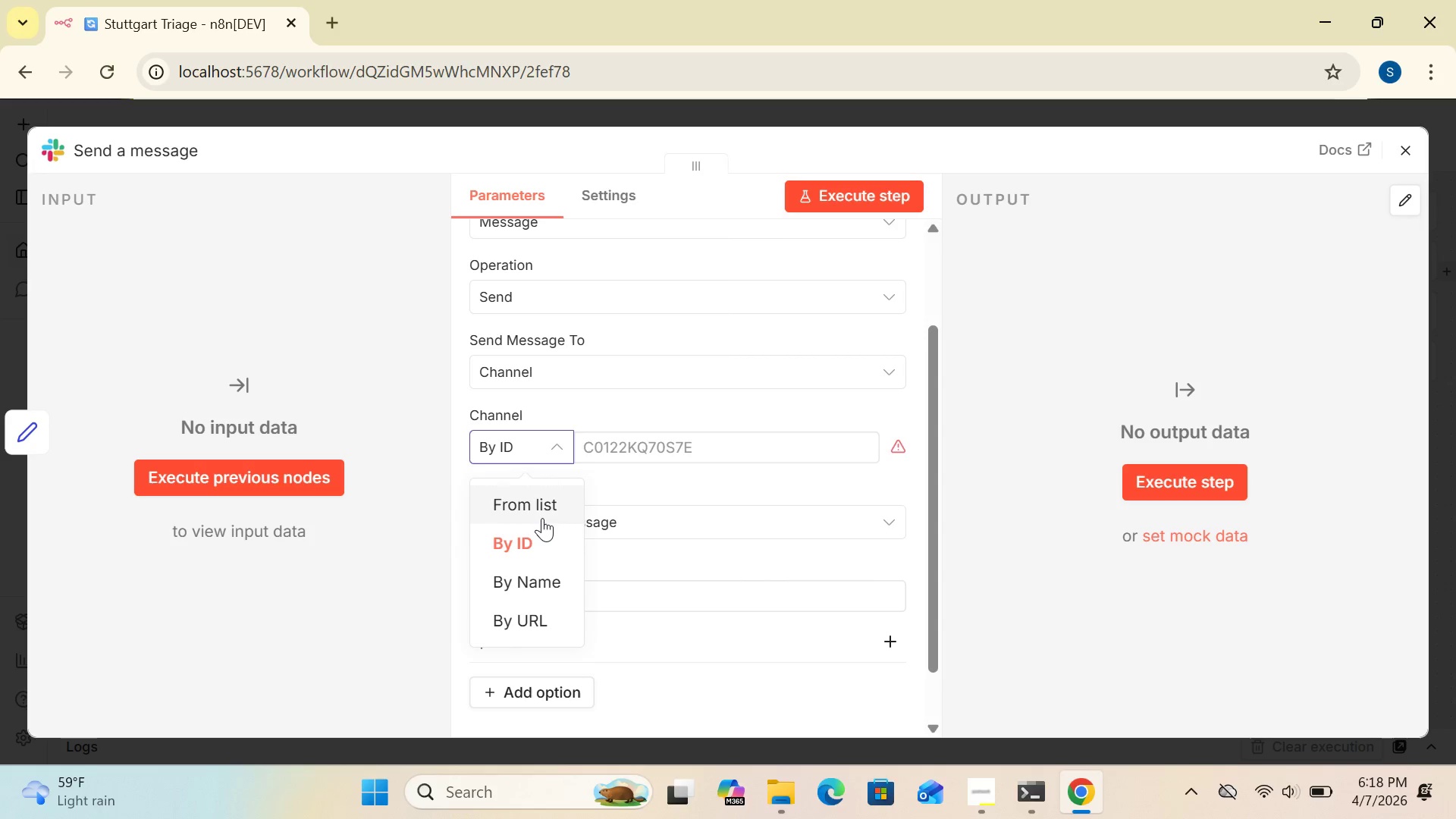 
left_click([542, 513])
 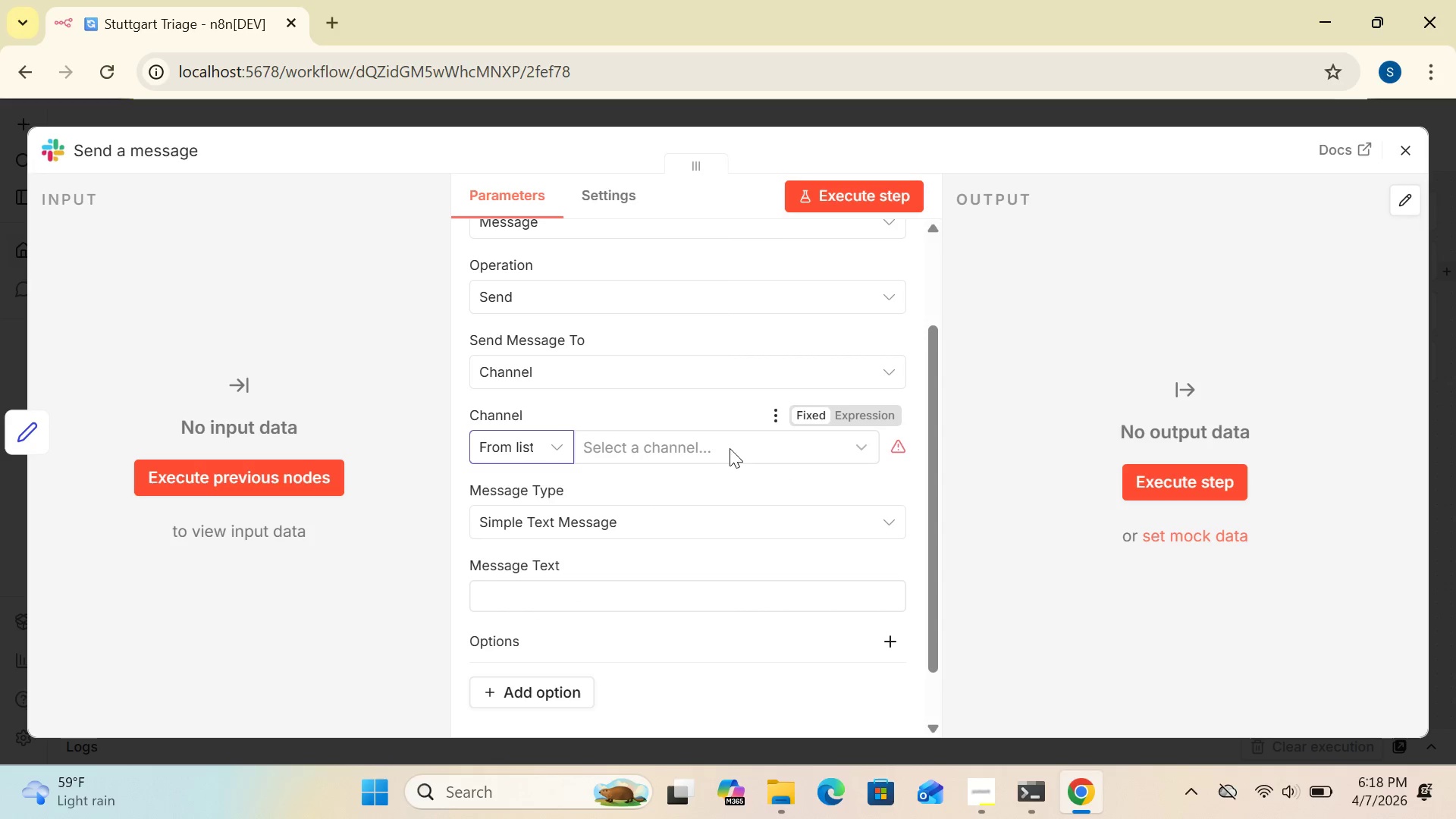 
left_click([736, 450])
 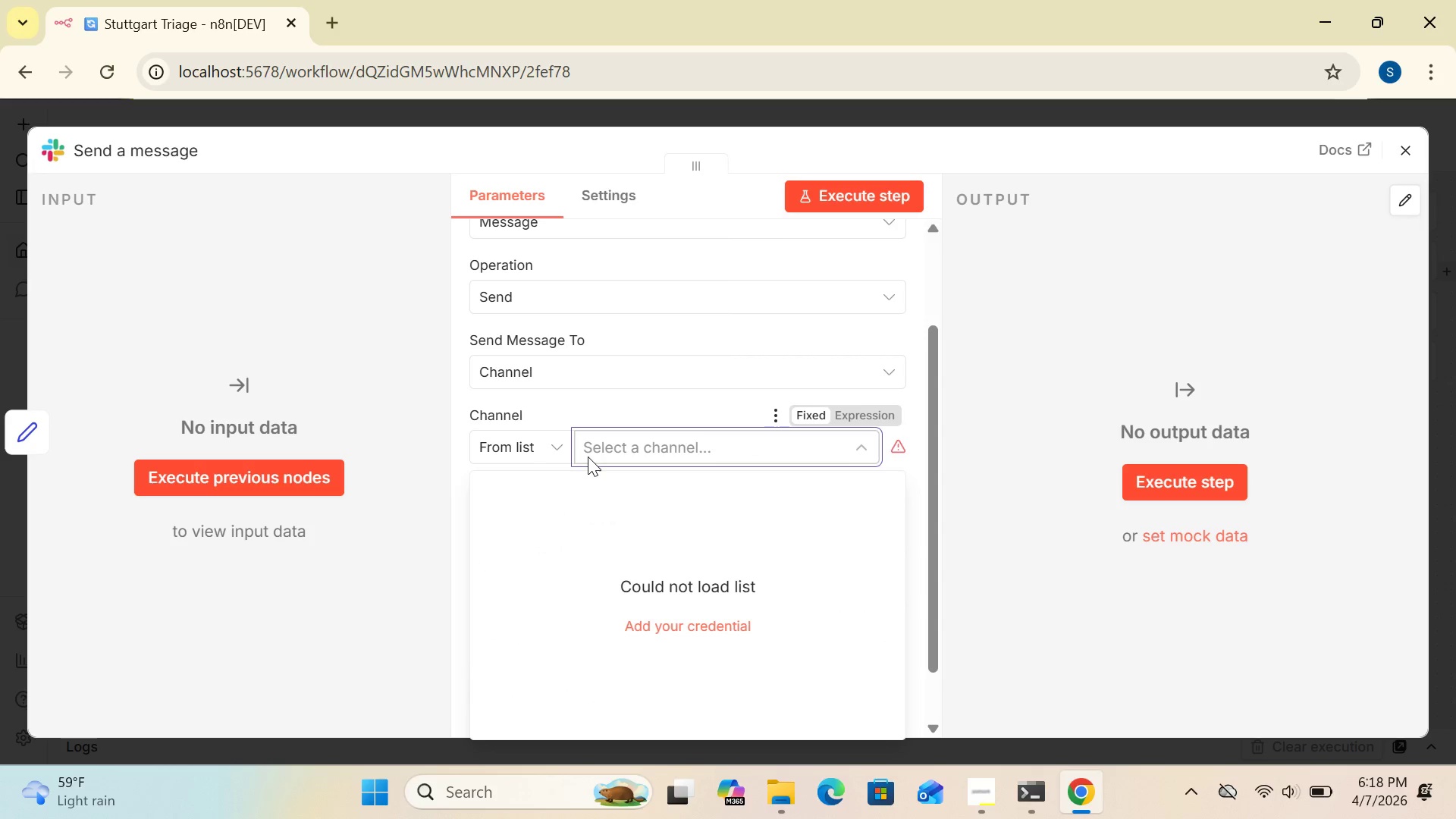 
left_click([554, 449])
 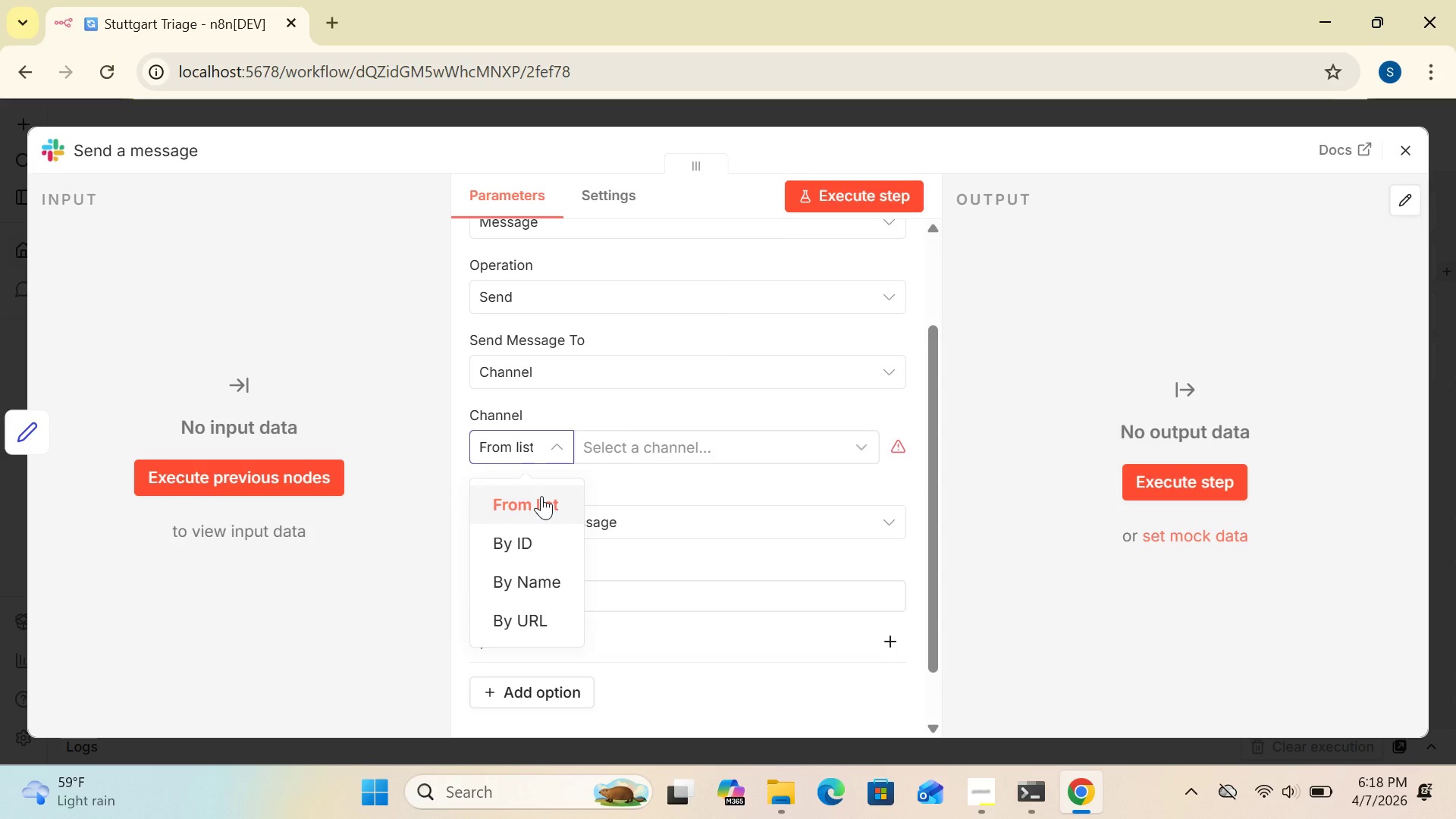 
left_click([541, 496])
 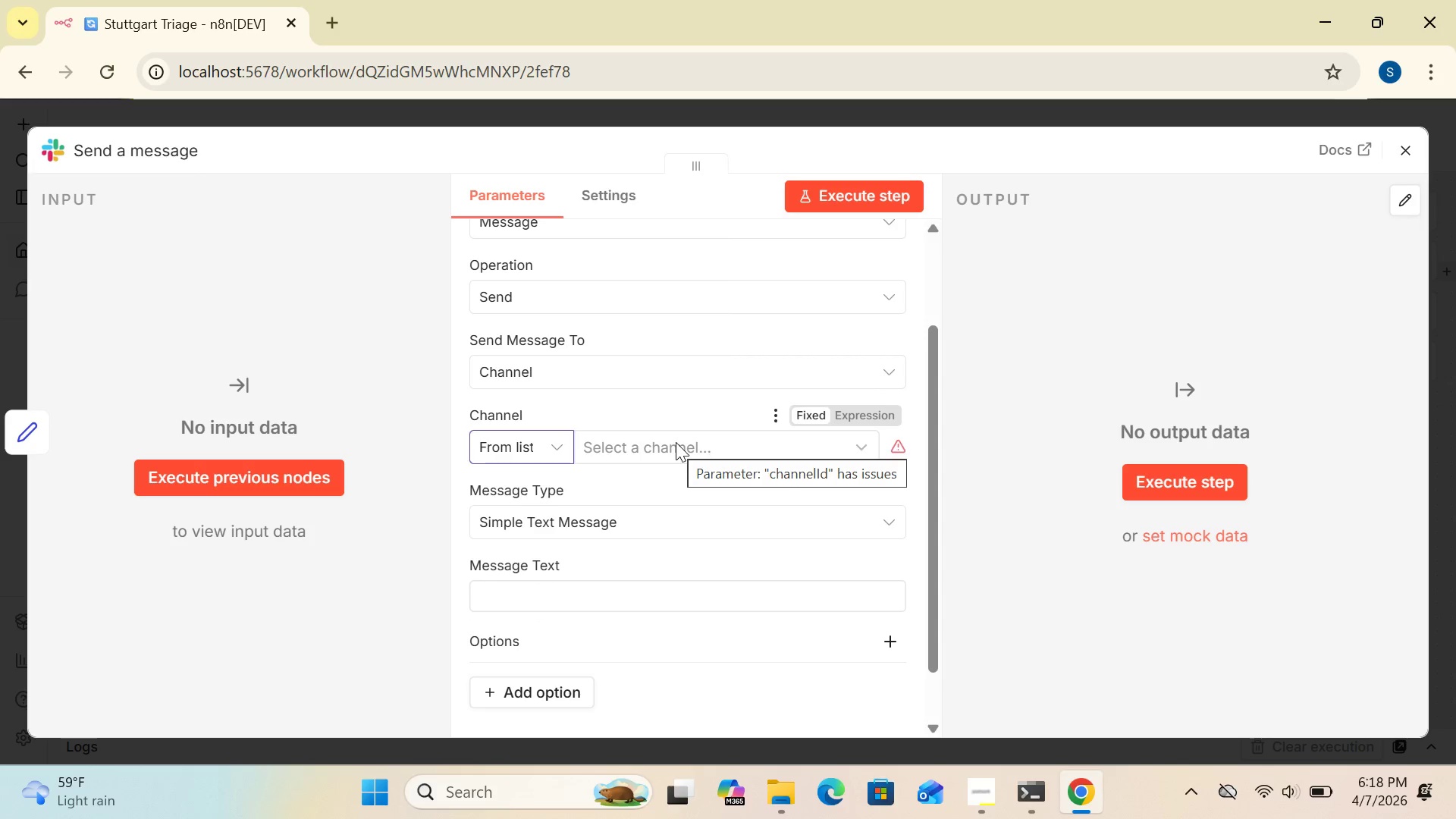 
wait(27.36)
 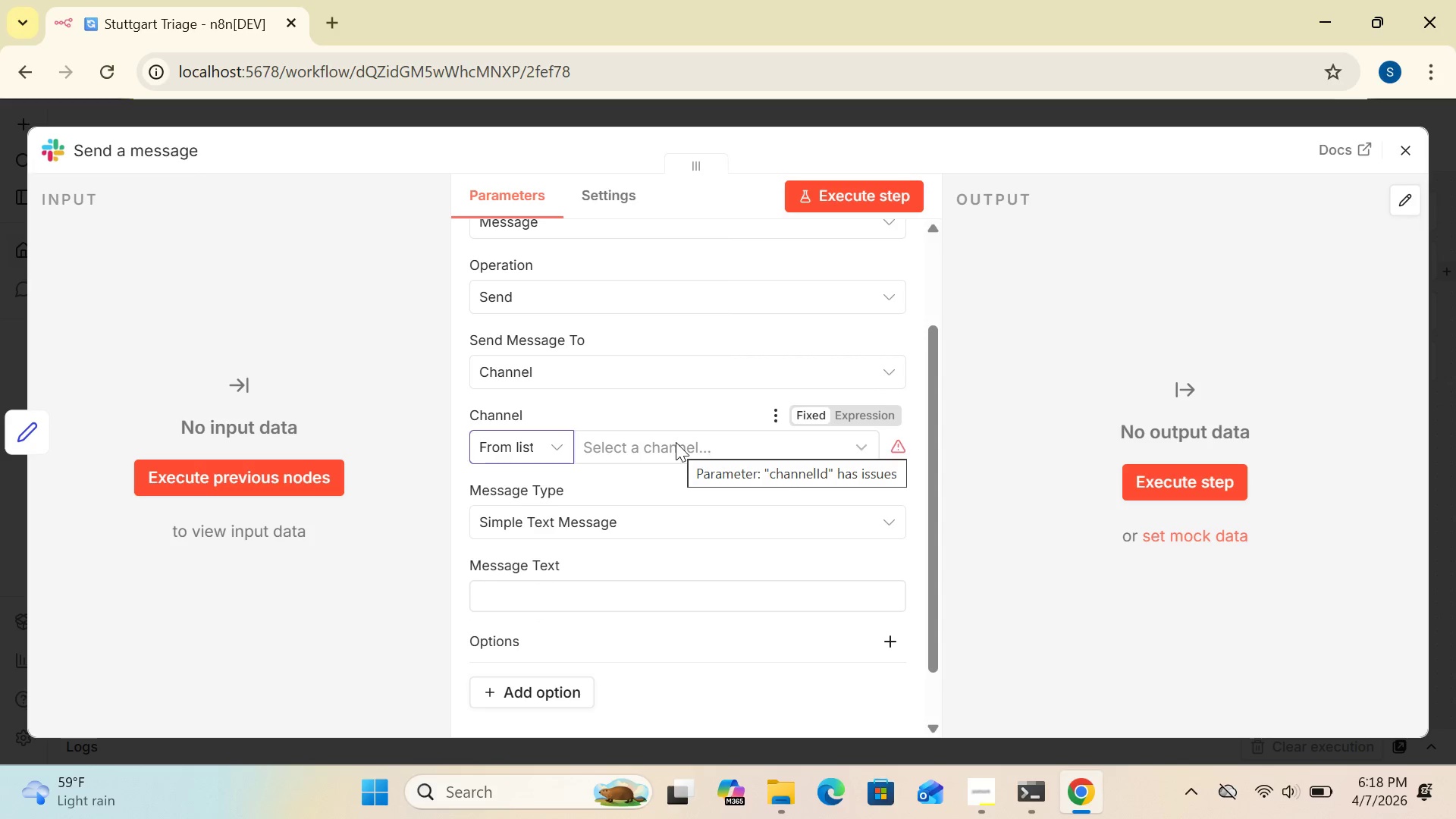 
left_click([679, 595])
 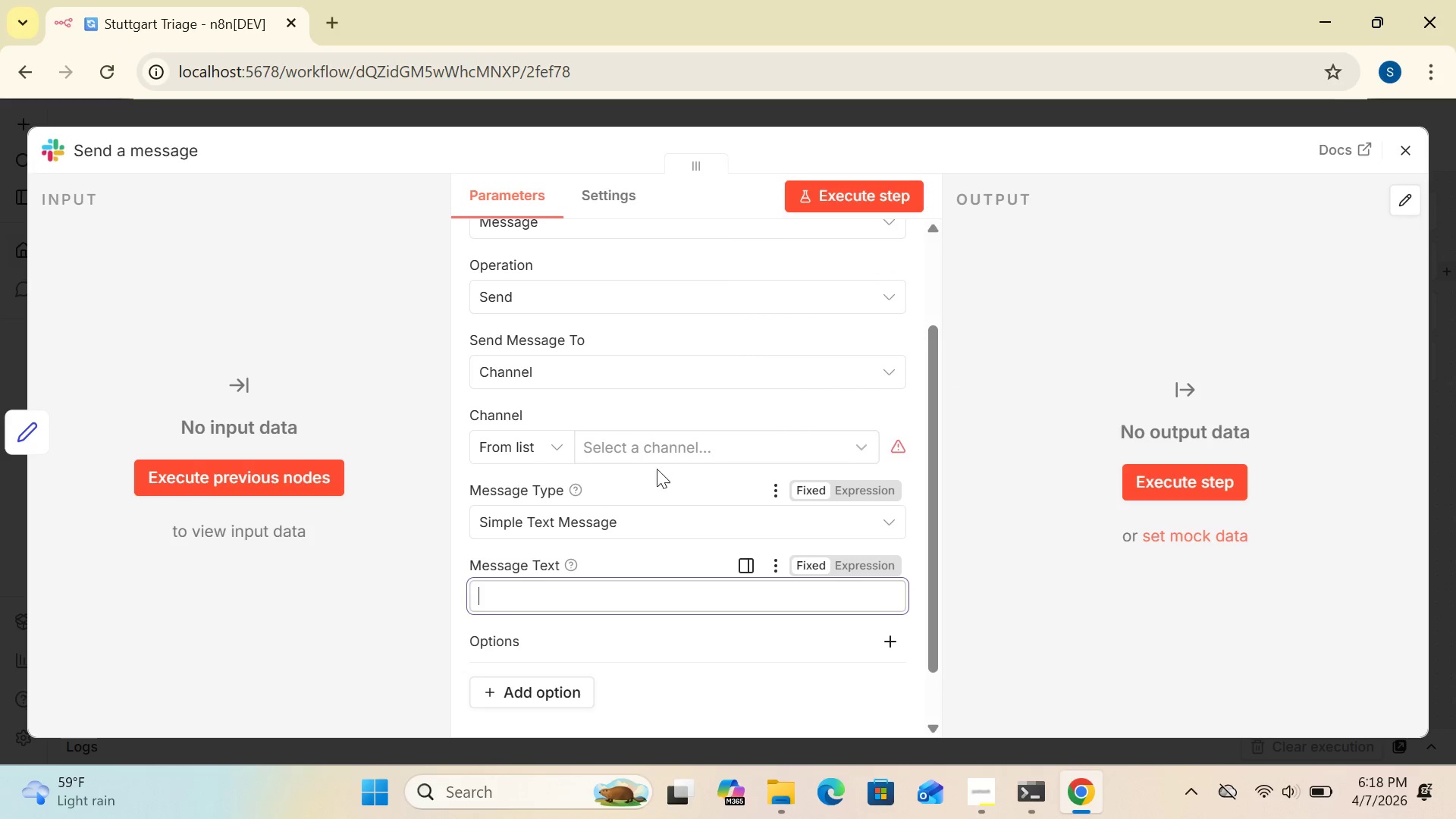 
left_click([688, 457])
 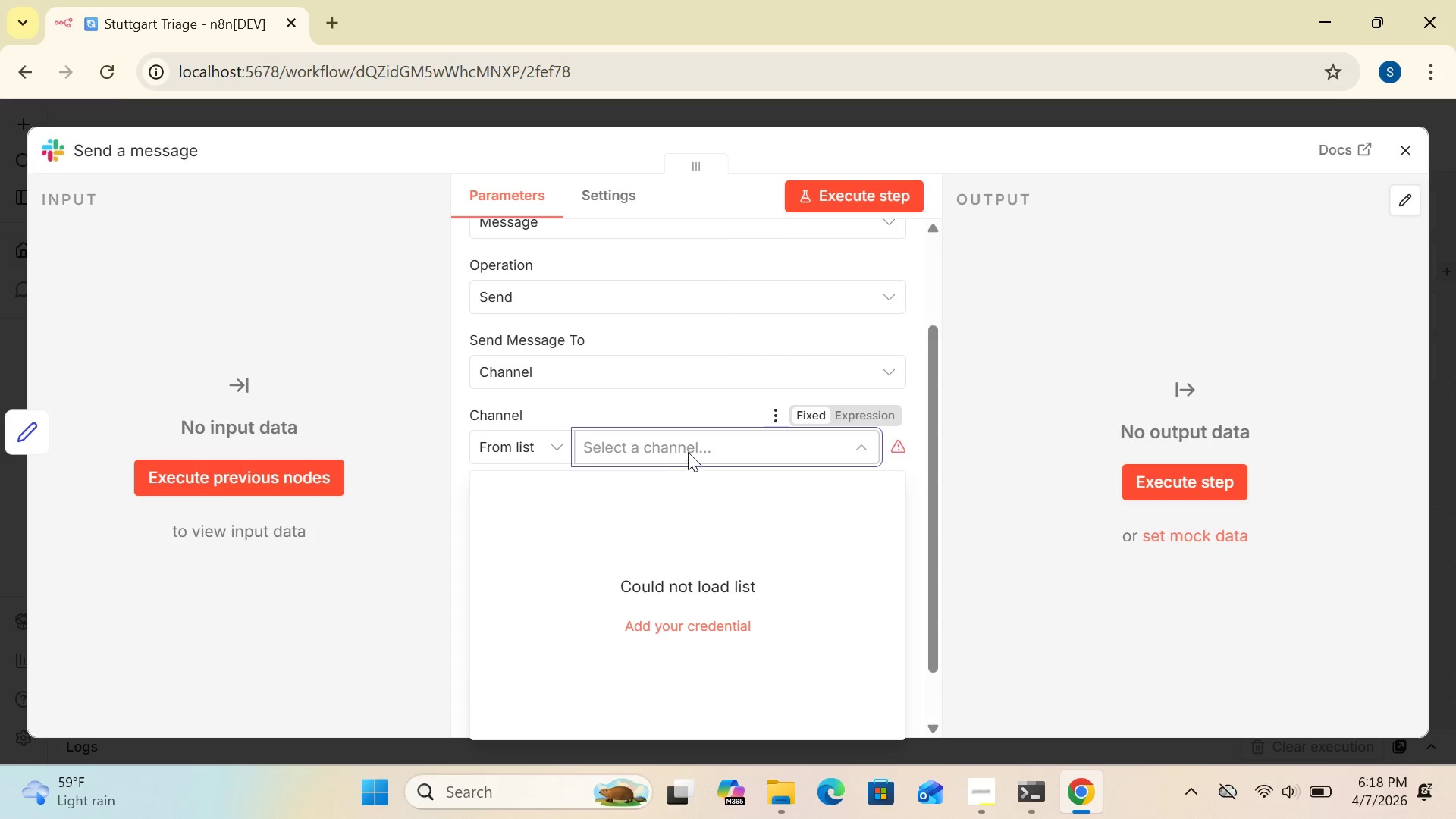 
left_click([691, 452])
 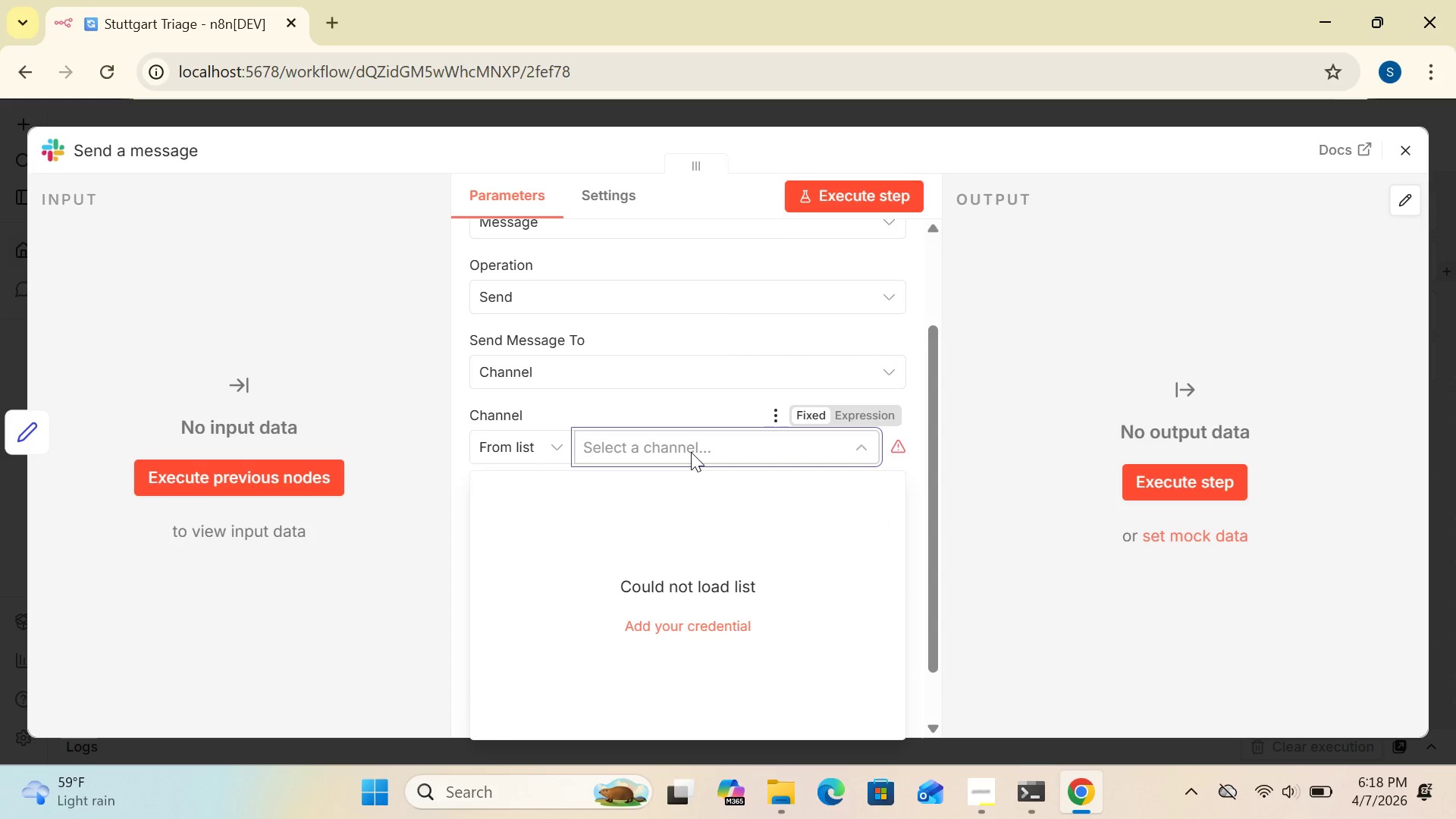 
wait(8.5)
 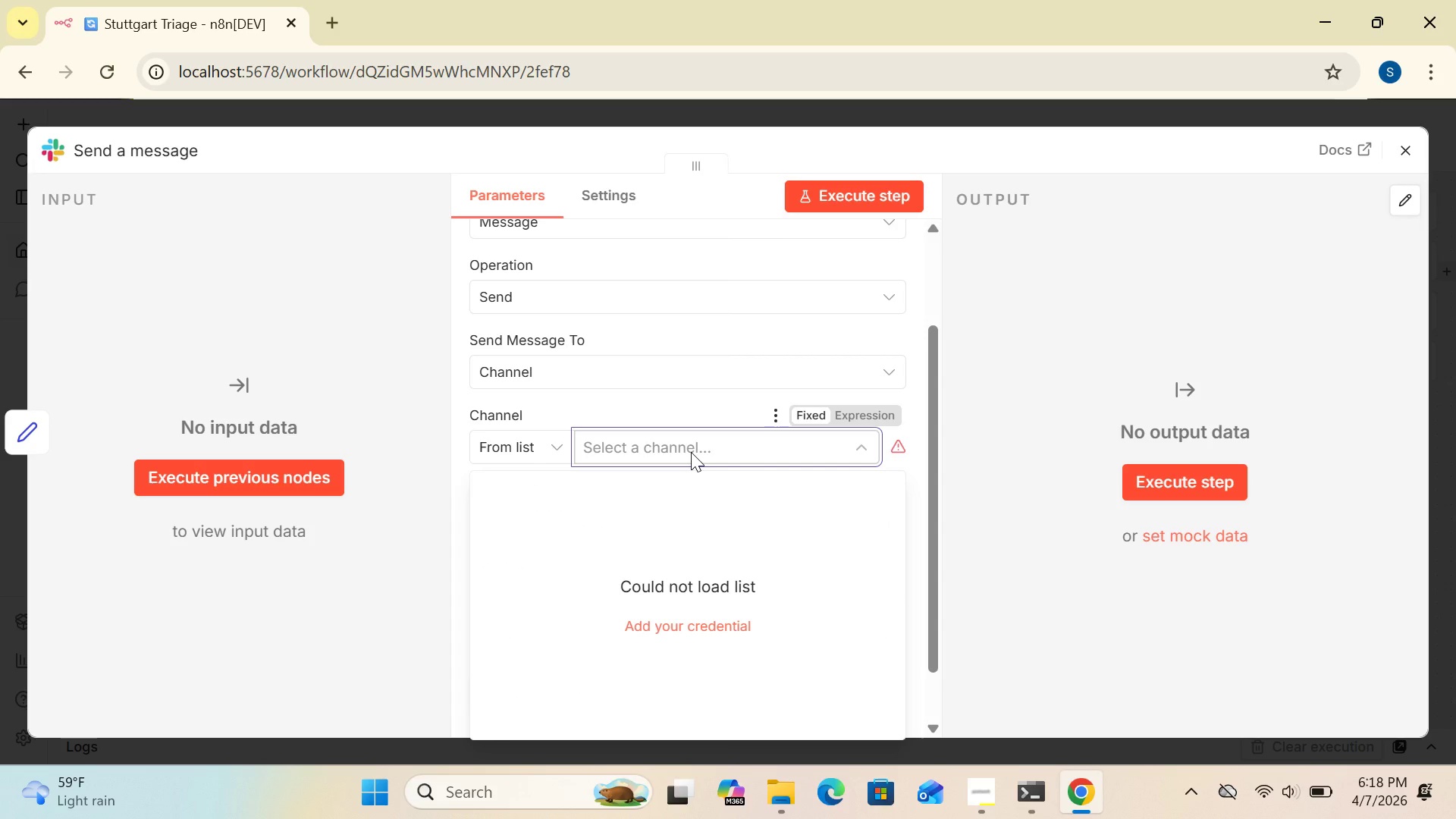 
left_click_drag(start_coordinate=[933, 442], to_coordinate=[940, 334])
 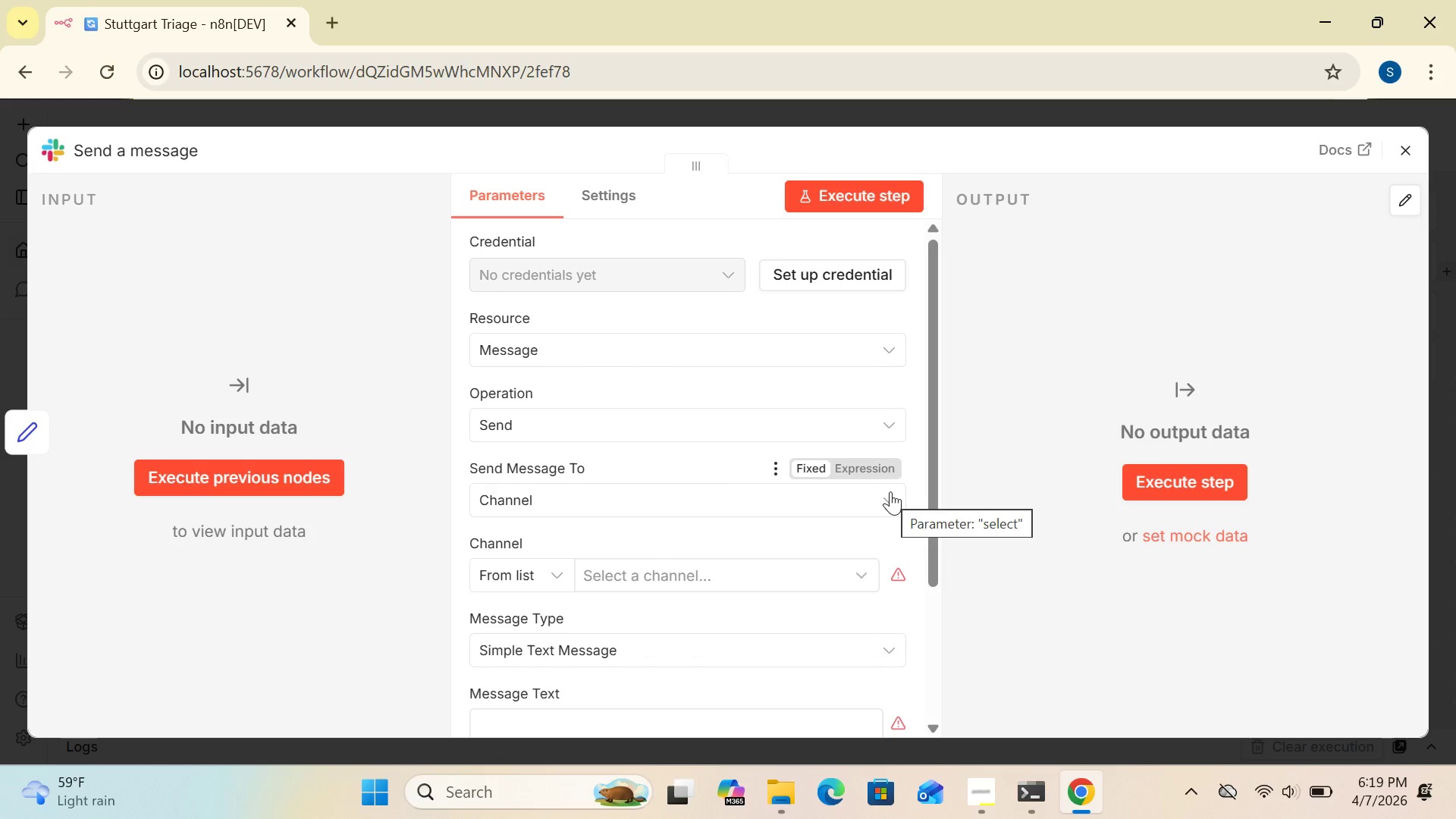 
wait(25.41)
 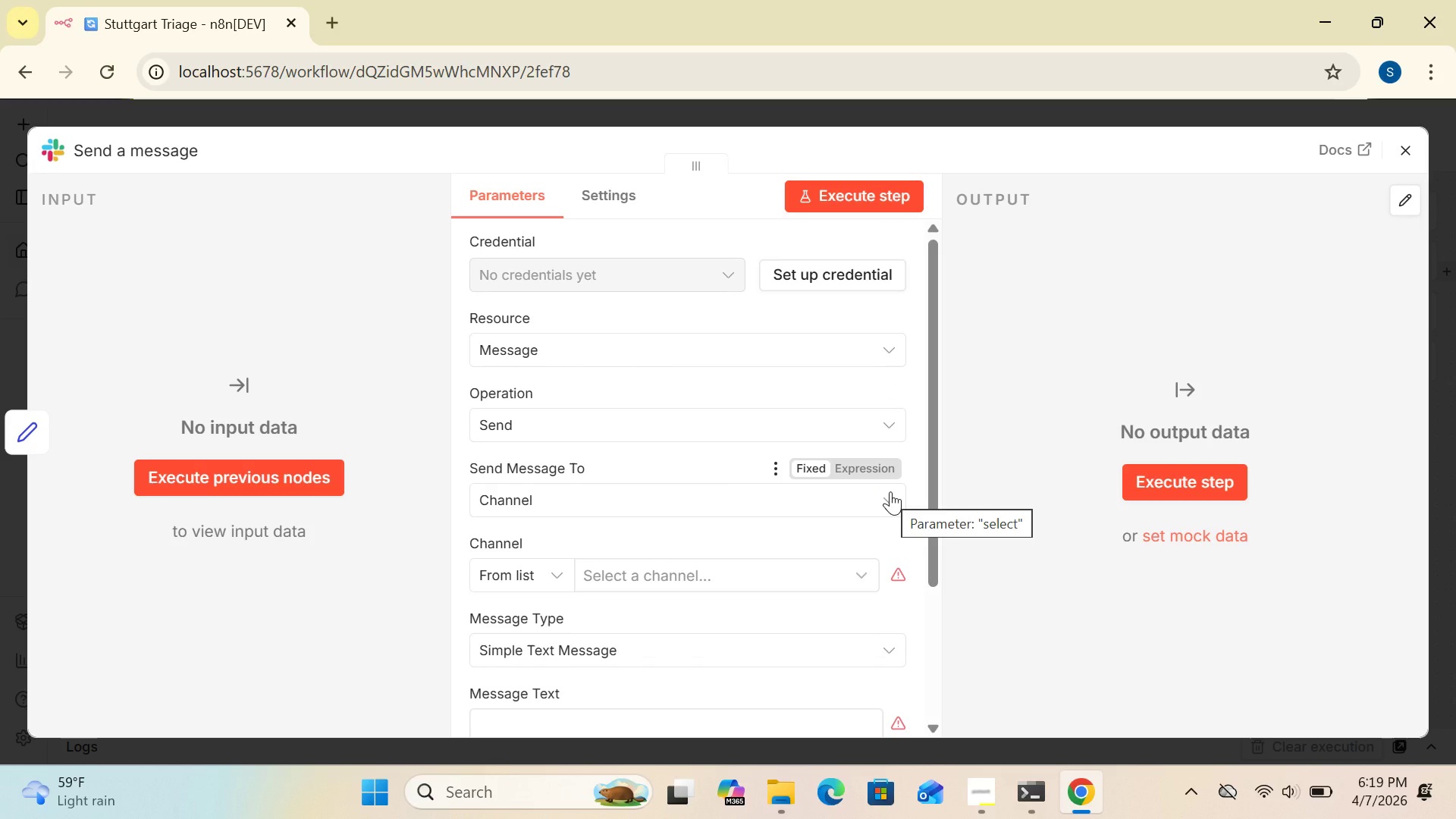 
left_click([891, 497])
 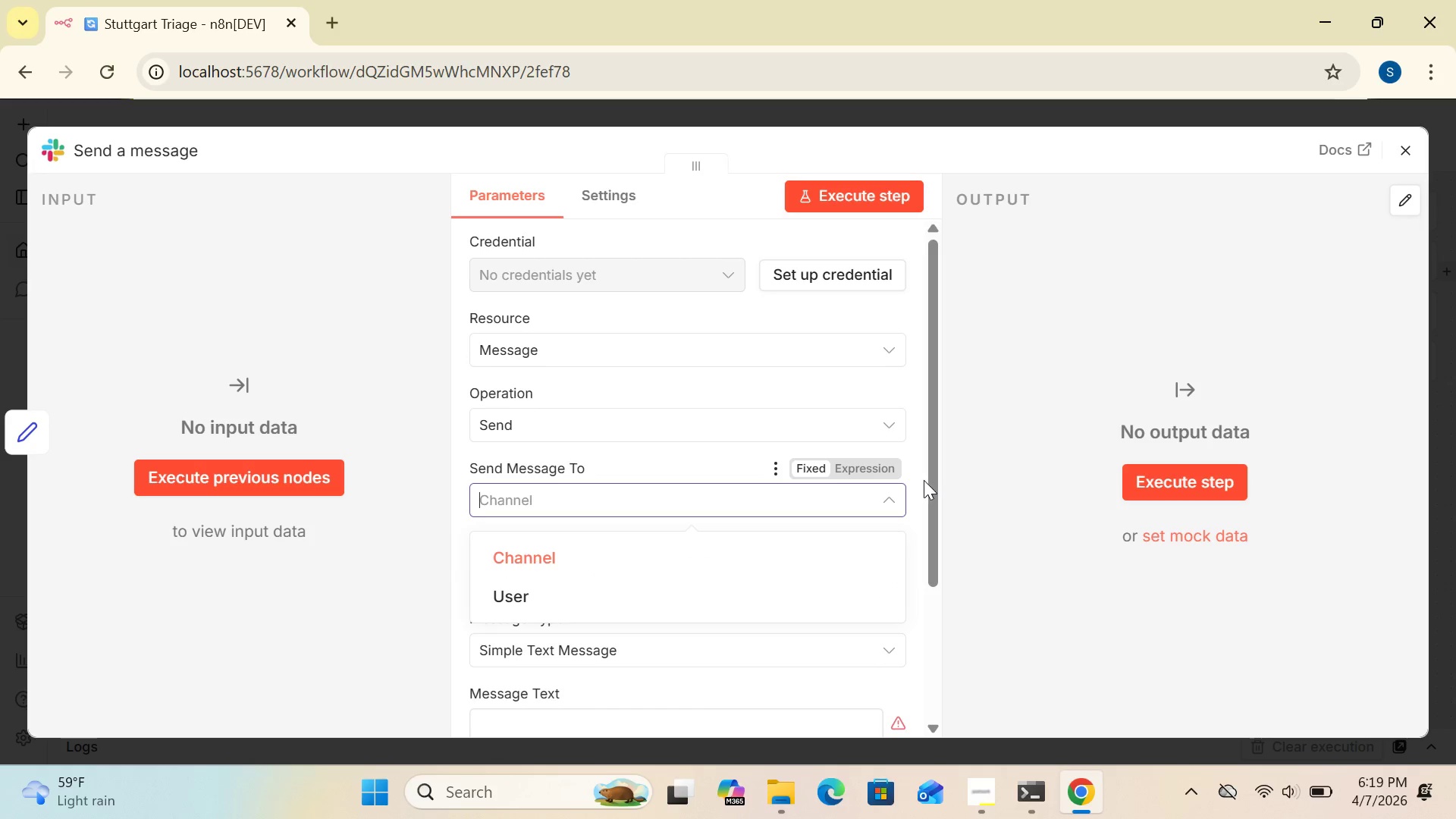 
left_click([930, 478])
 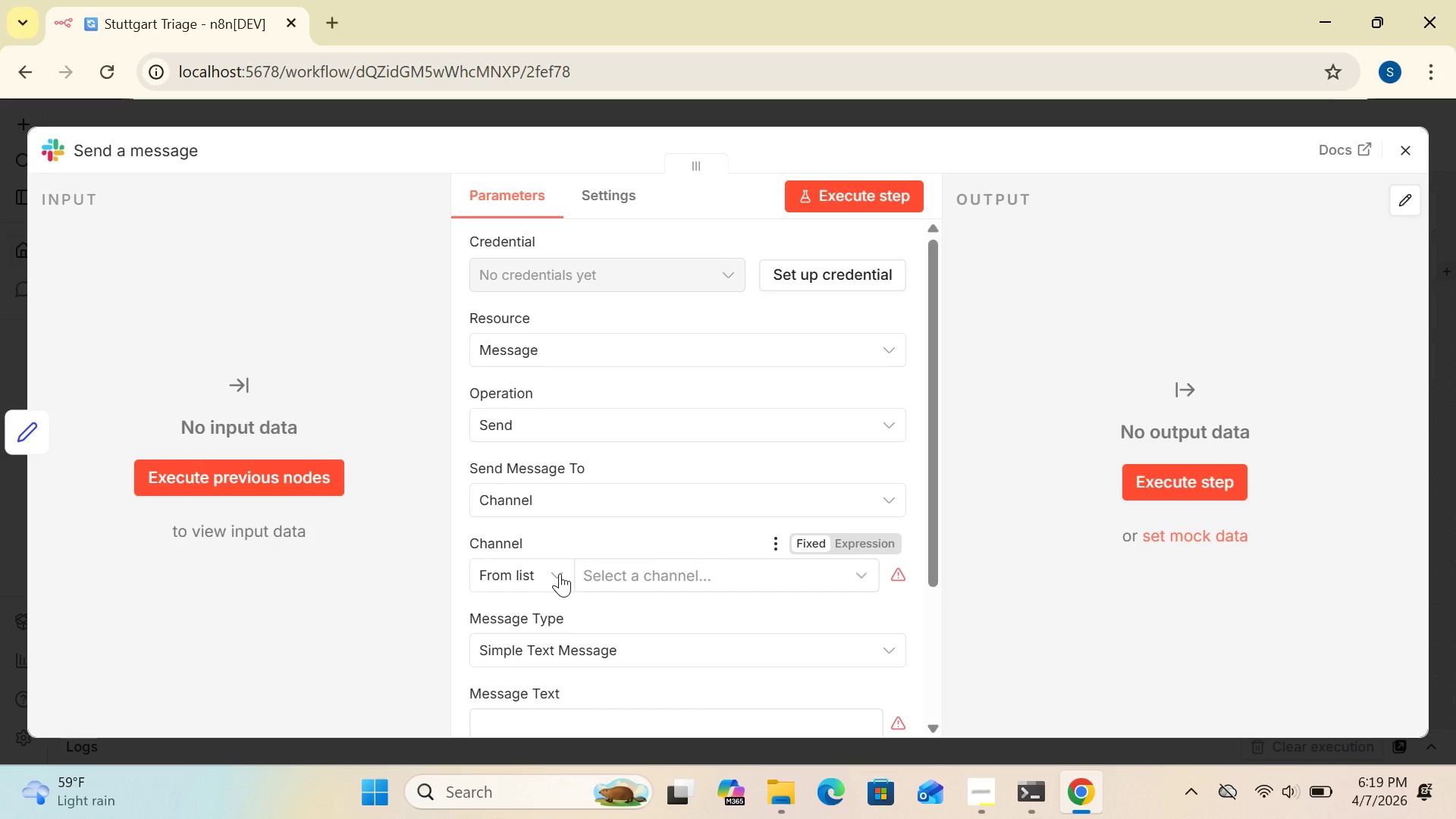 
wait(6.66)
 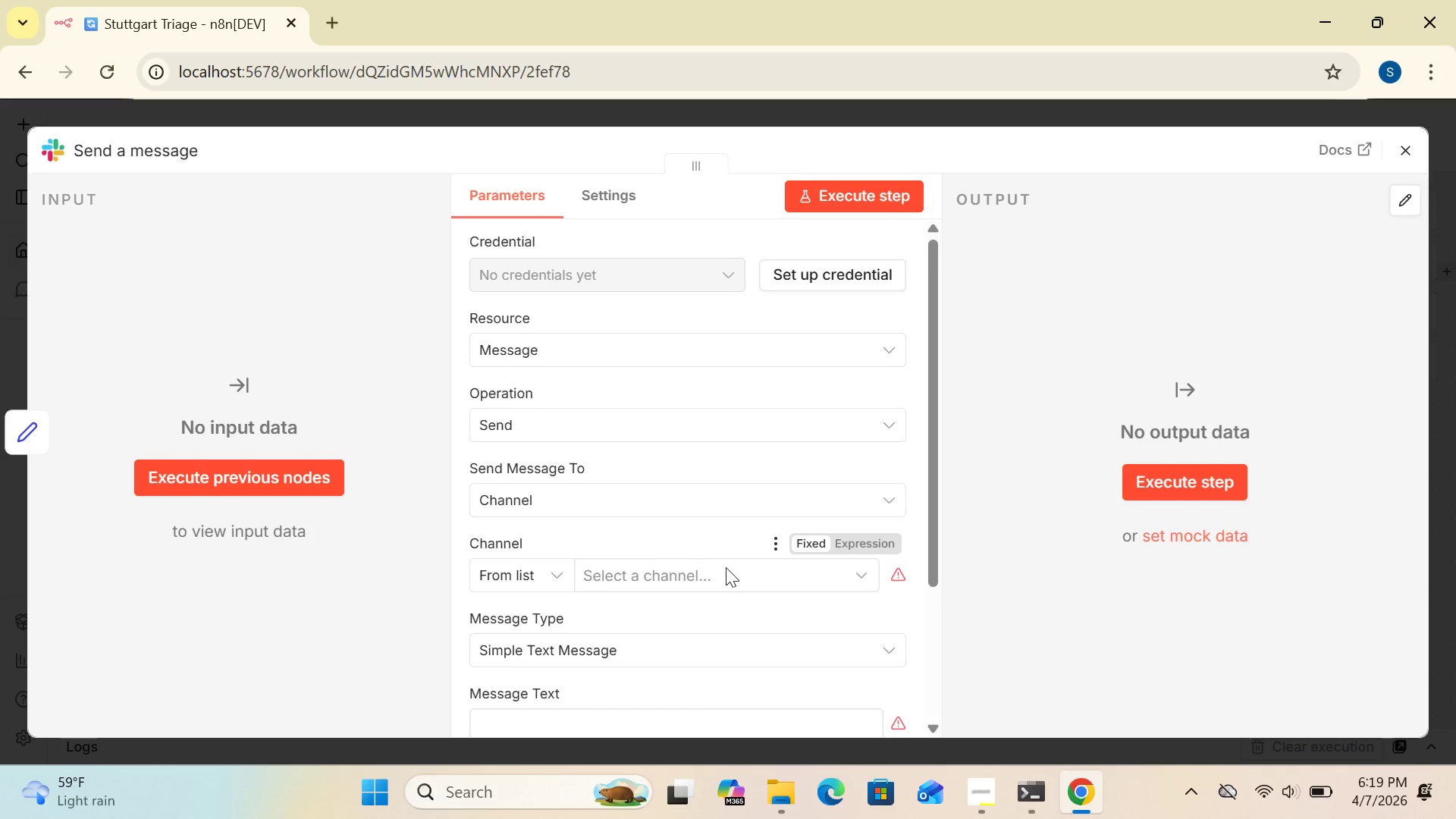 
left_click([560, 573])
 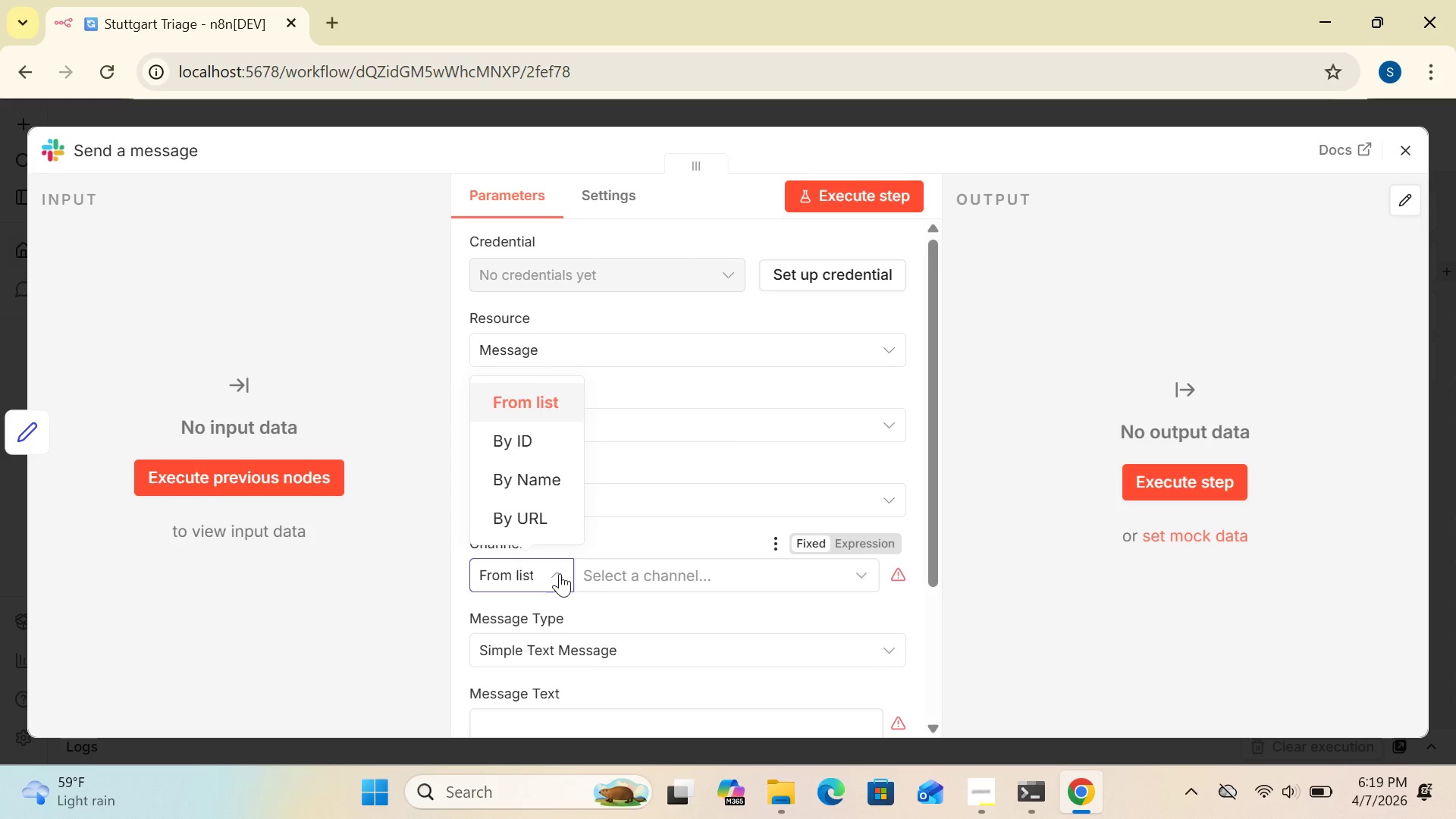 
wait(13.56)
 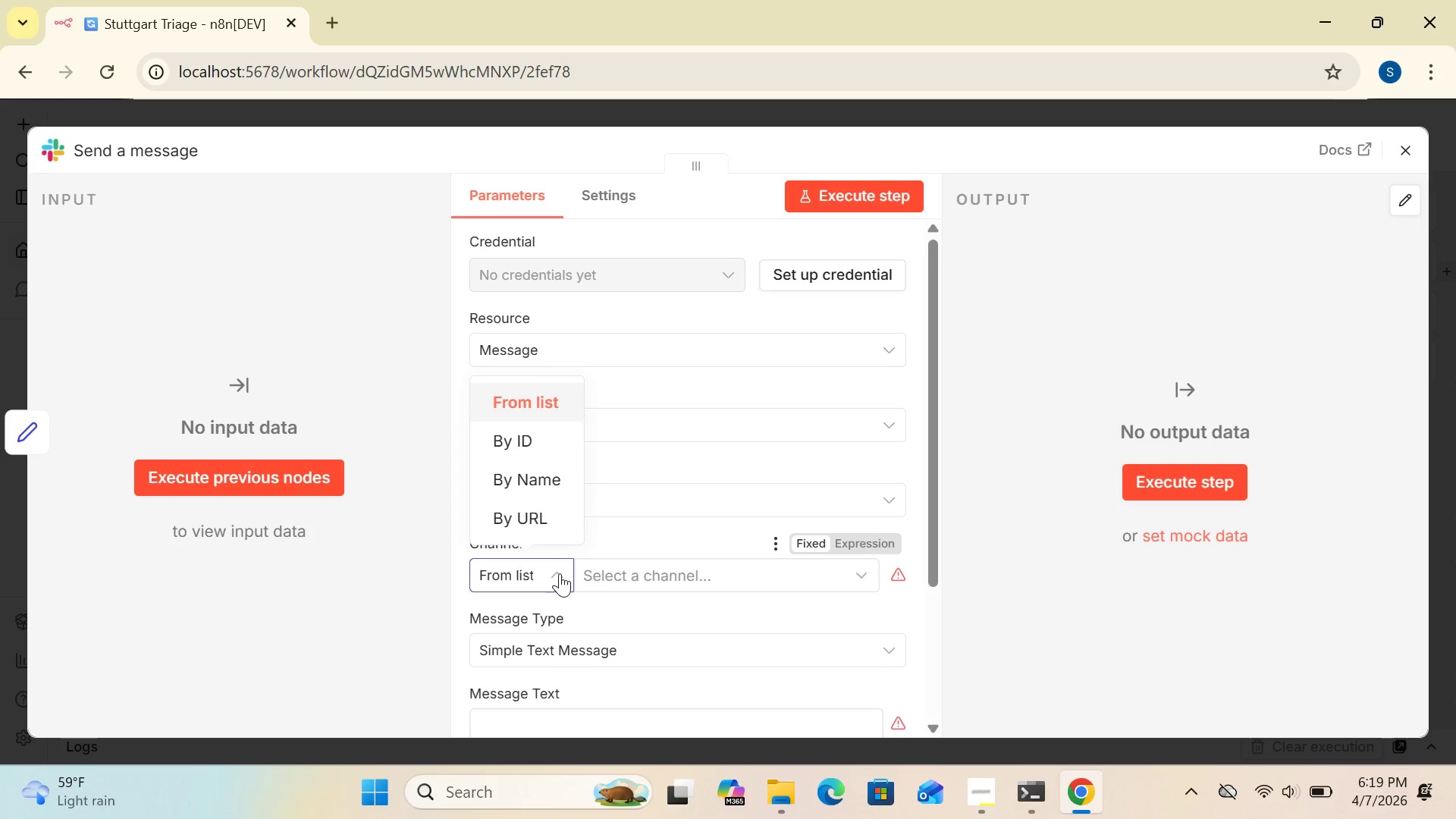 
double_click([970, 460])
 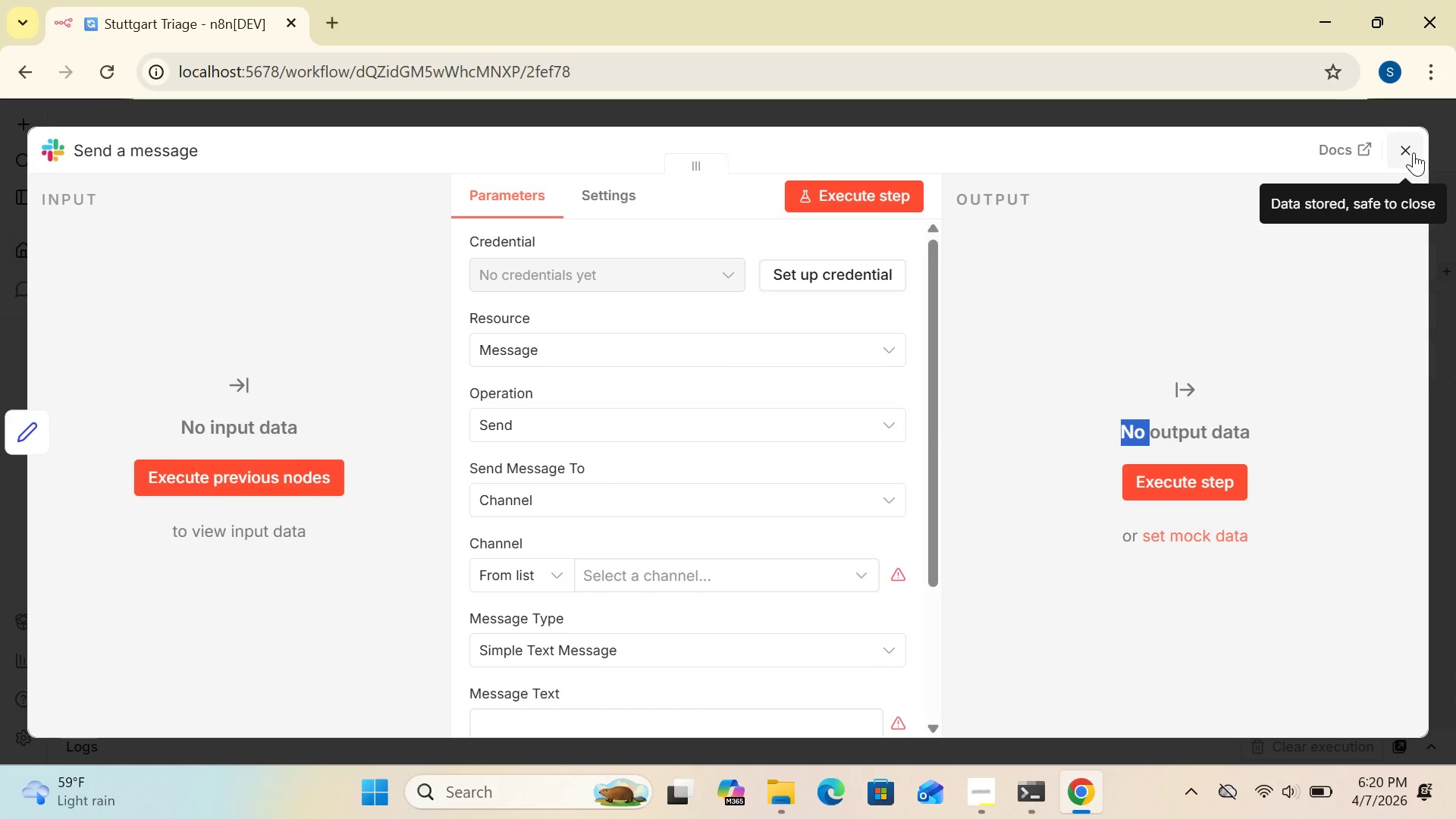 
left_click([1413, 152])
 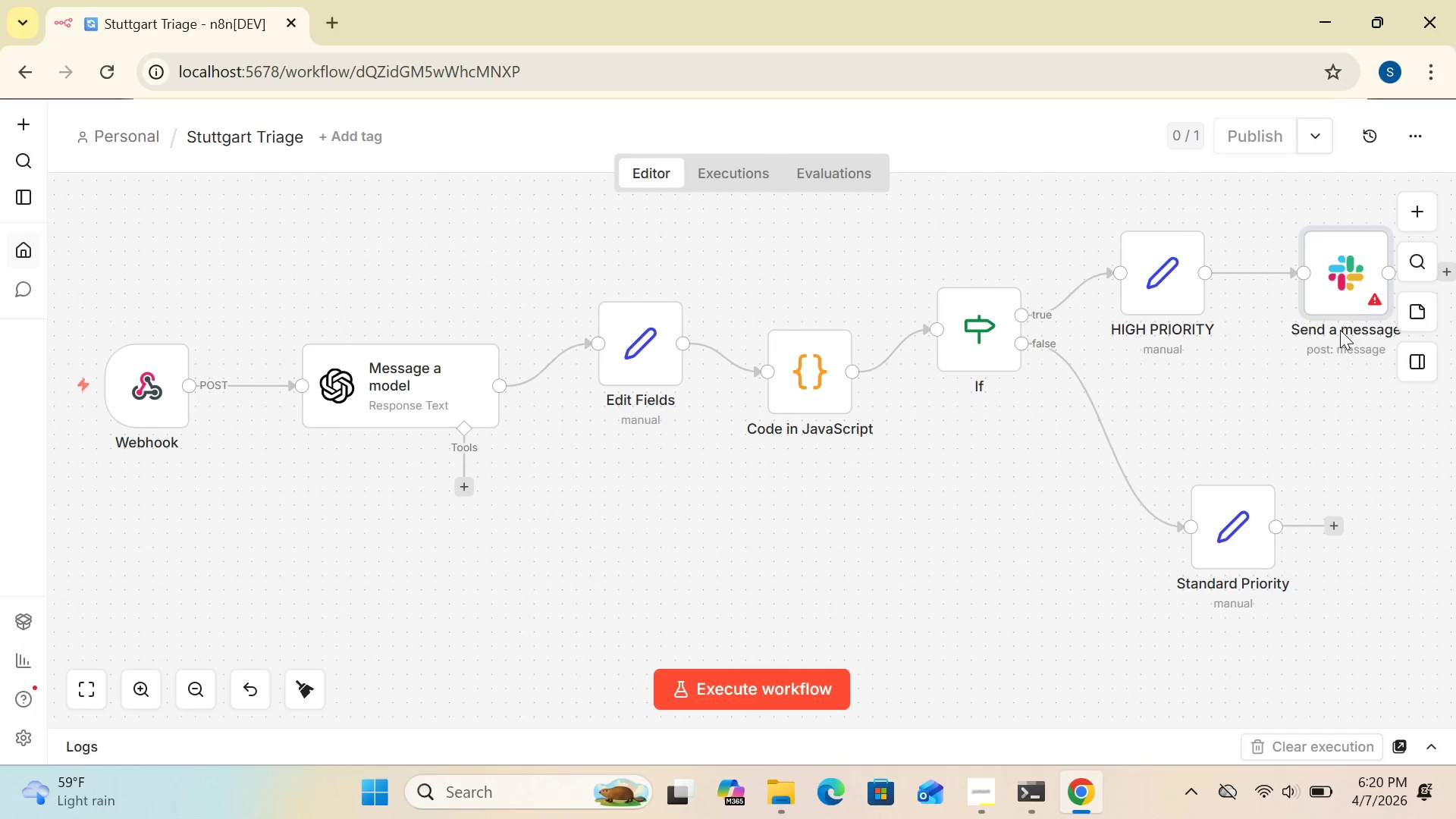 
left_click_drag(start_coordinate=[1336, 284], to_coordinate=[1290, 280])
 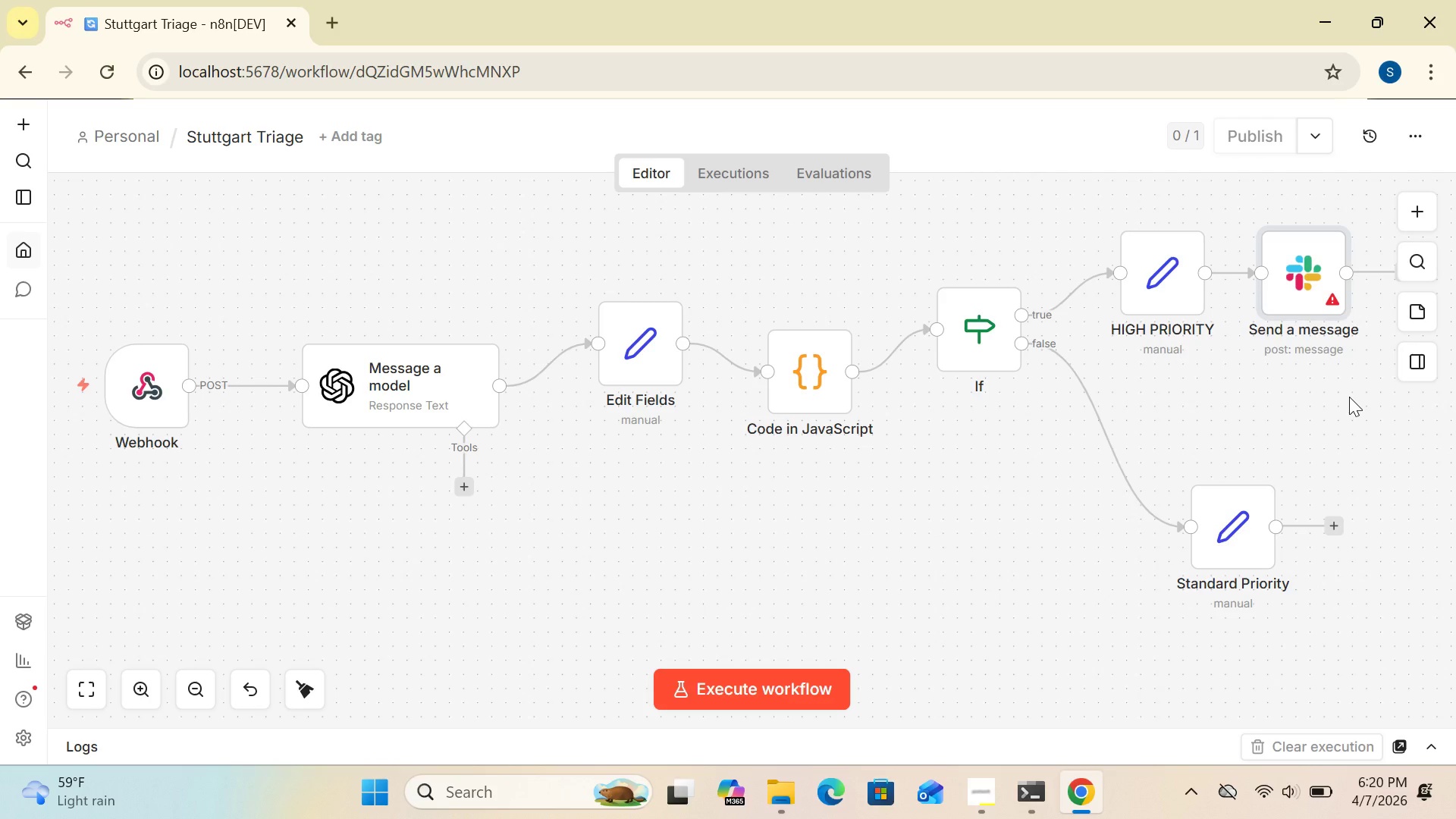 
wait(36.69)
 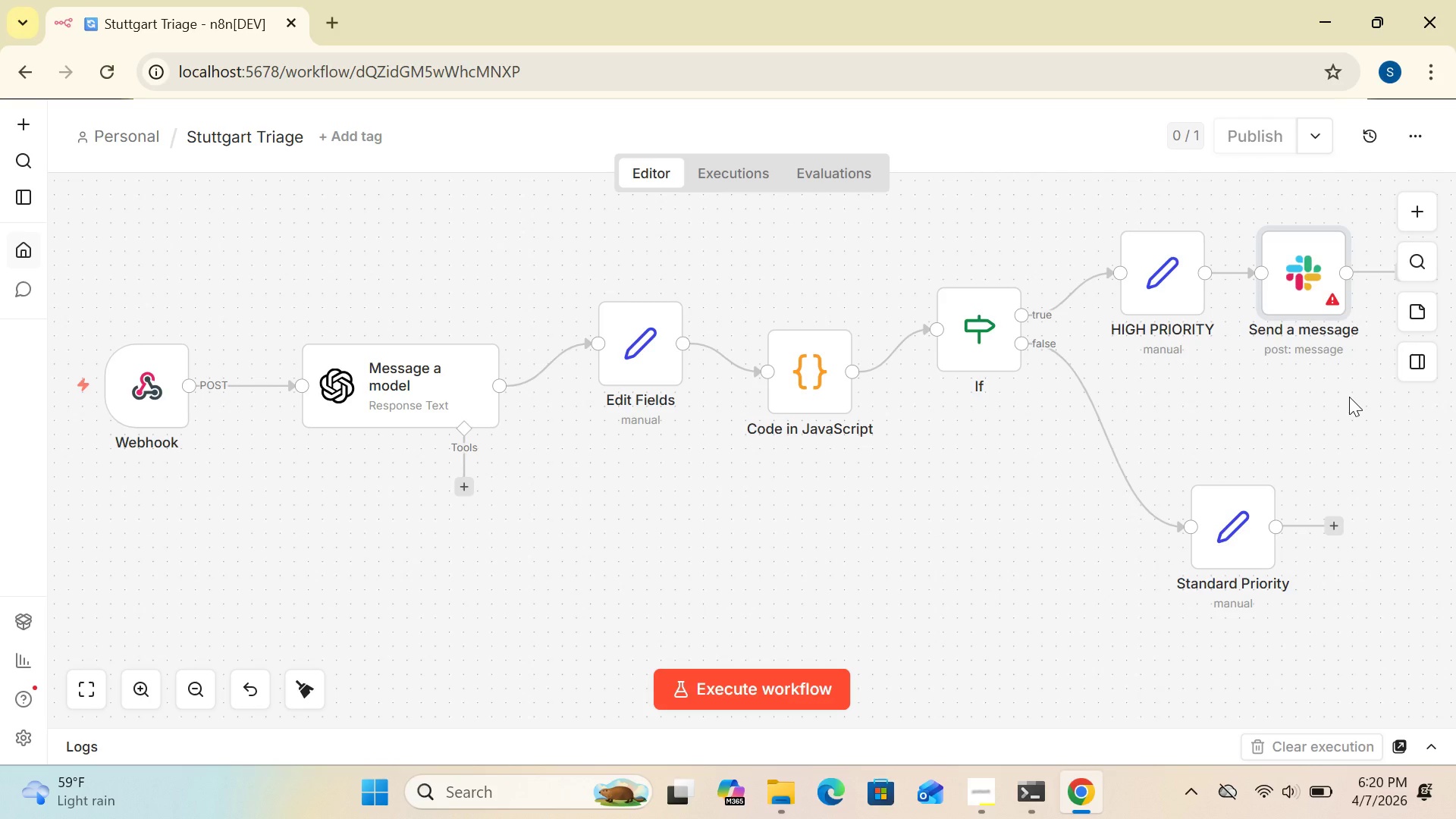 
double_click([1321, 281])
 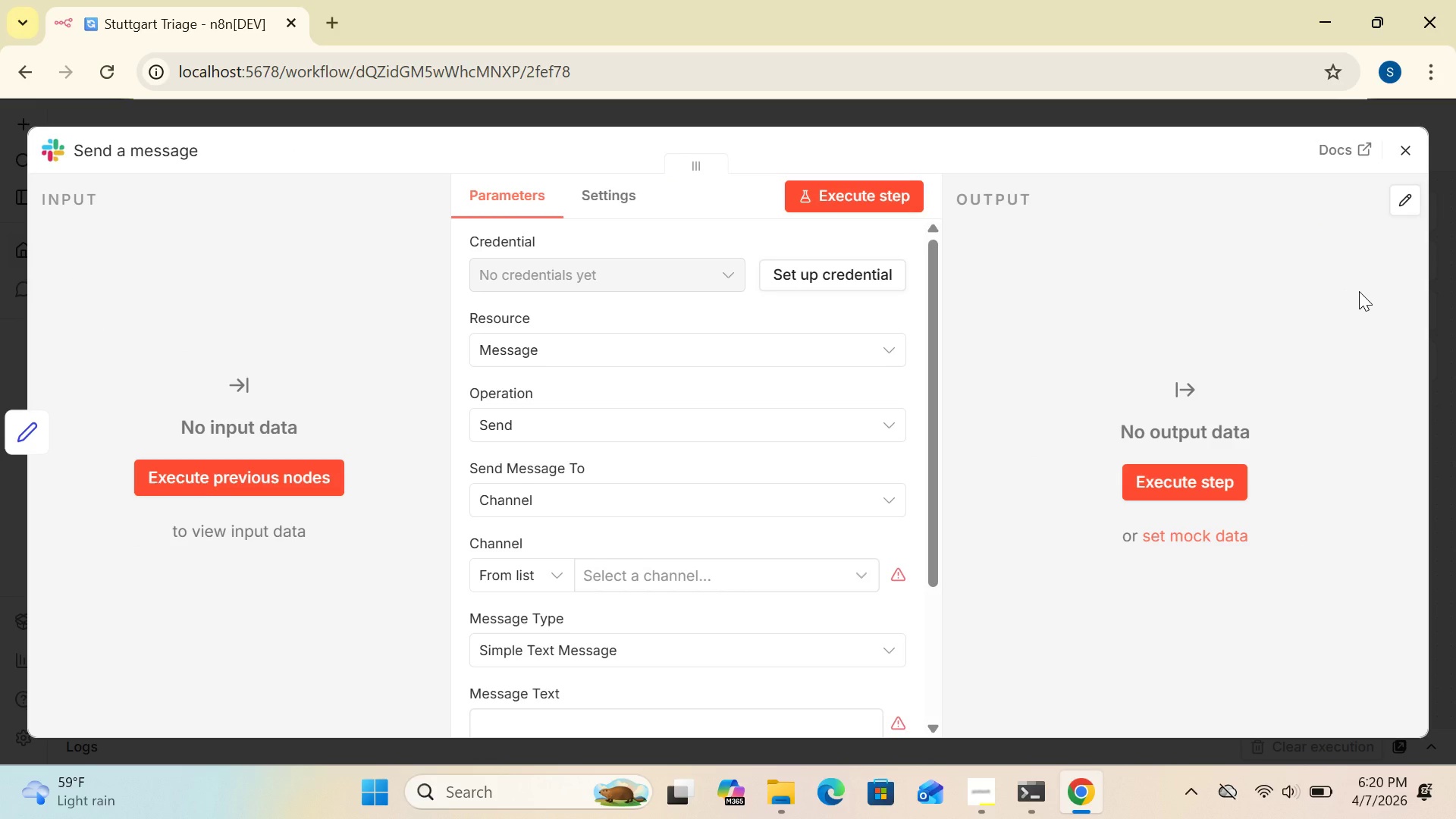 
wait(10.52)
 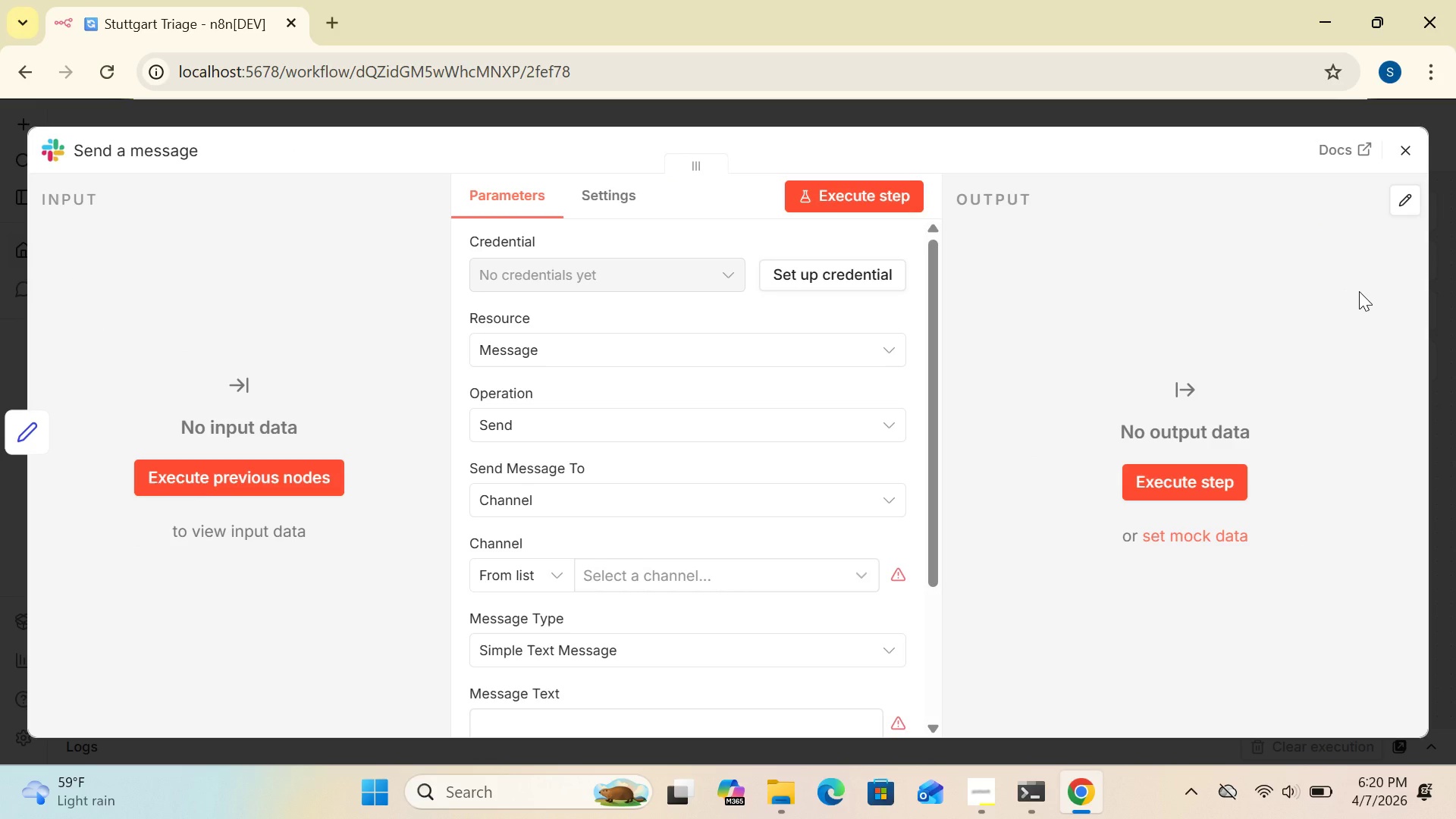 
left_click_drag(start_coordinate=[937, 436], to_coordinate=[934, 406])
 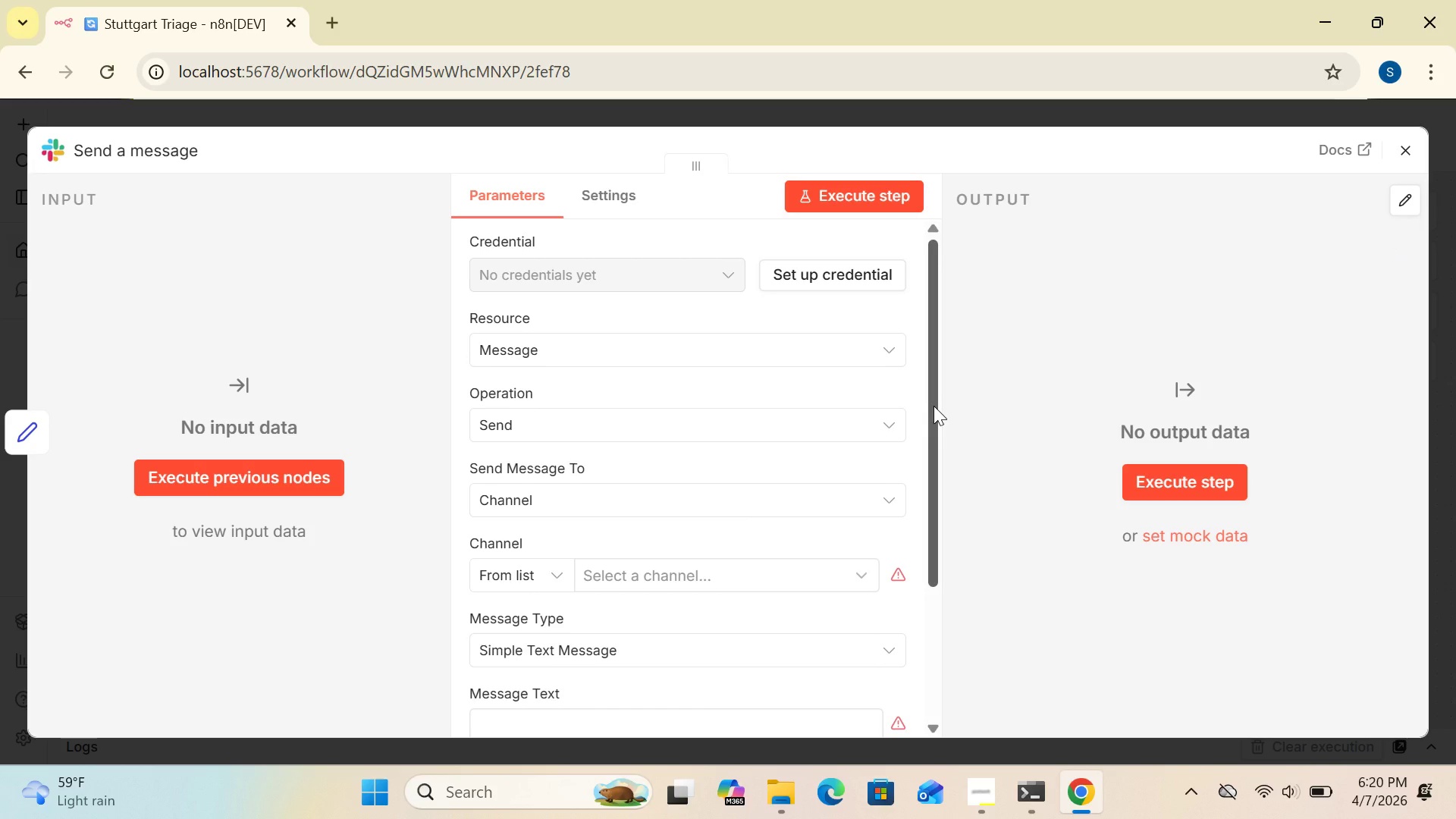 
left_click_drag(start_coordinate=[934, 406], to_coordinate=[952, 475])
 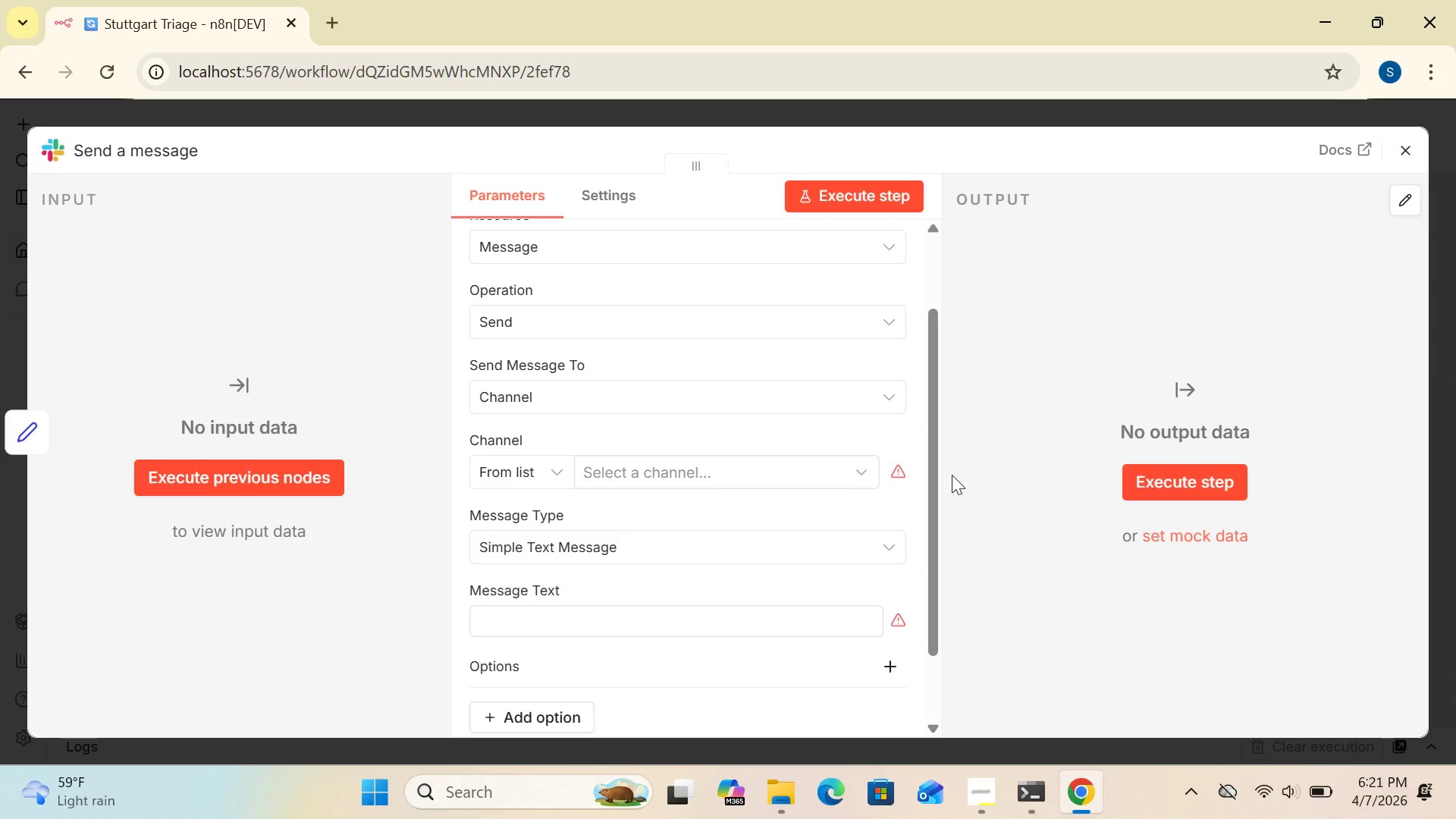 
wait(21.89)
 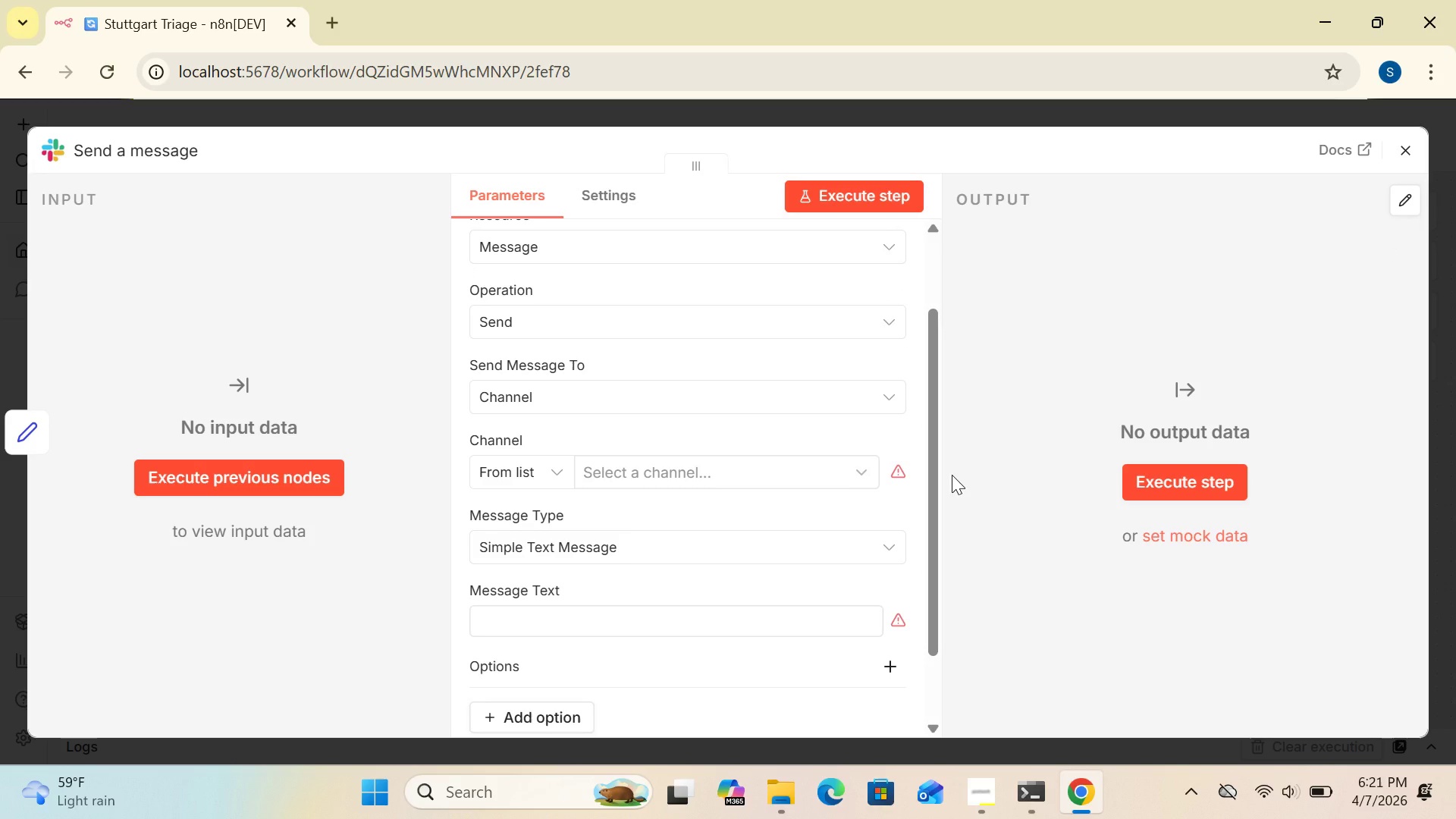 
left_click([888, 402])
 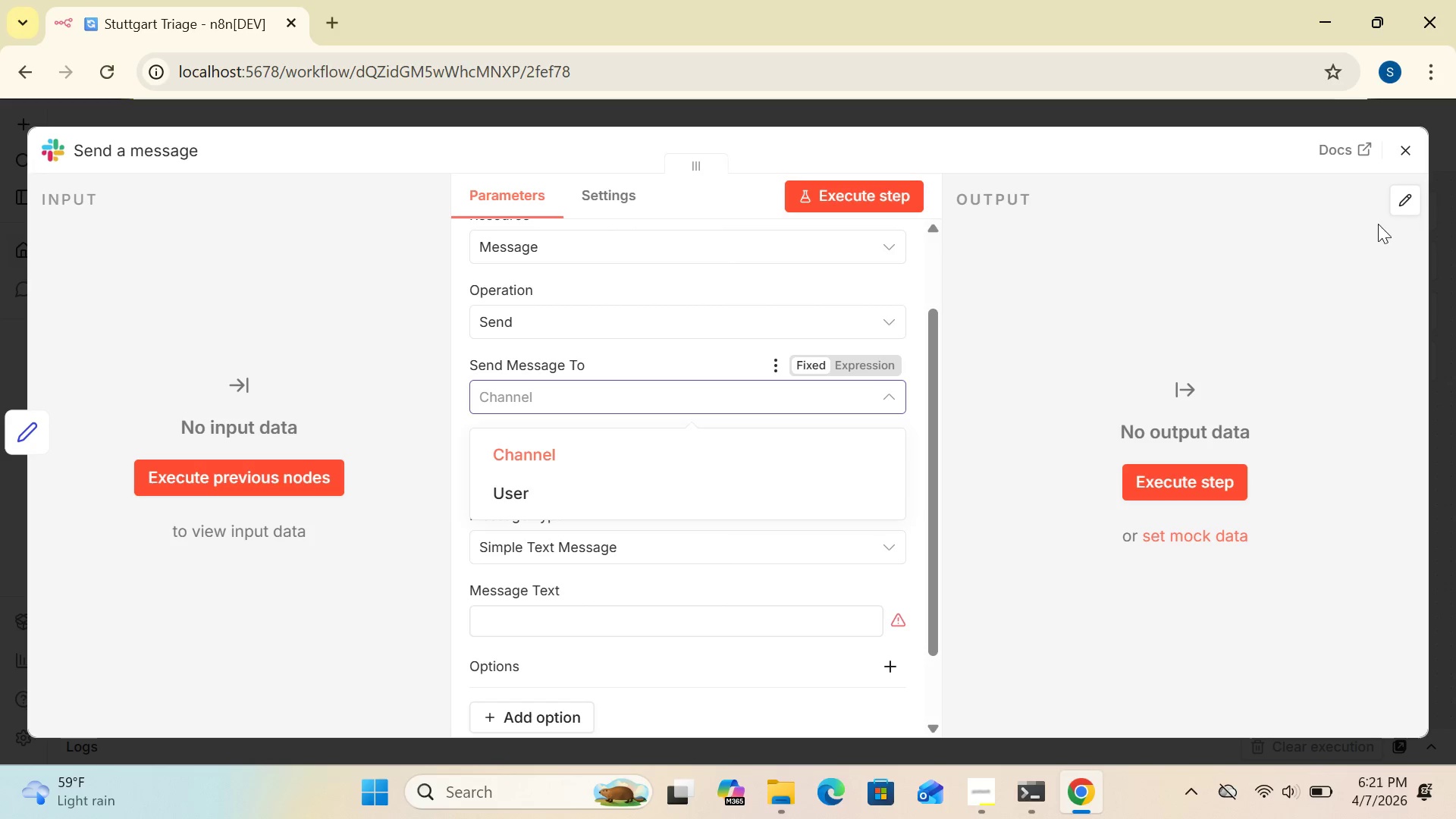 
wait(24.98)
 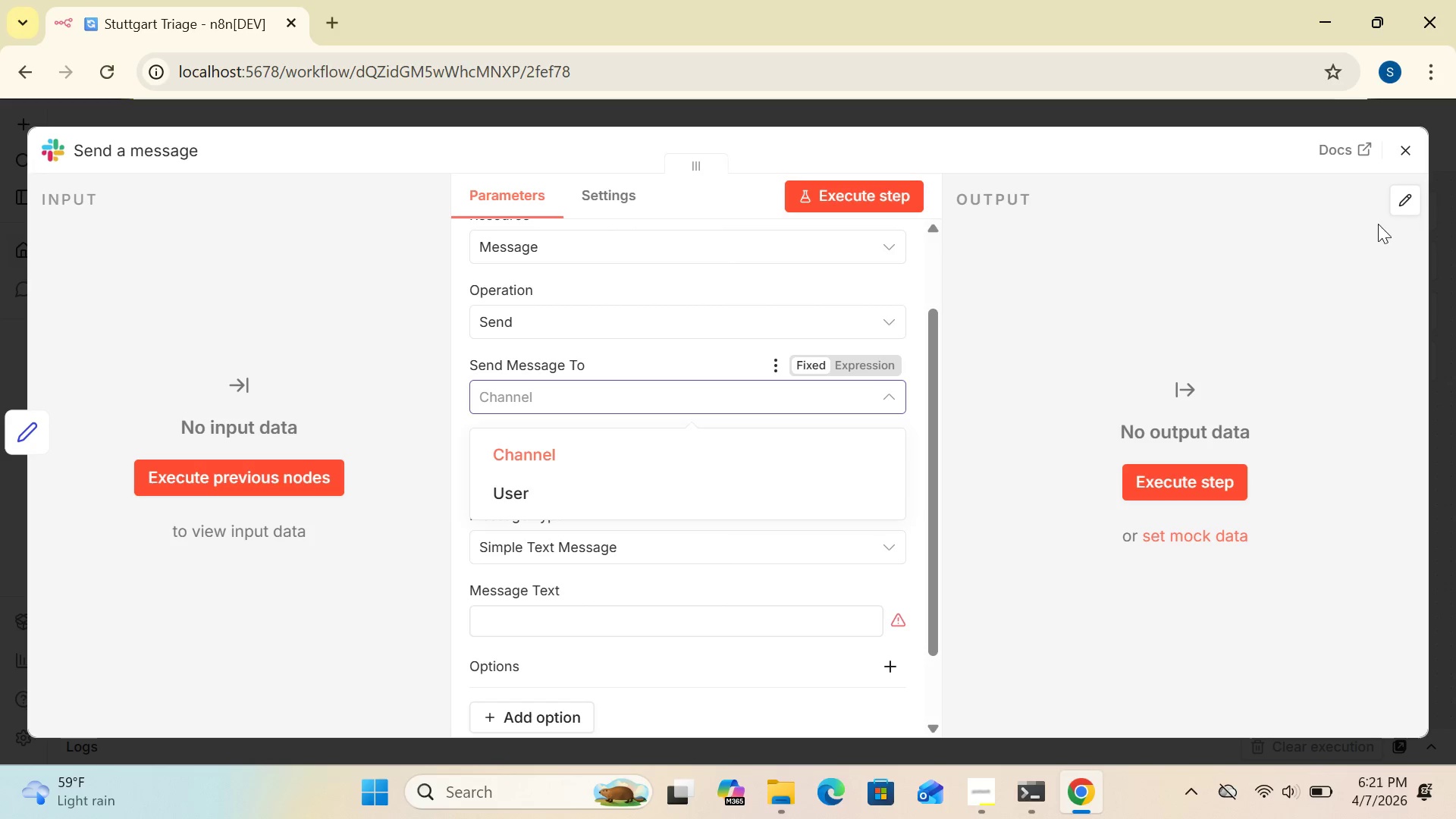 
left_click([1406, 151])
 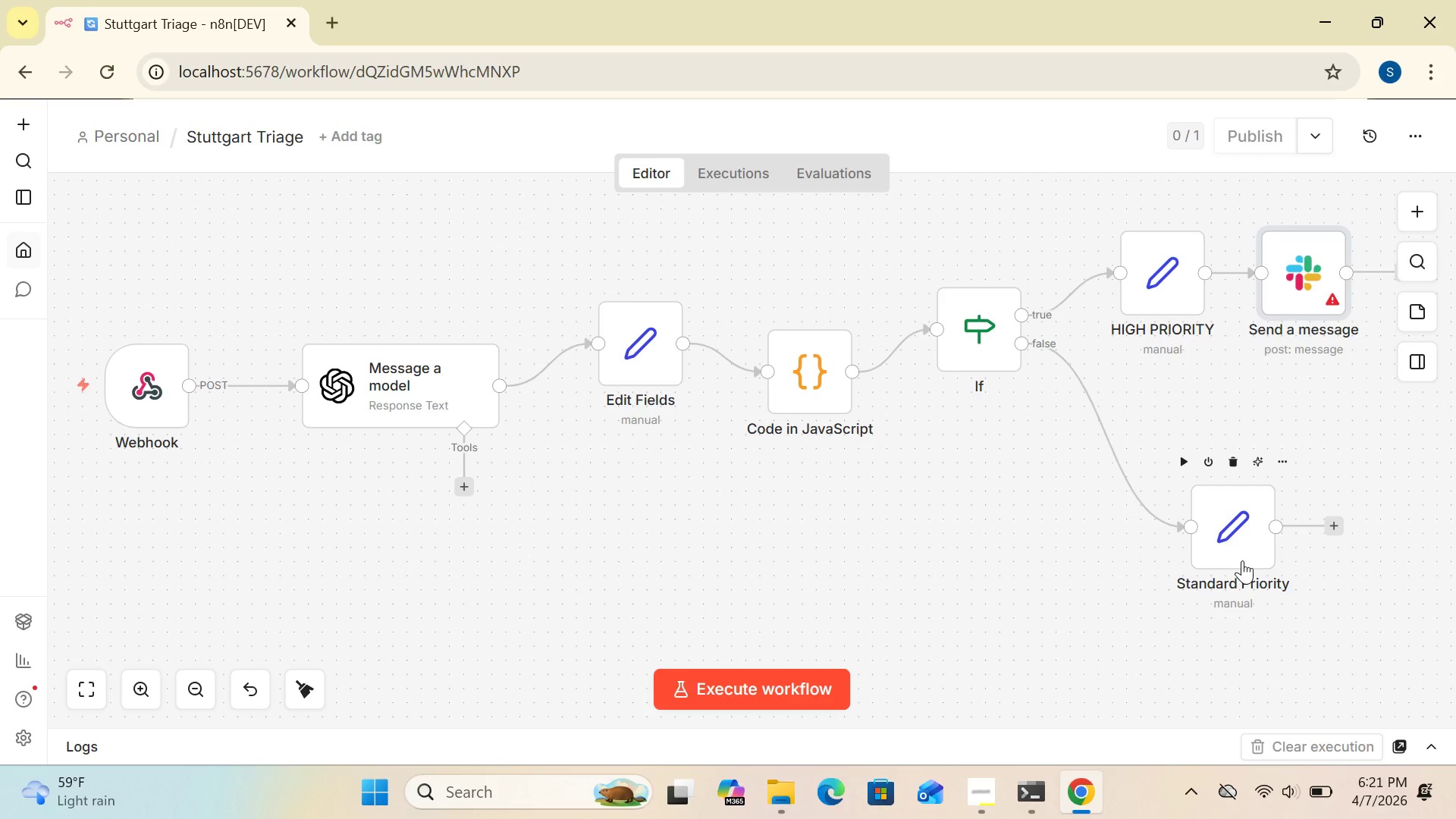 
wait(16.98)
 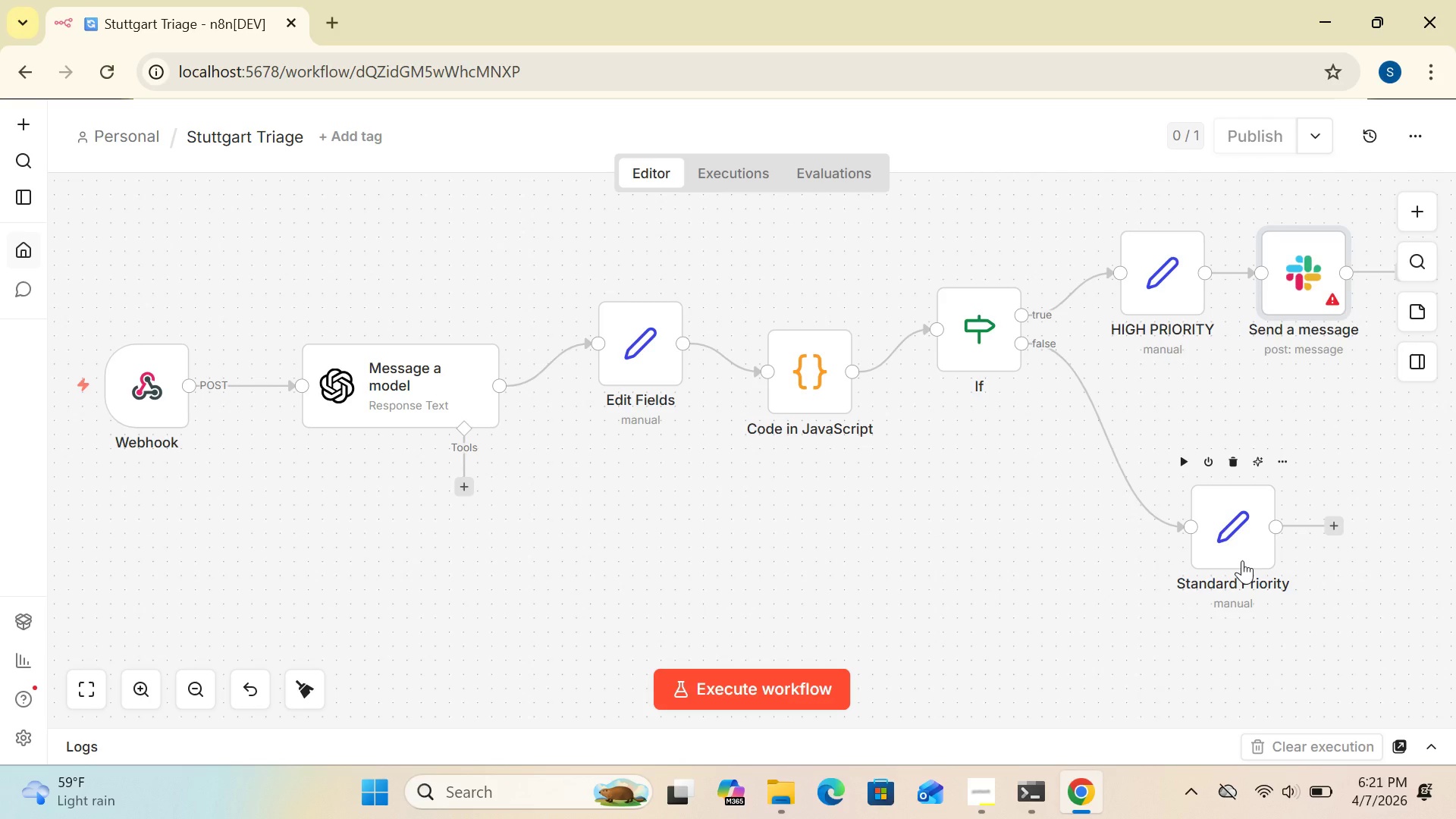 
left_click([1336, 526])
 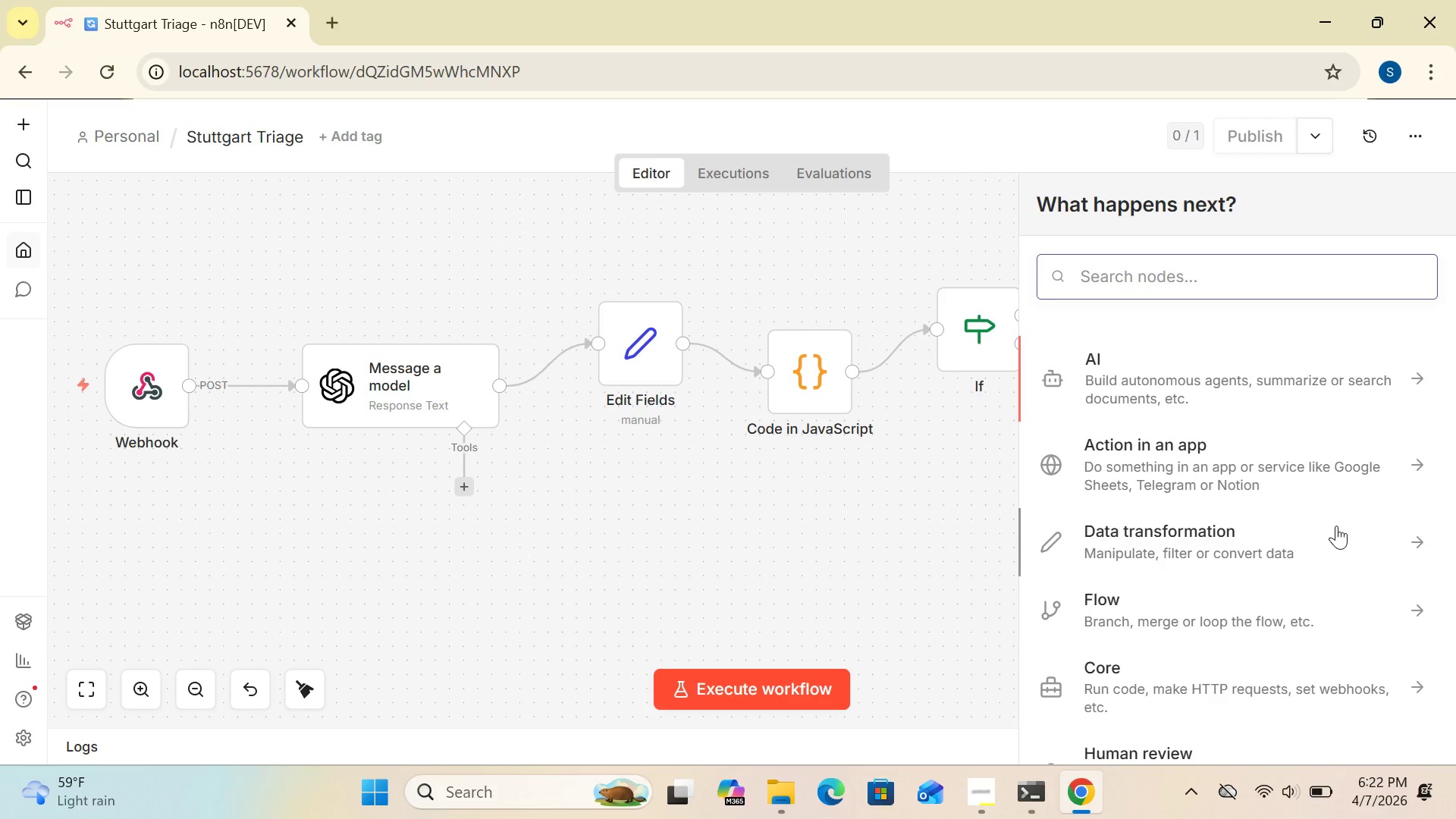 
wait(11.39)
 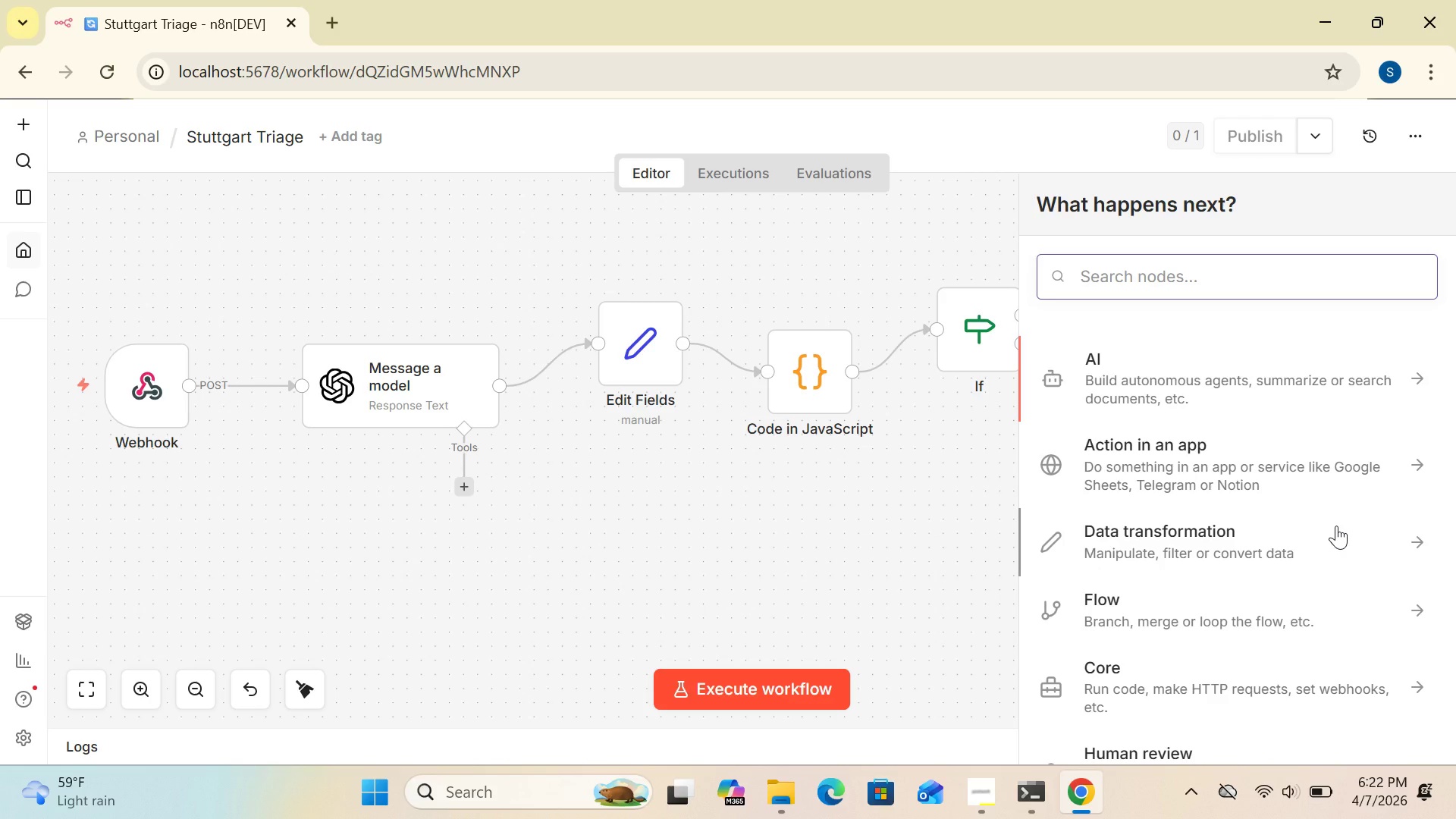 
left_click([1260, 268])
 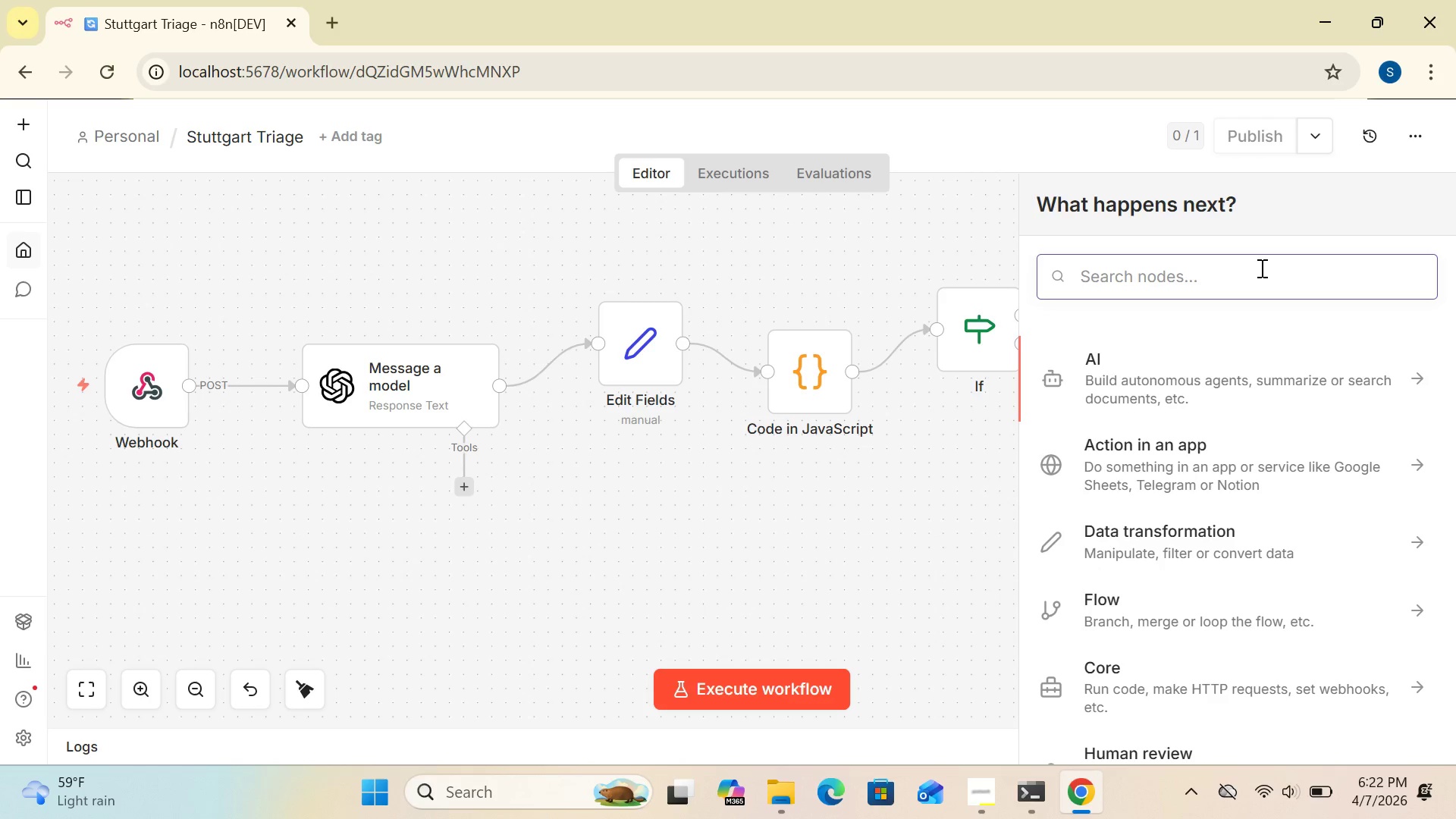 
key(S)
 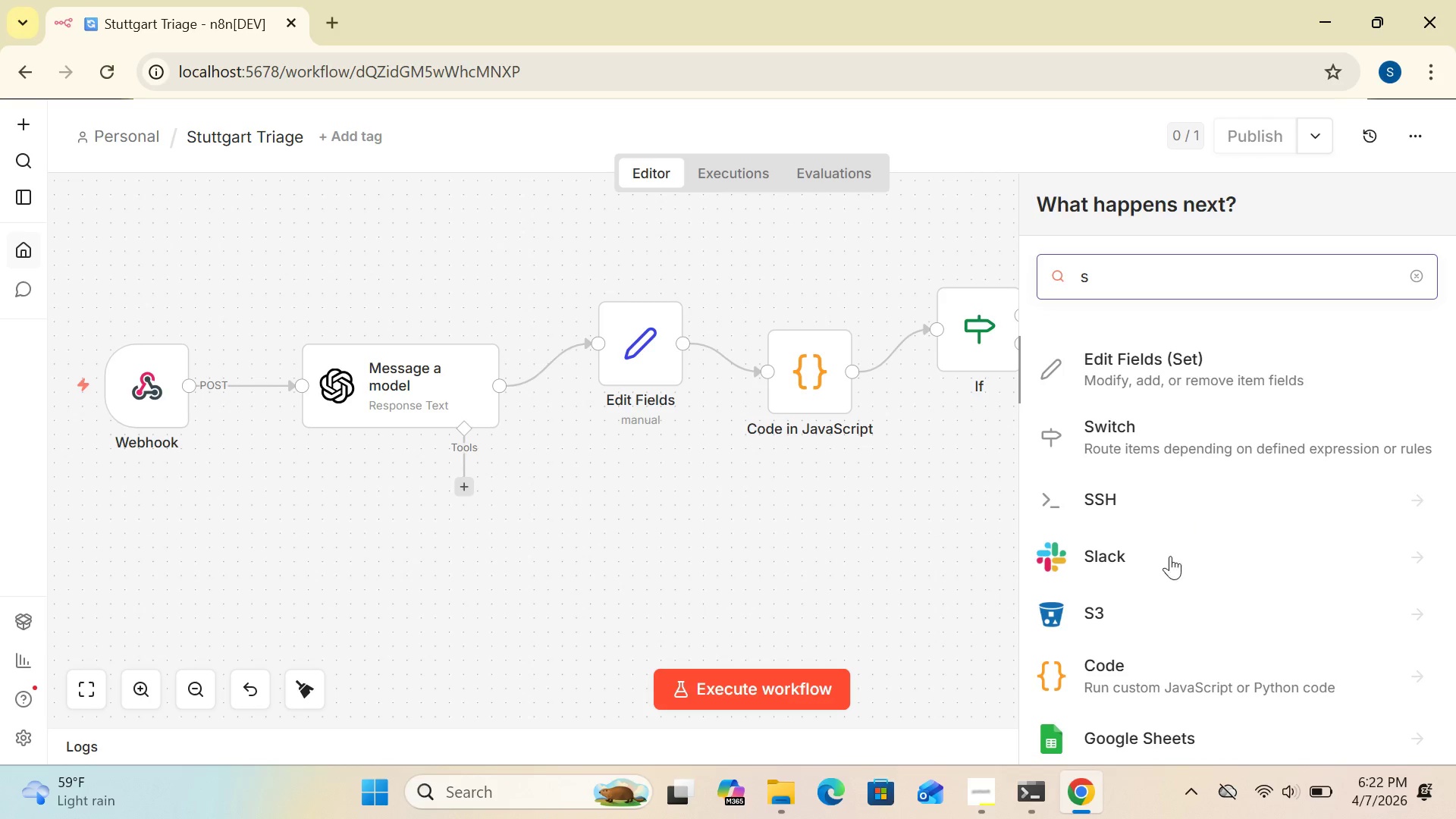 
left_click([1146, 558])
 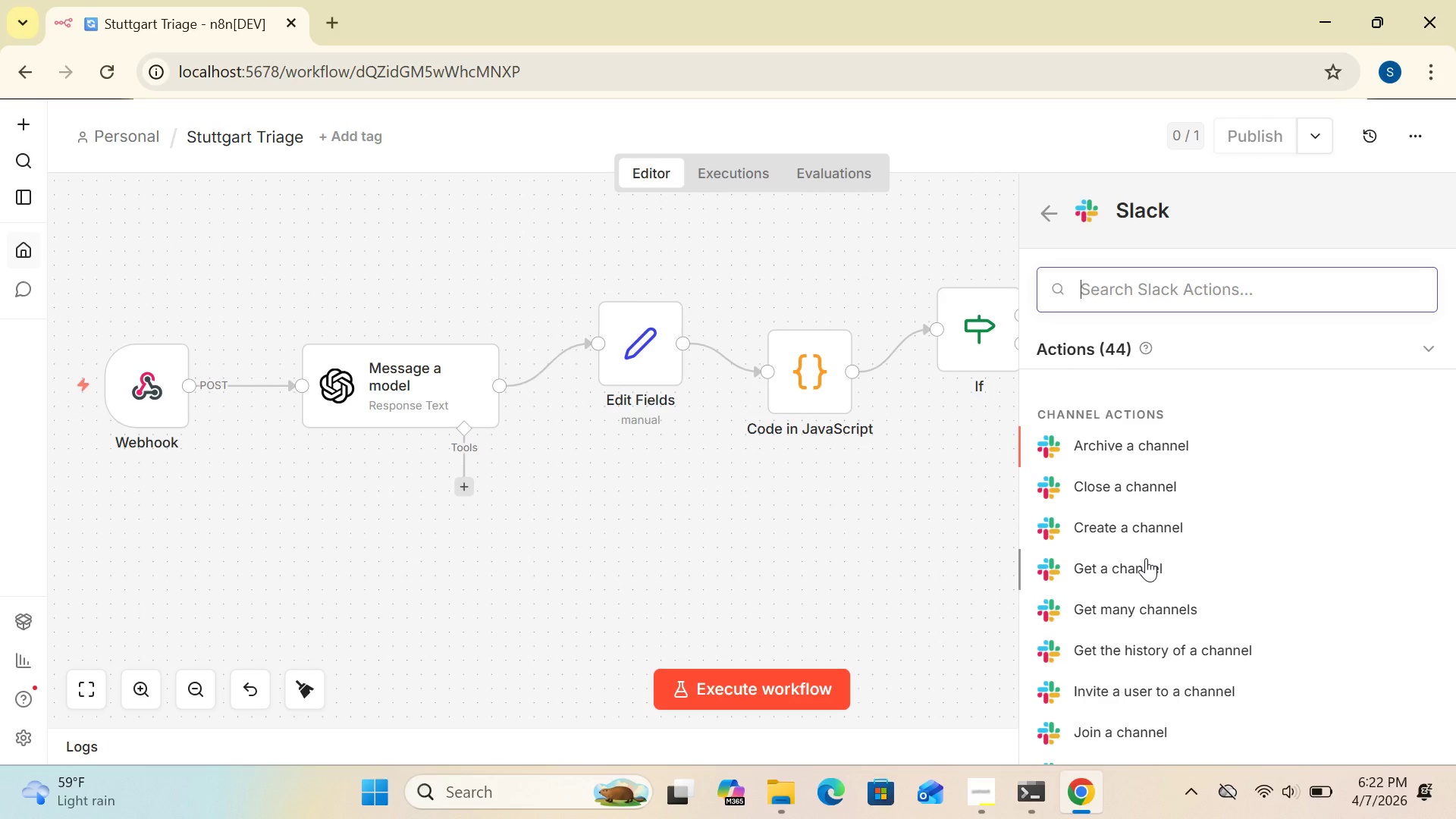 
wait(8.77)
 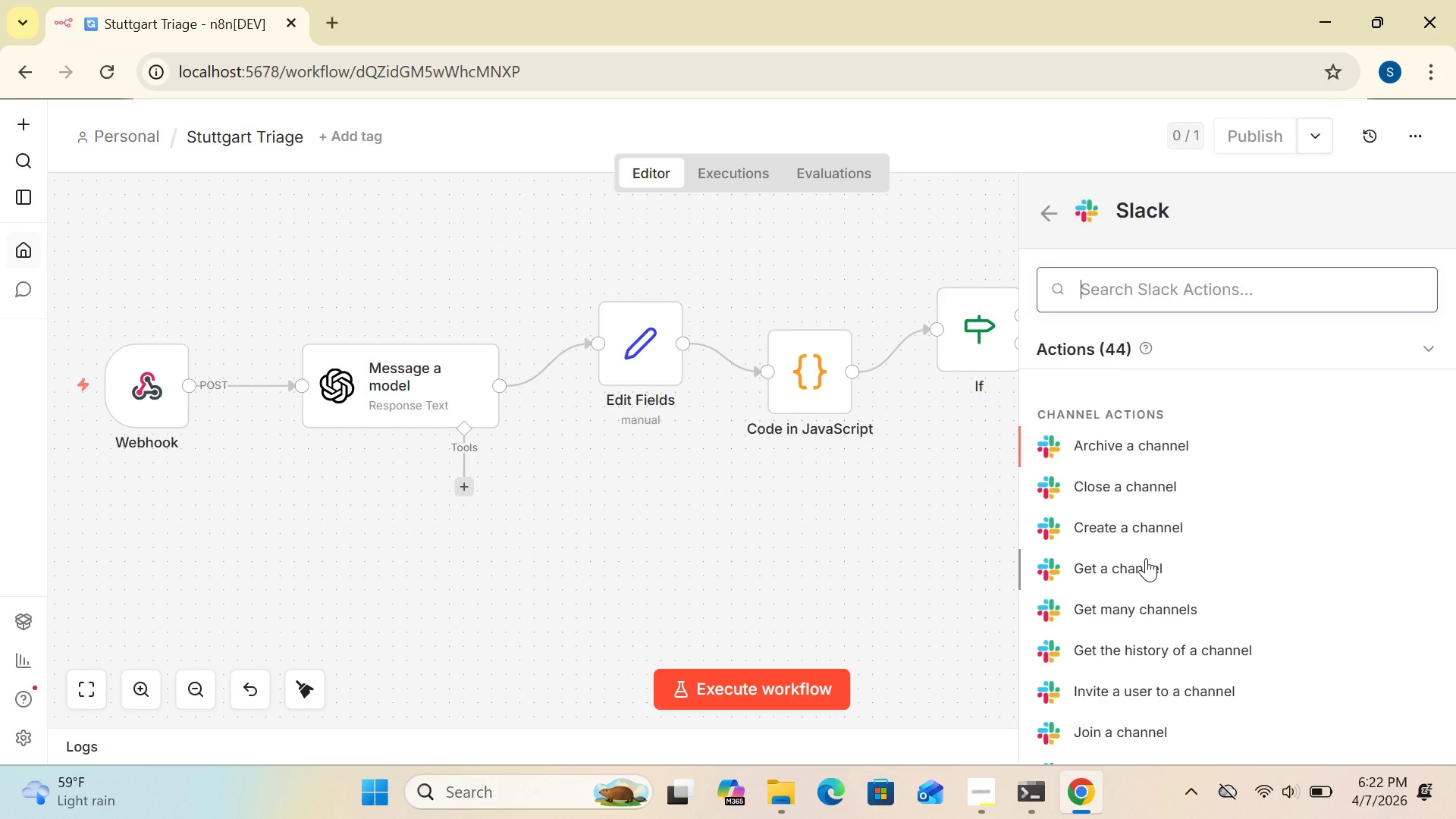 
left_click([1207, 298])
 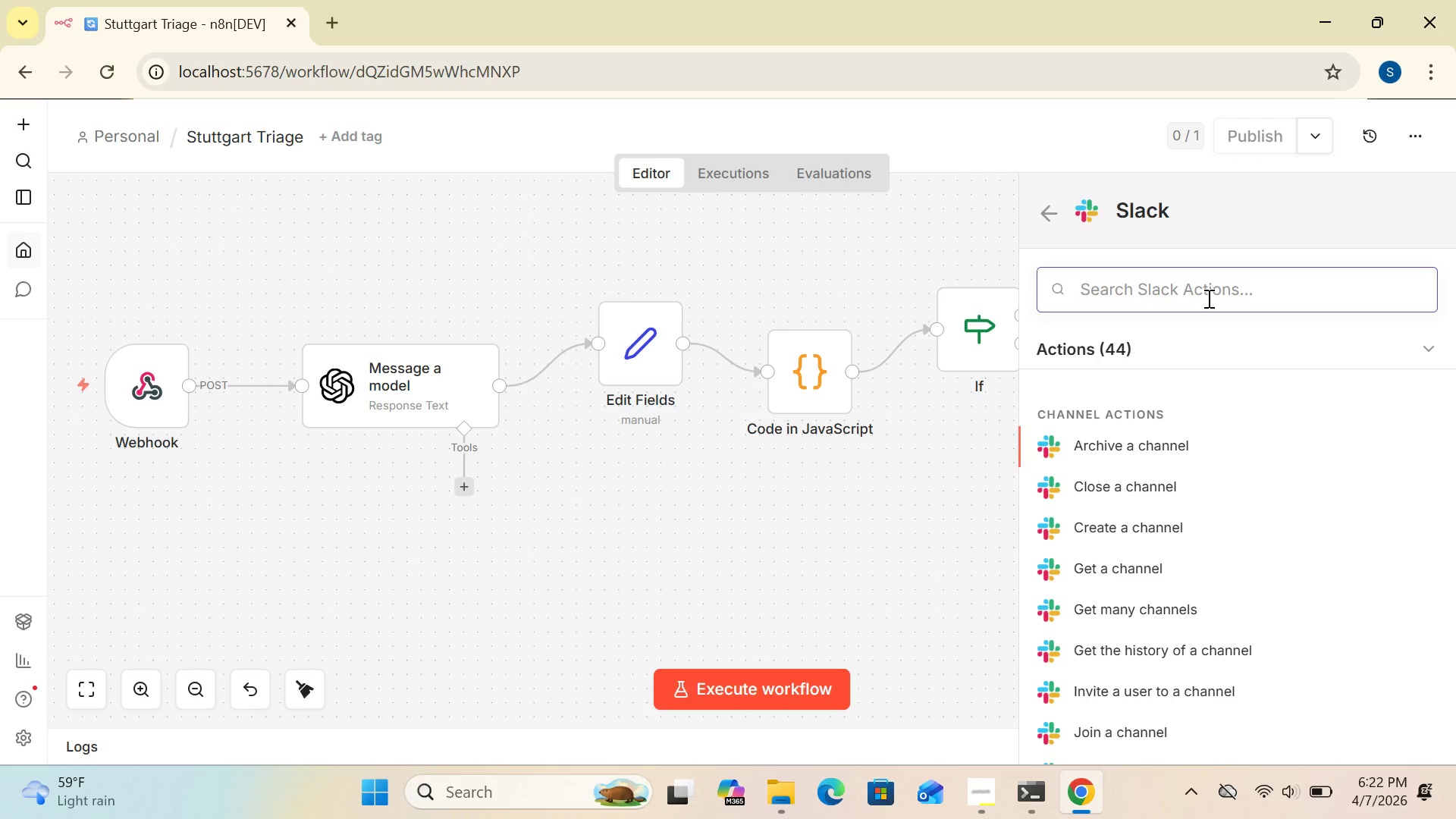 
type(se)
 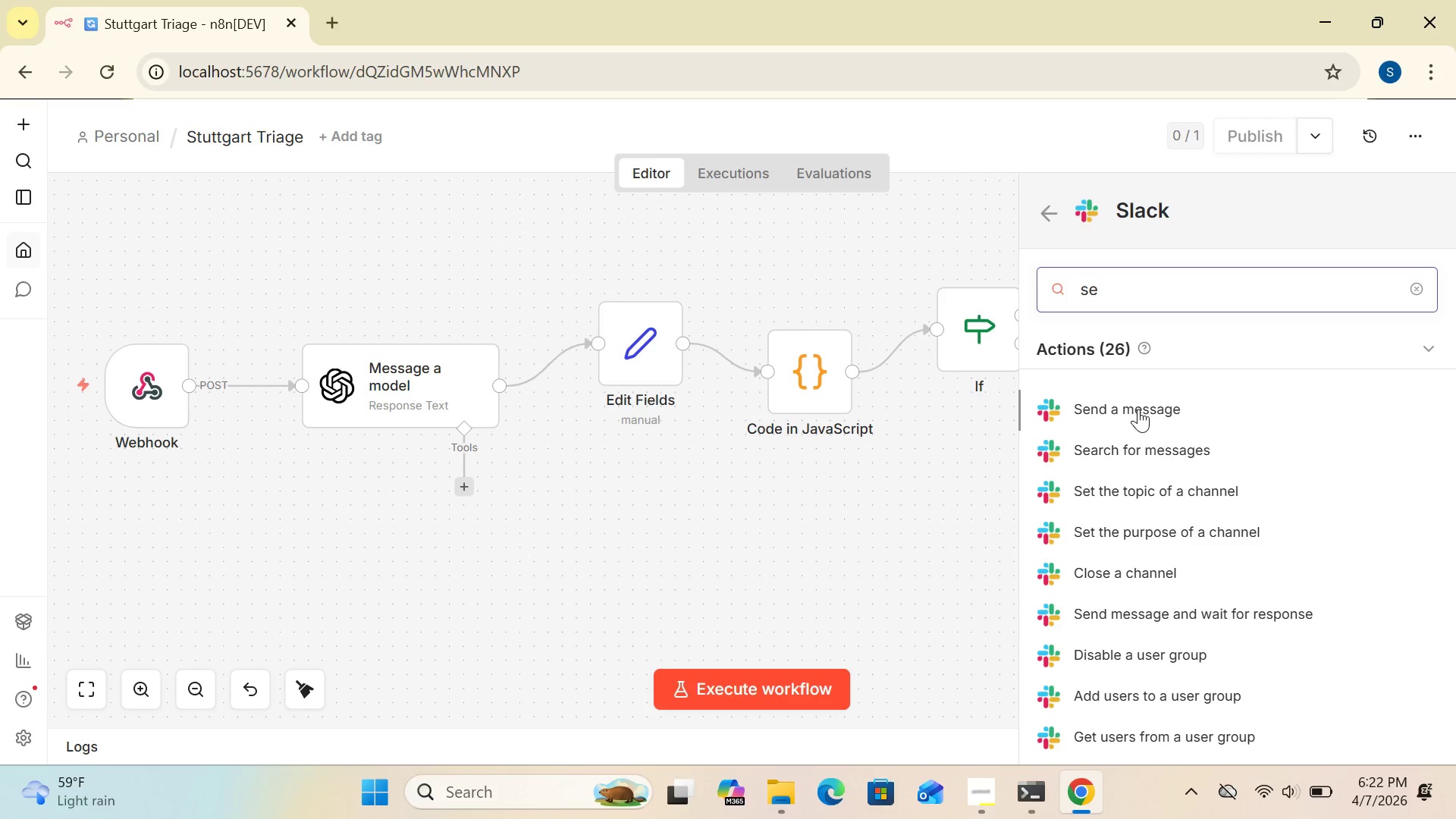 
left_click([1138, 409])
 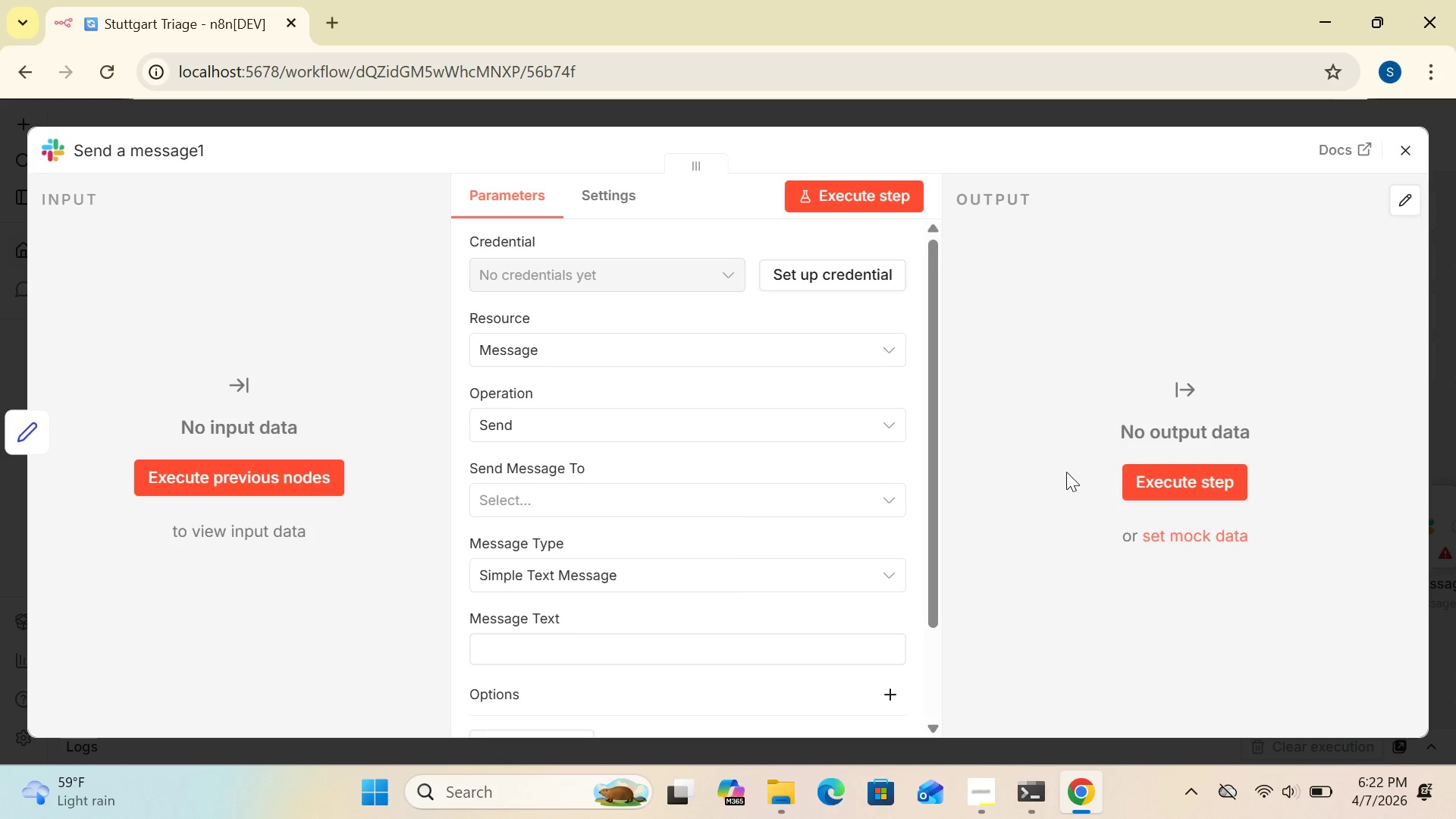 
wait(17.41)
 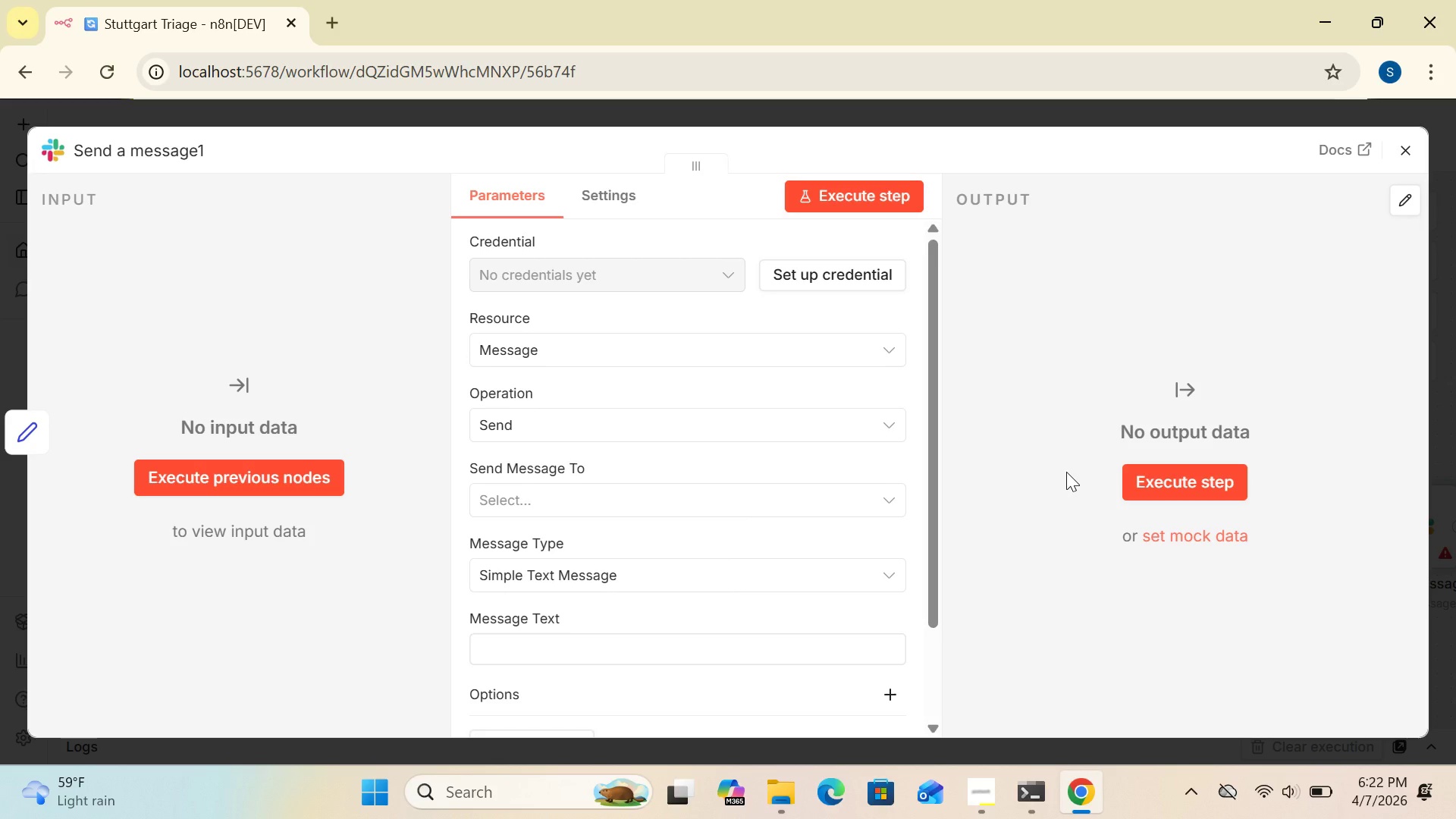 
left_click([896, 351])
 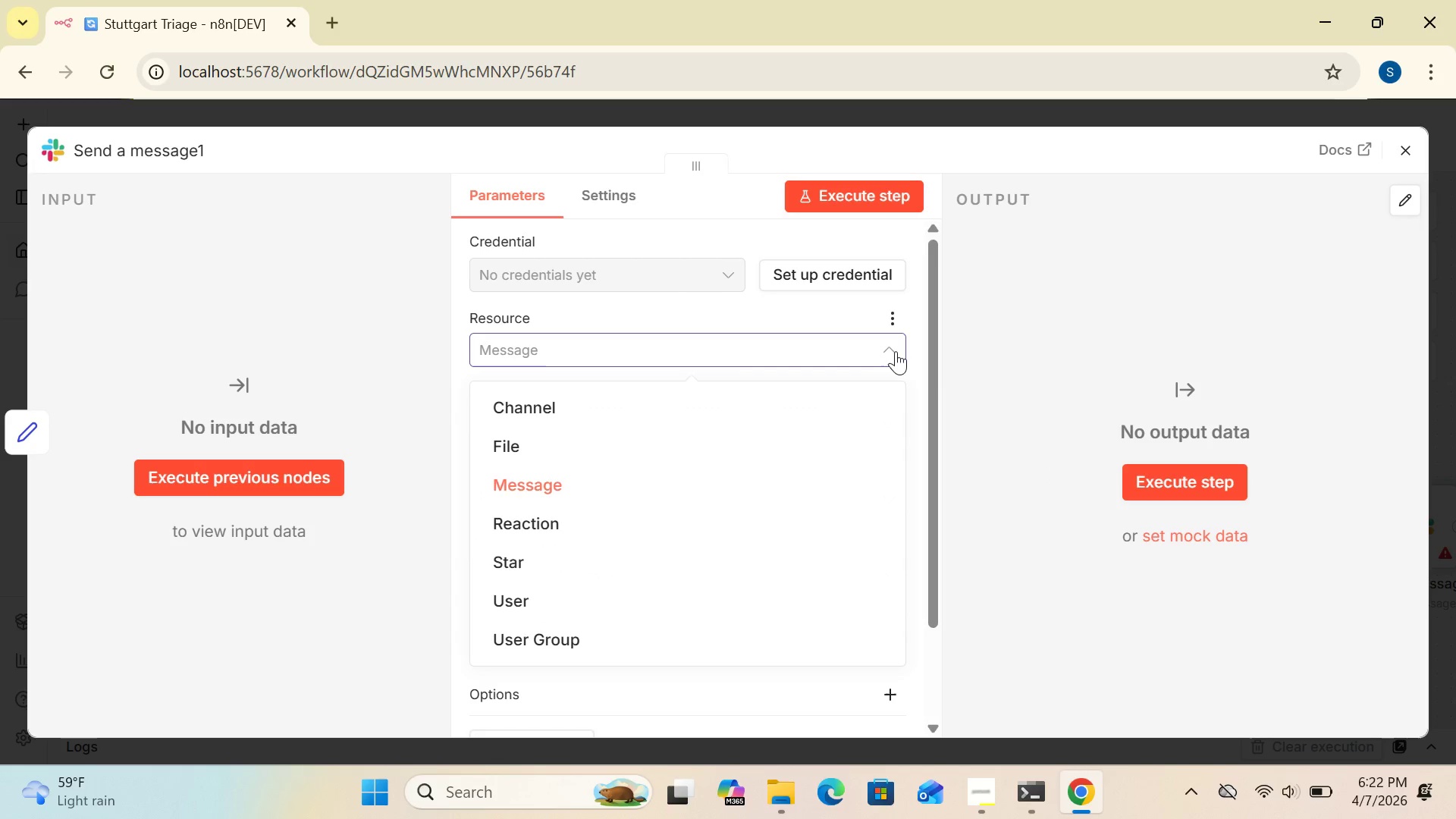 
wait(11.01)
 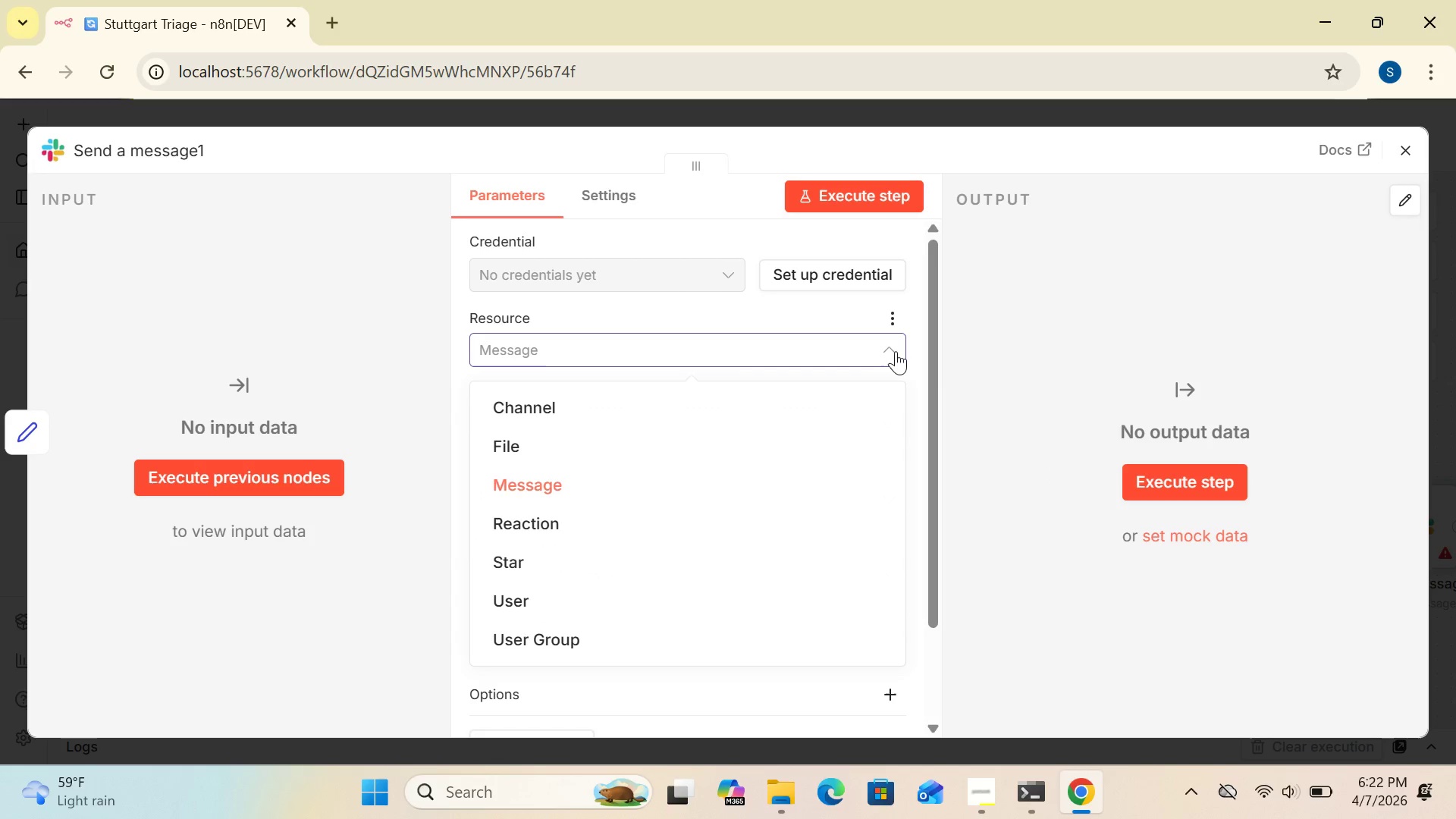 
left_click([859, 193])
 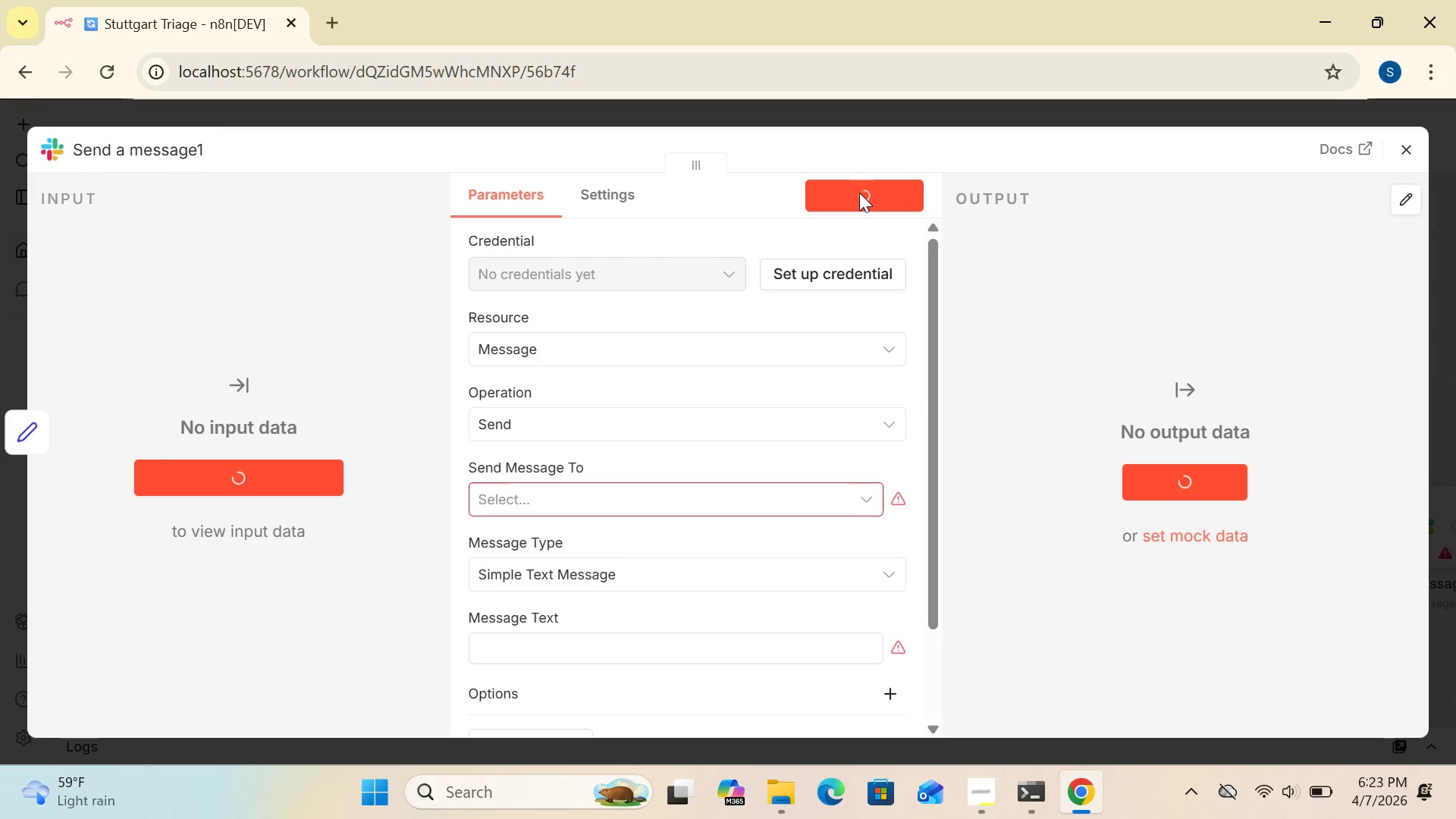 
wait(12.06)
 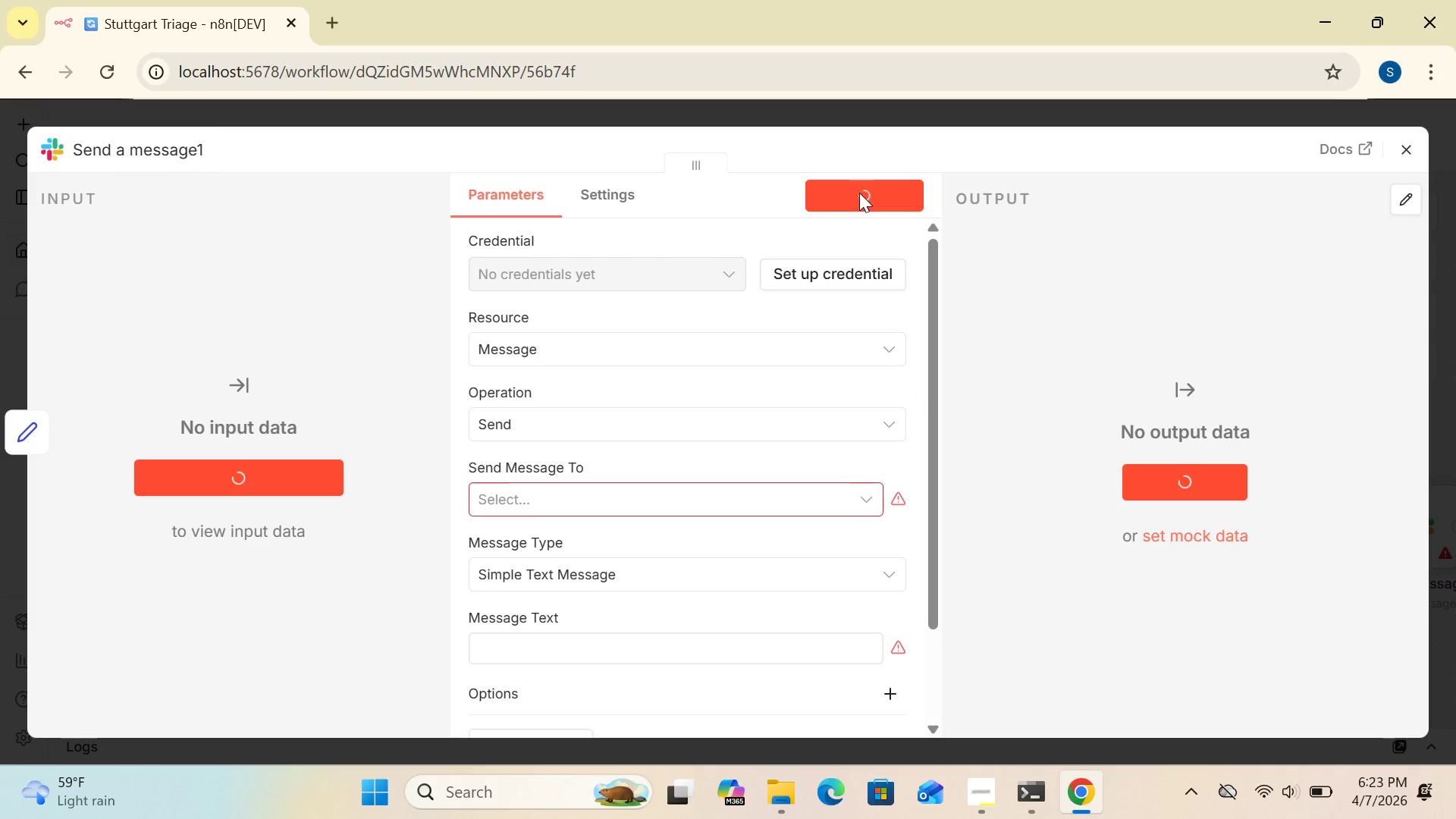 
left_click([1408, 150])
 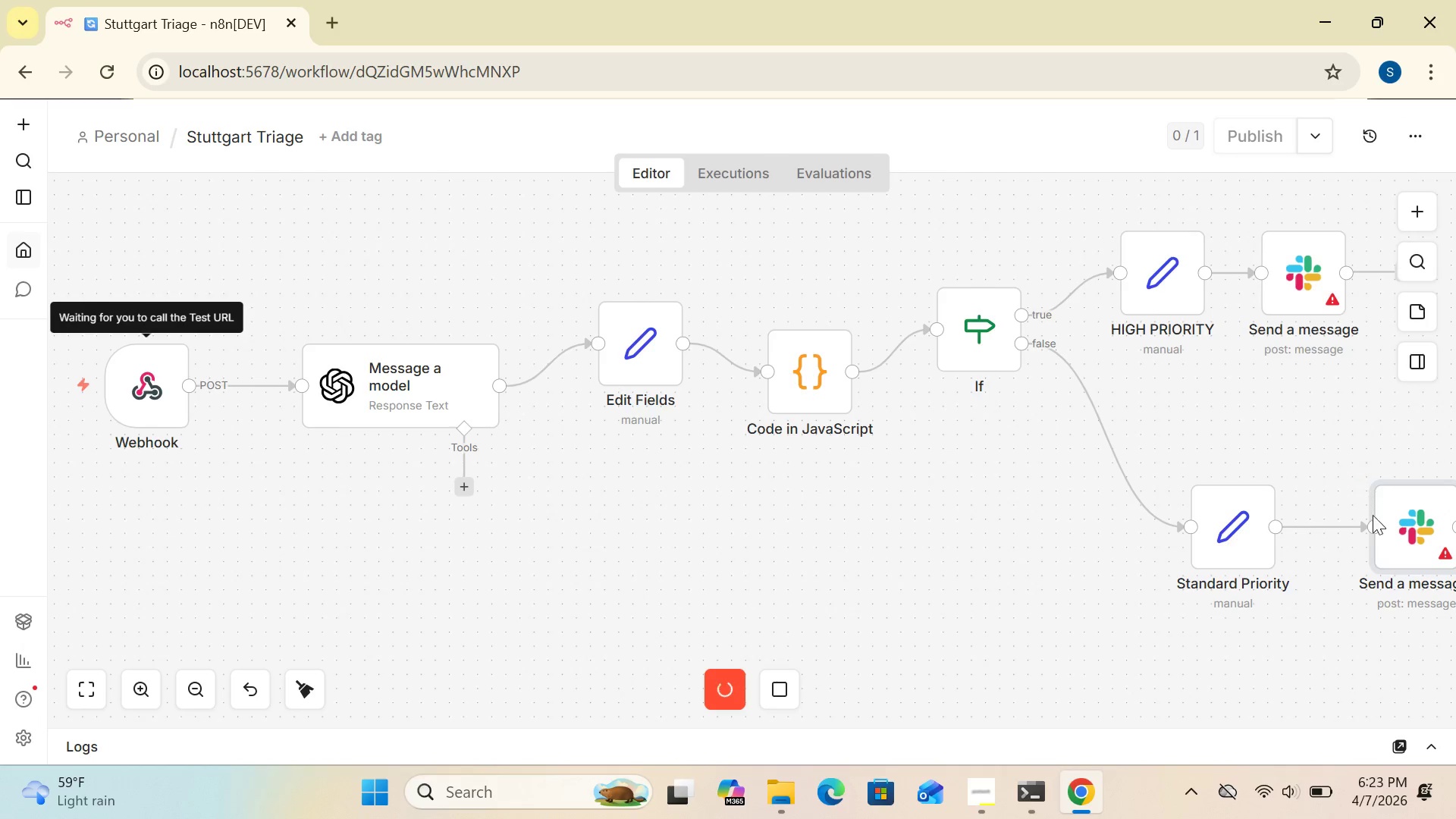 
double_click([1398, 527])
 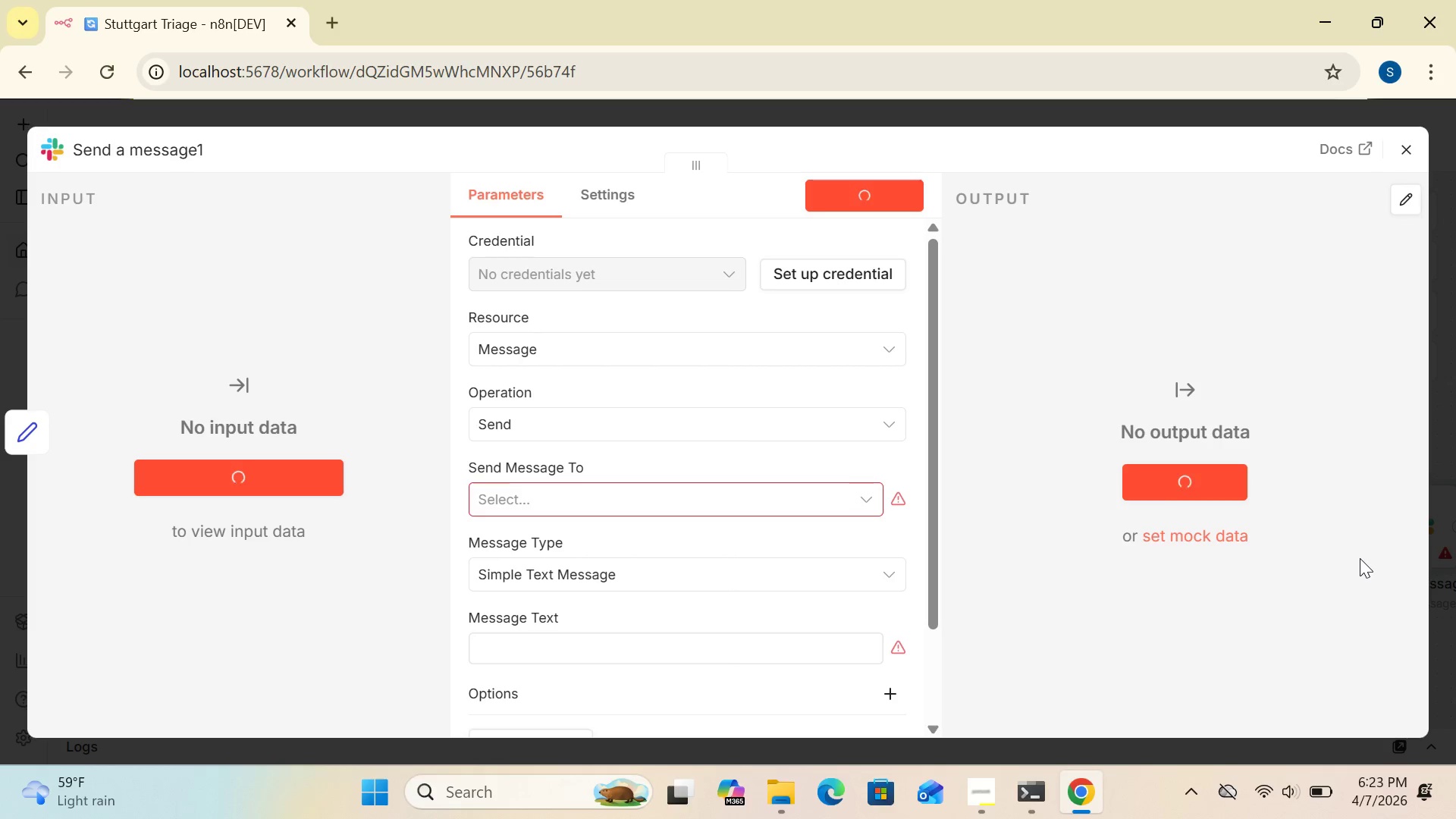 
wait(19.19)
 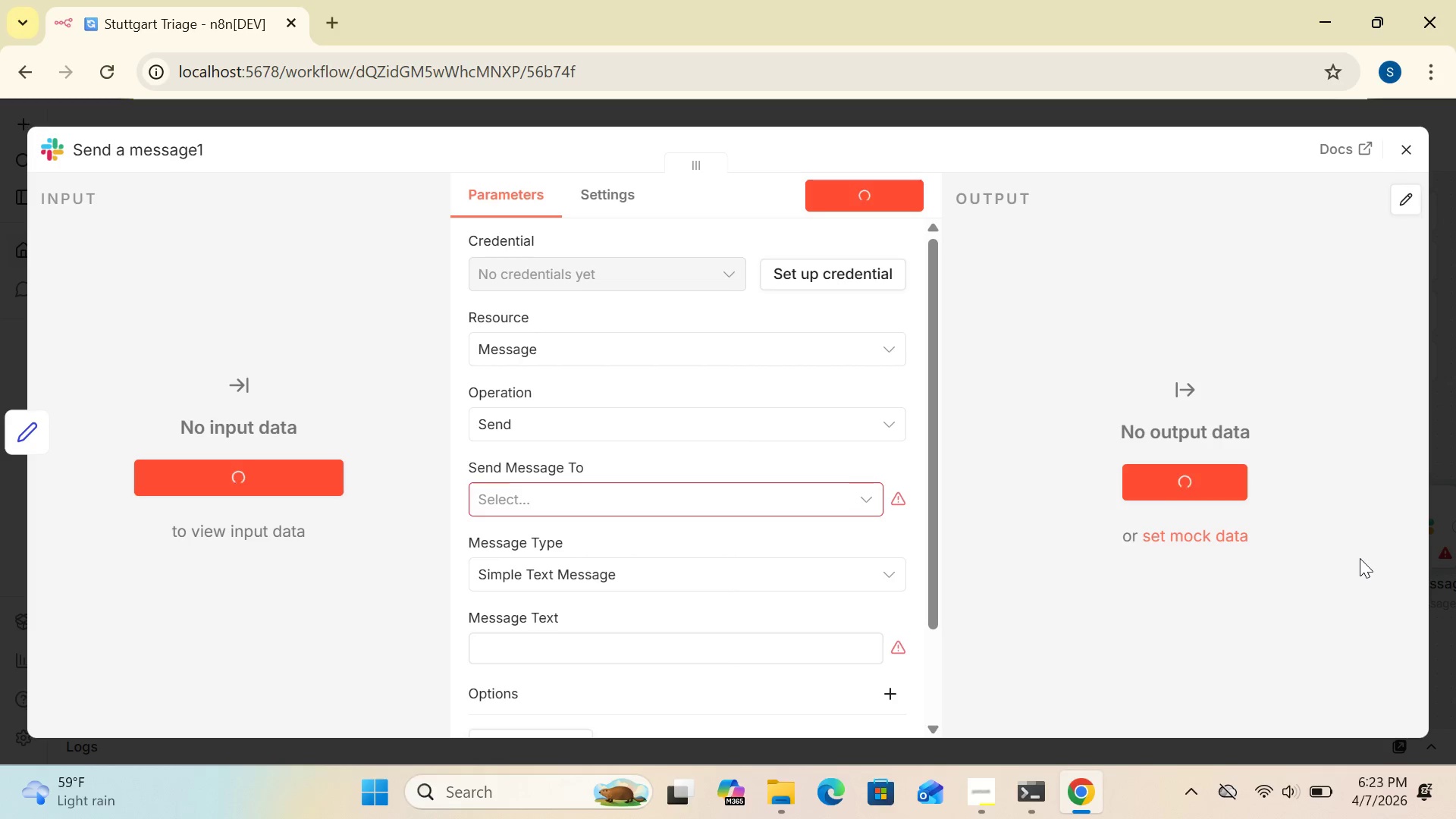 
double_click([975, 548])
 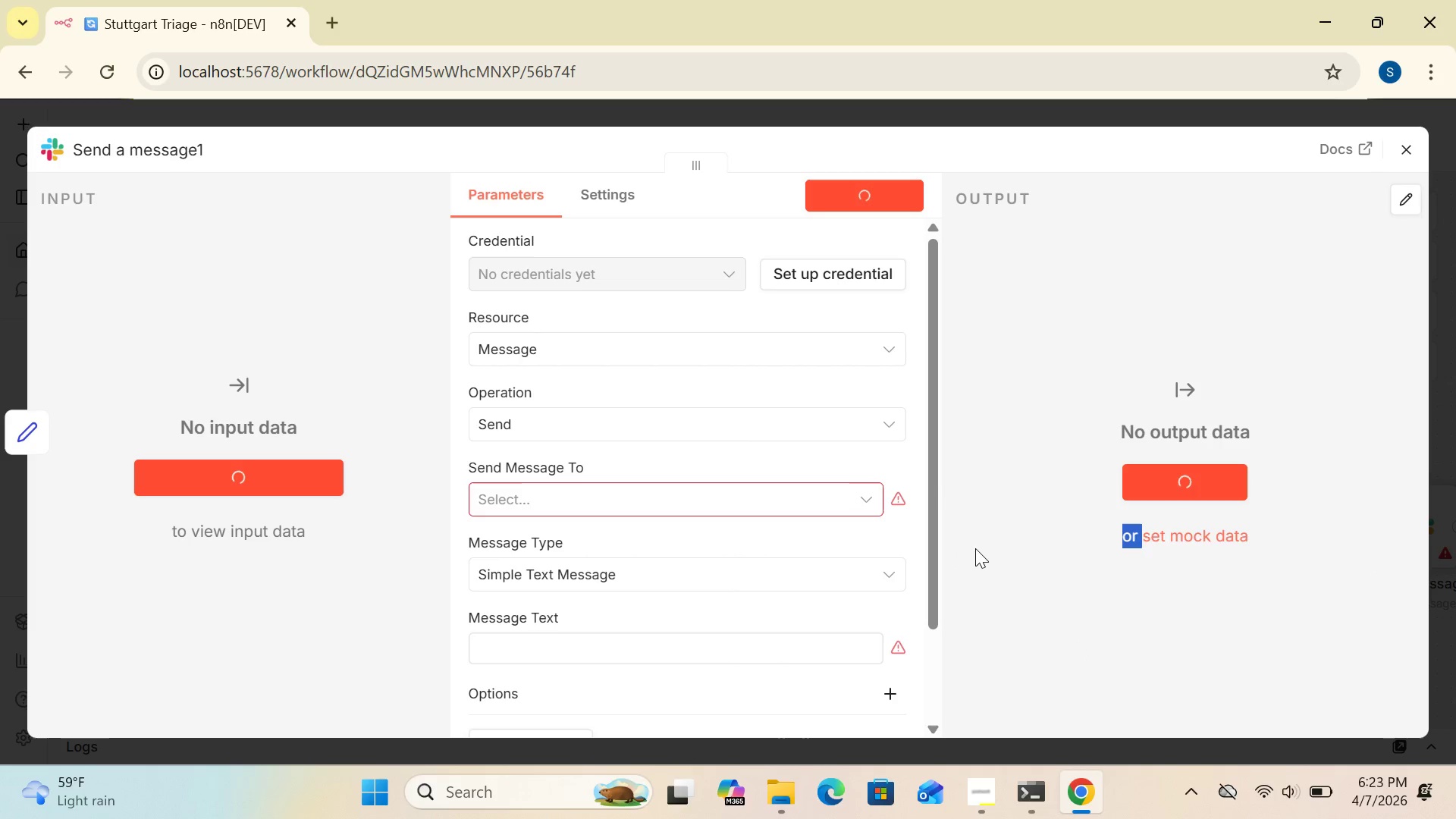 
triple_click([975, 548])
 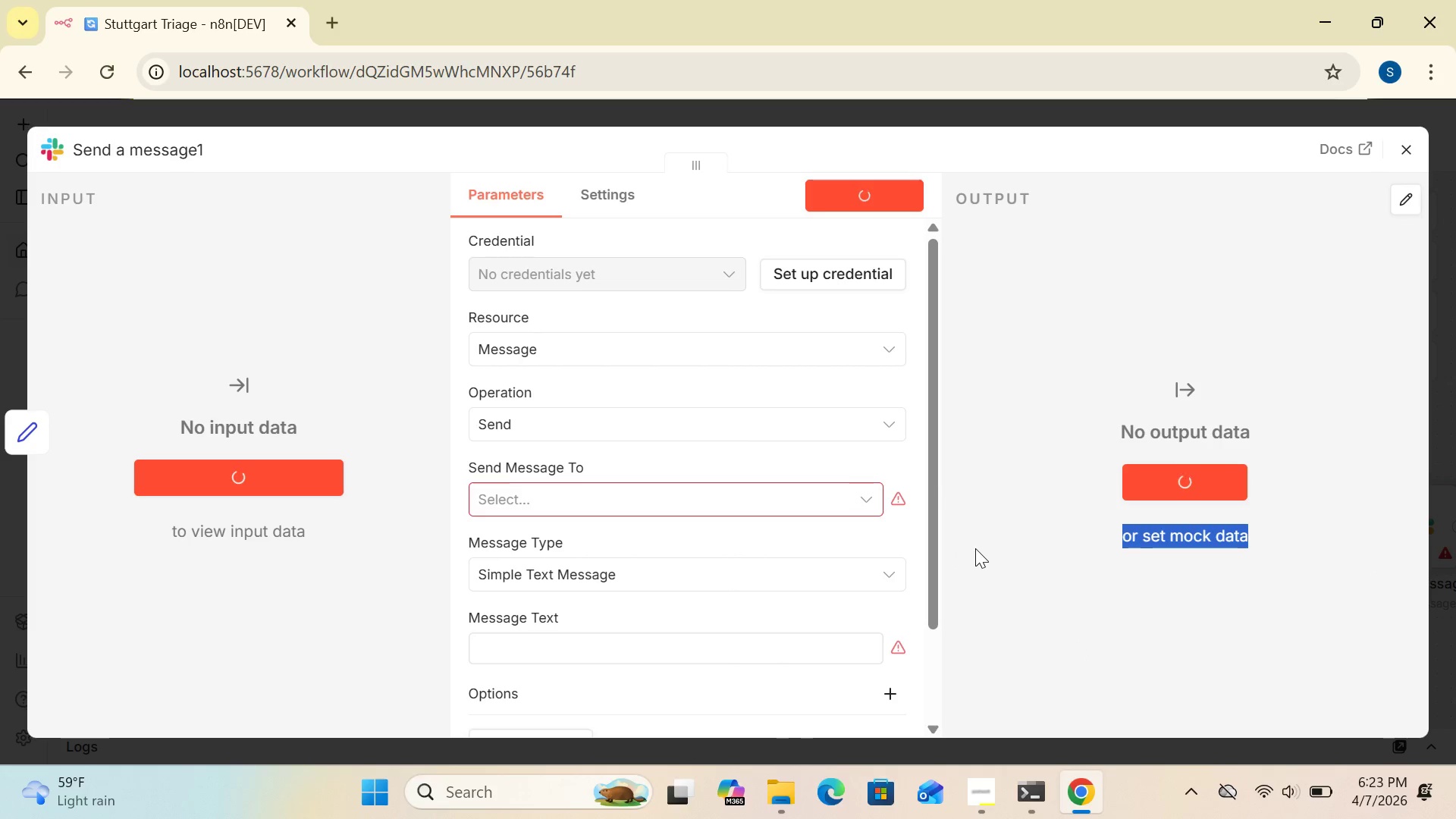 
triple_click([975, 548])
 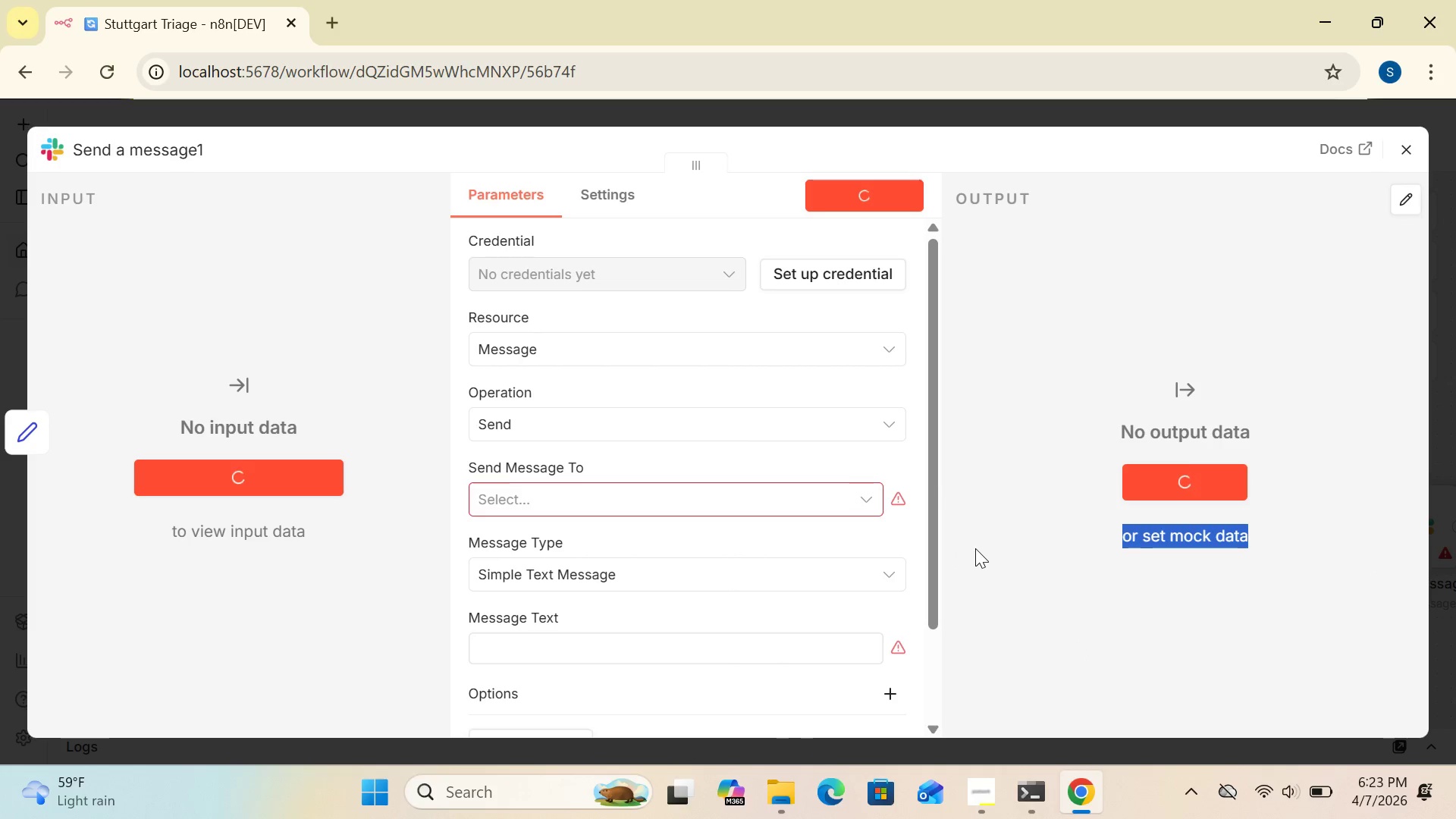 
triple_click([975, 548])
 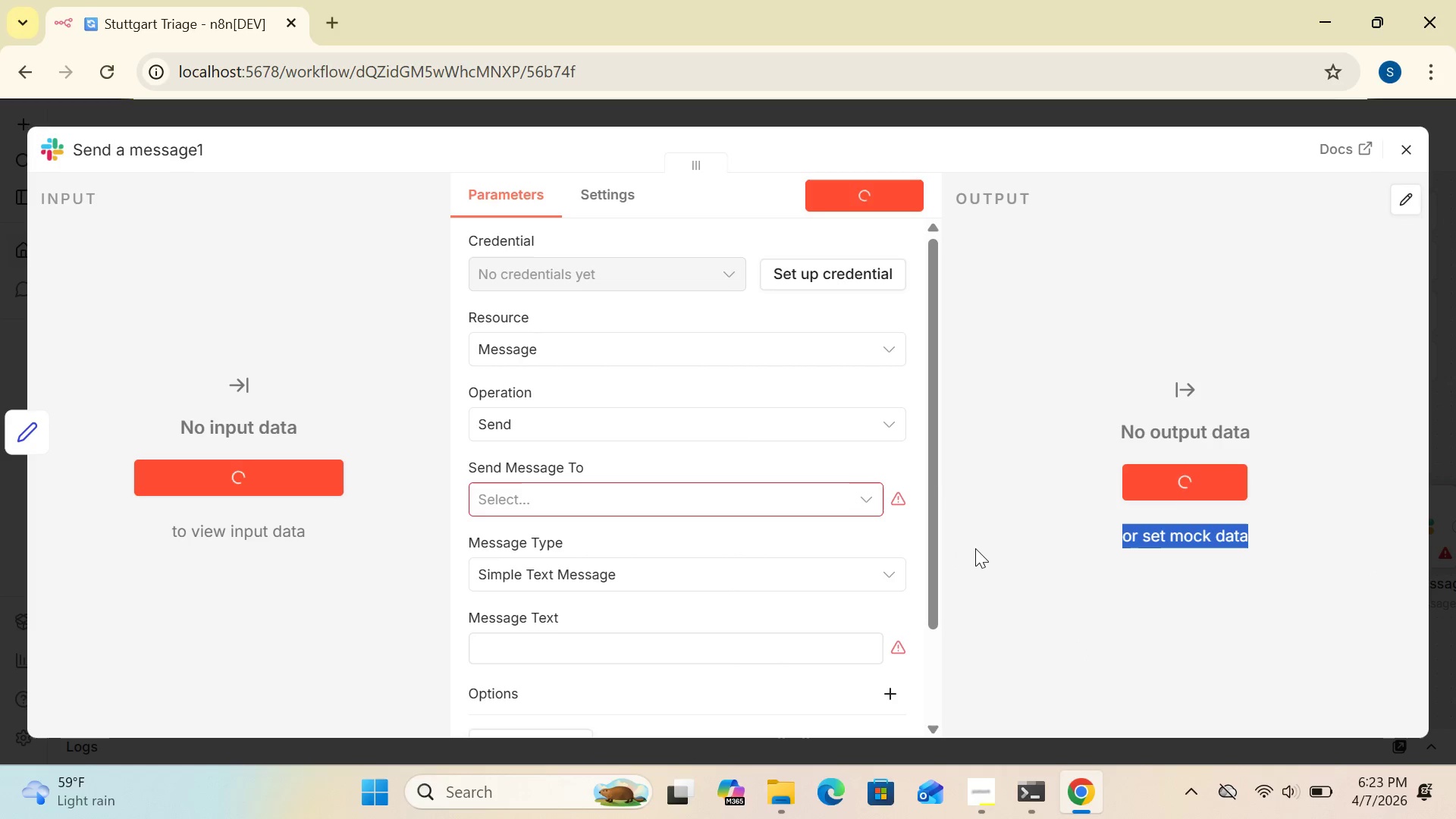 
triple_click([975, 548])
 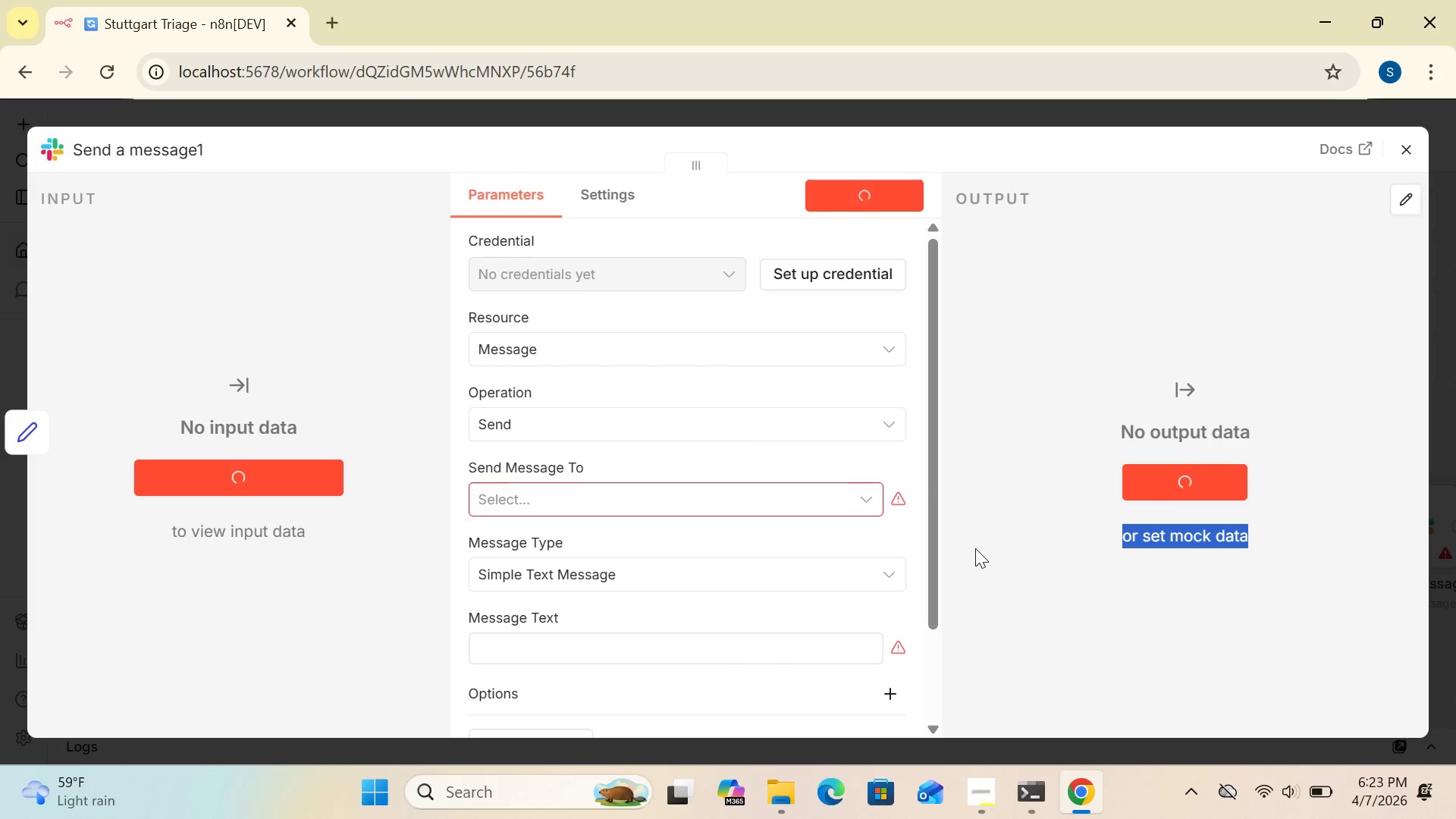 
triple_click([975, 548])
 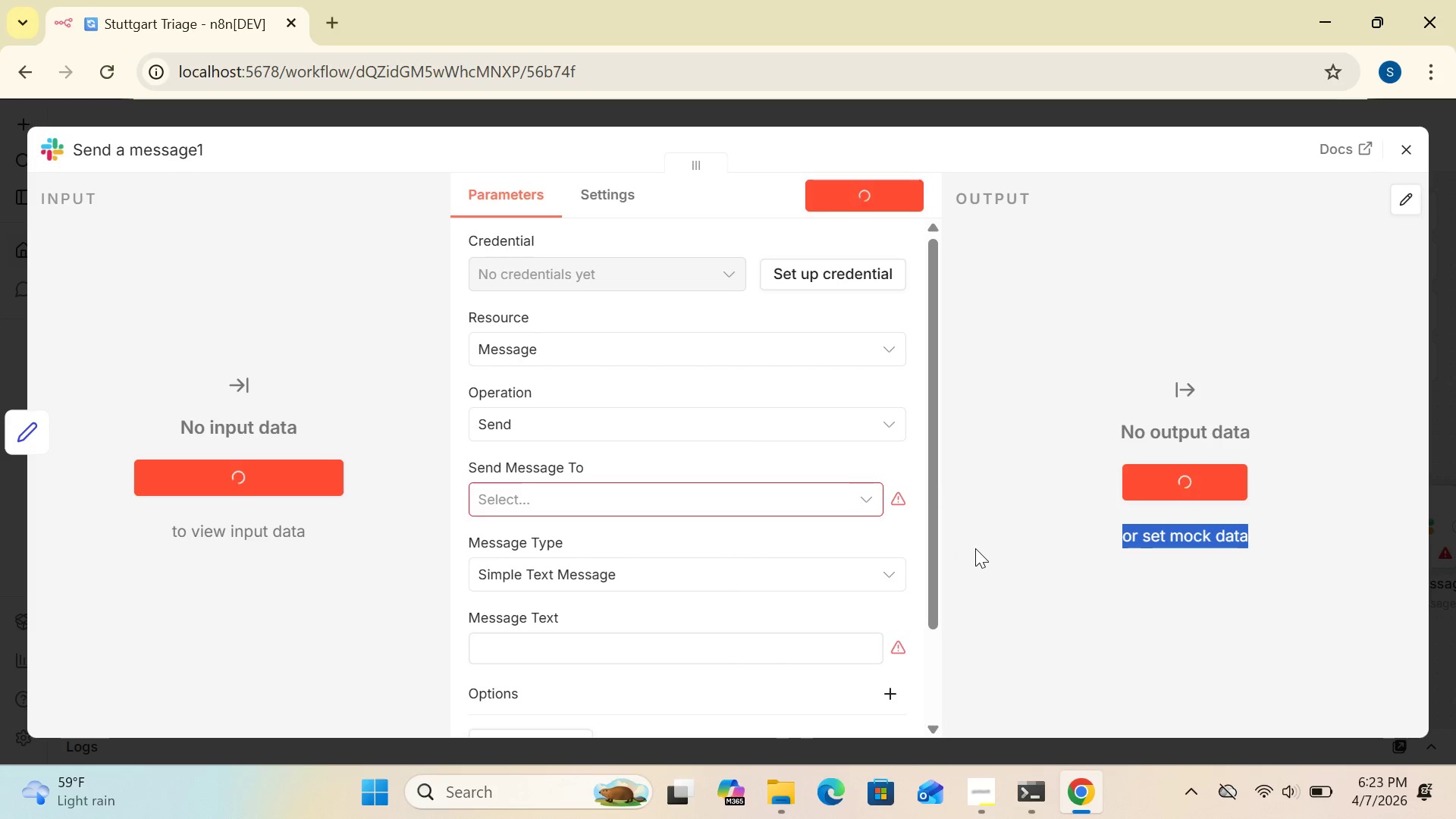 
triple_click([975, 548])
 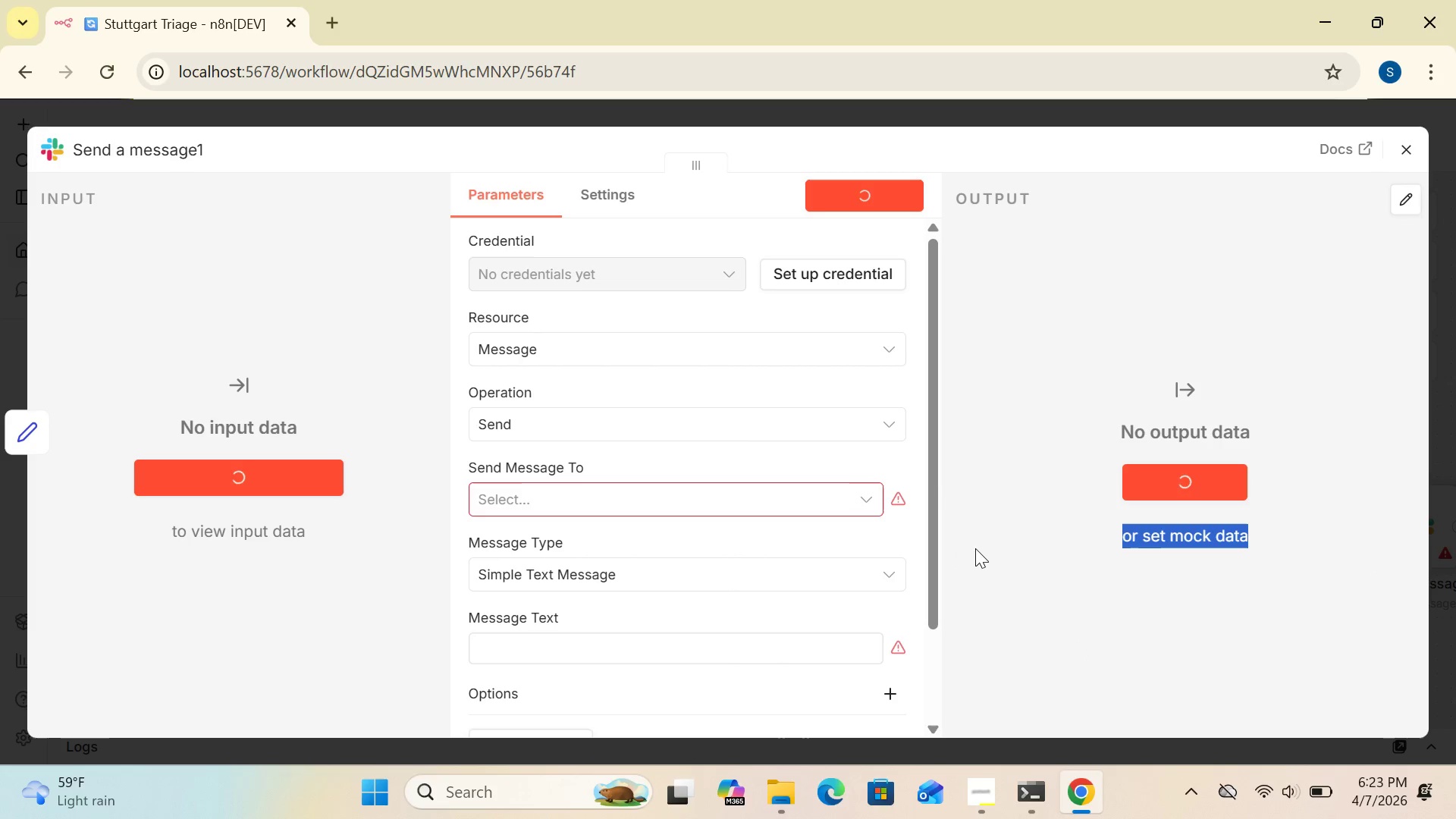 
triple_click([975, 548])
 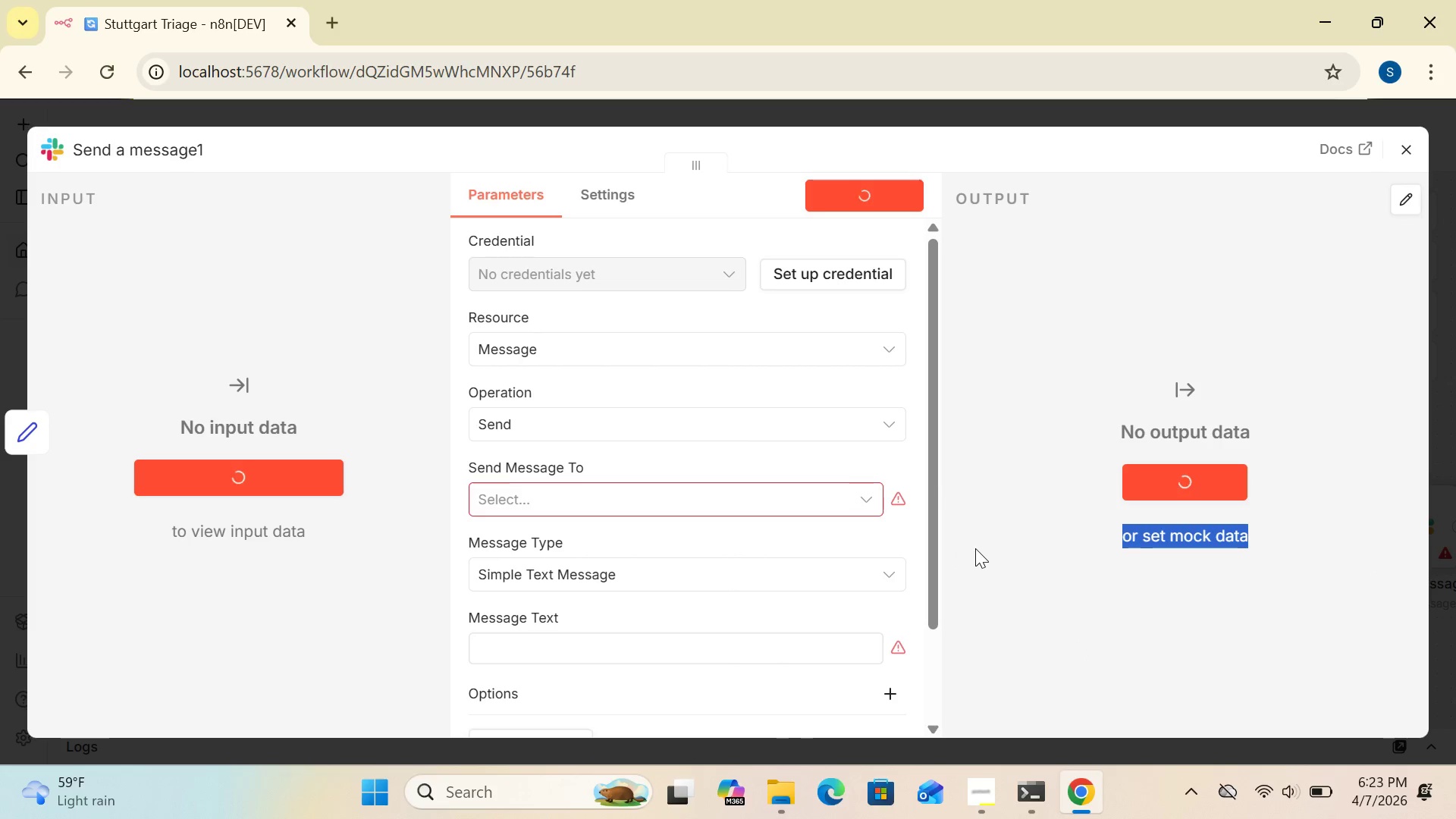 
triple_click([975, 548])
 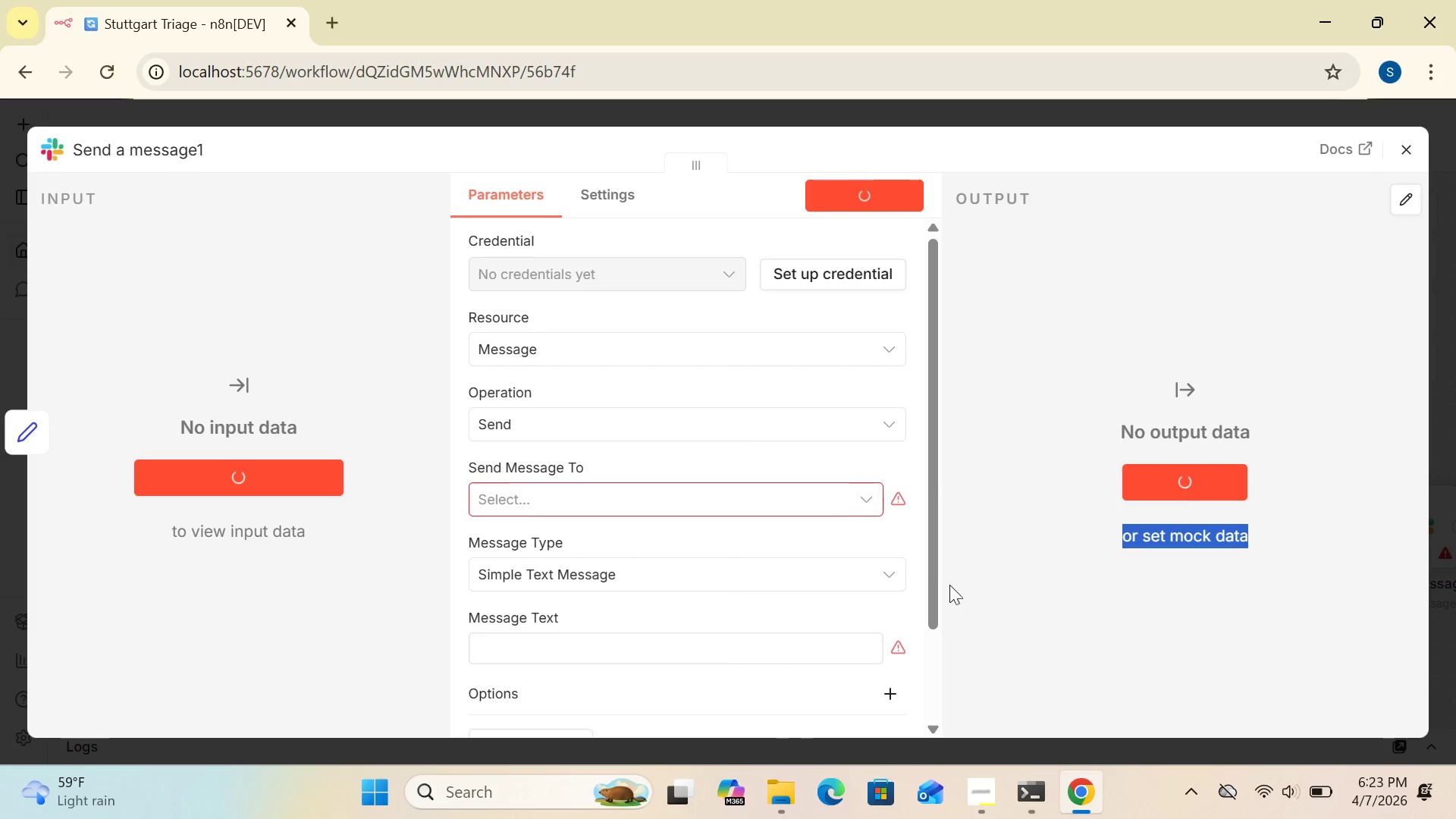 
left_click_drag(start_coordinate=[975, 548], to_coordinate=[1012, 533])
 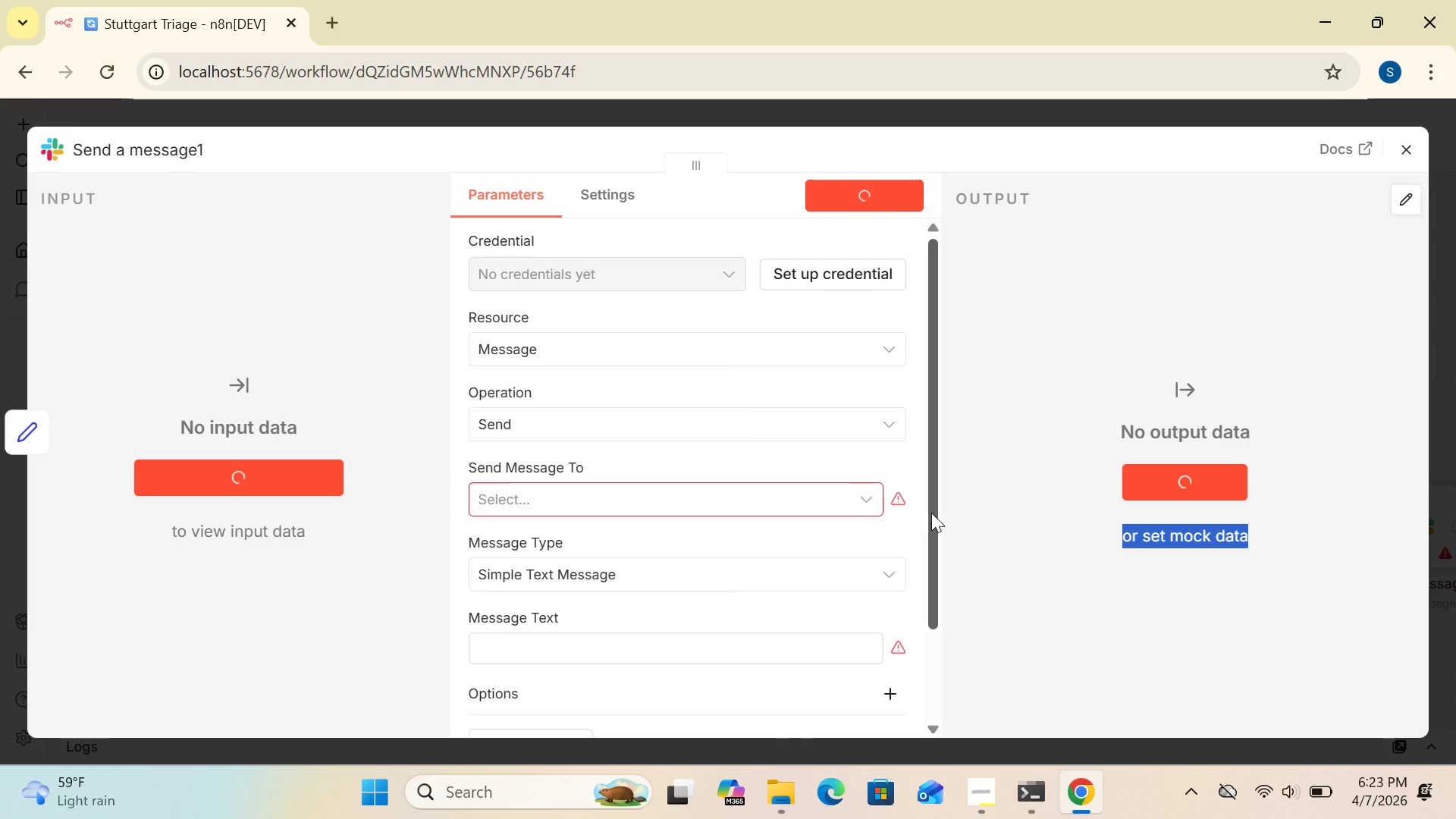 
left_click_drag(start_coordinate=[934, 513], to_coordinate=[943, 532])
 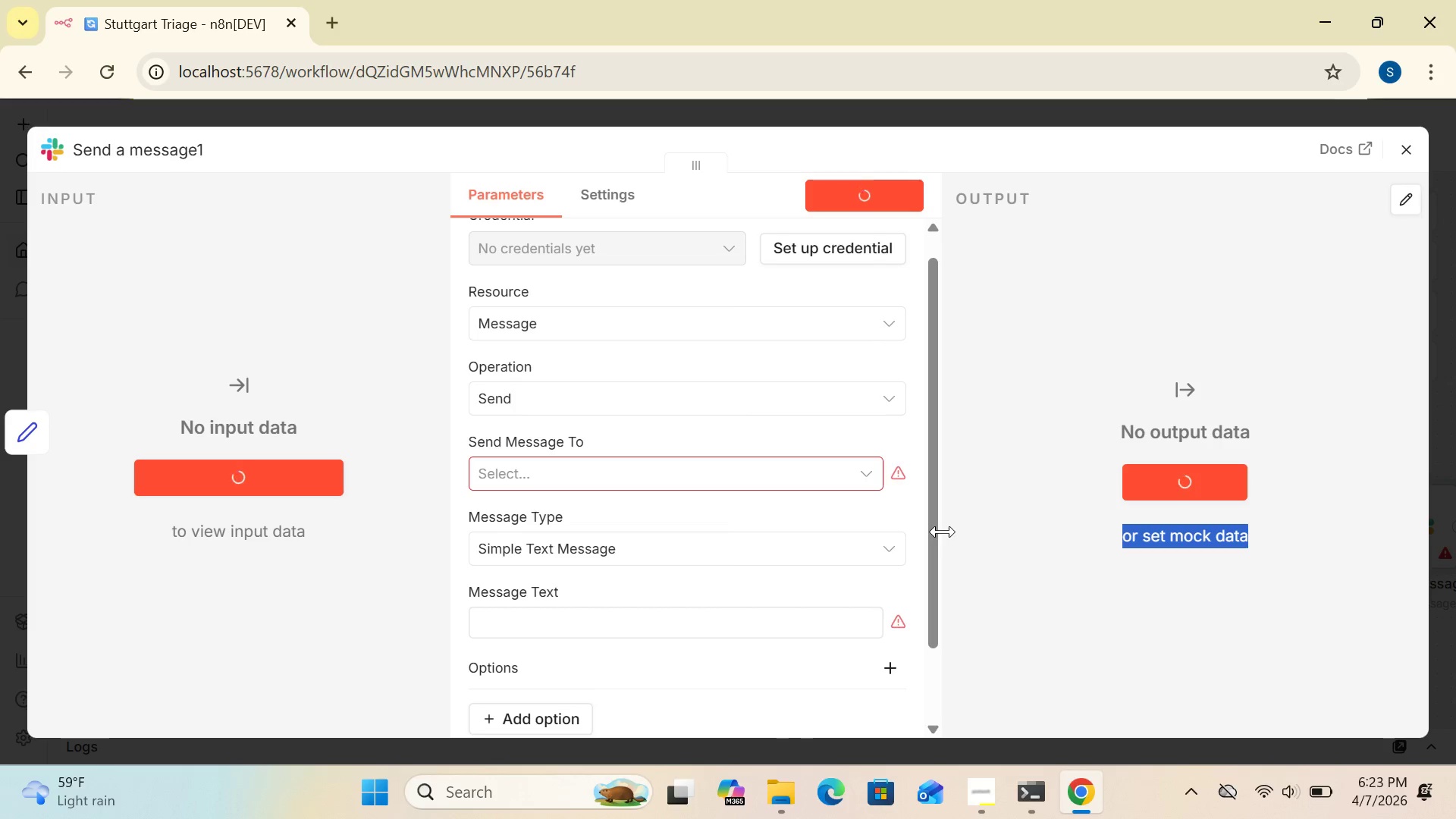 
wait(7.67)
 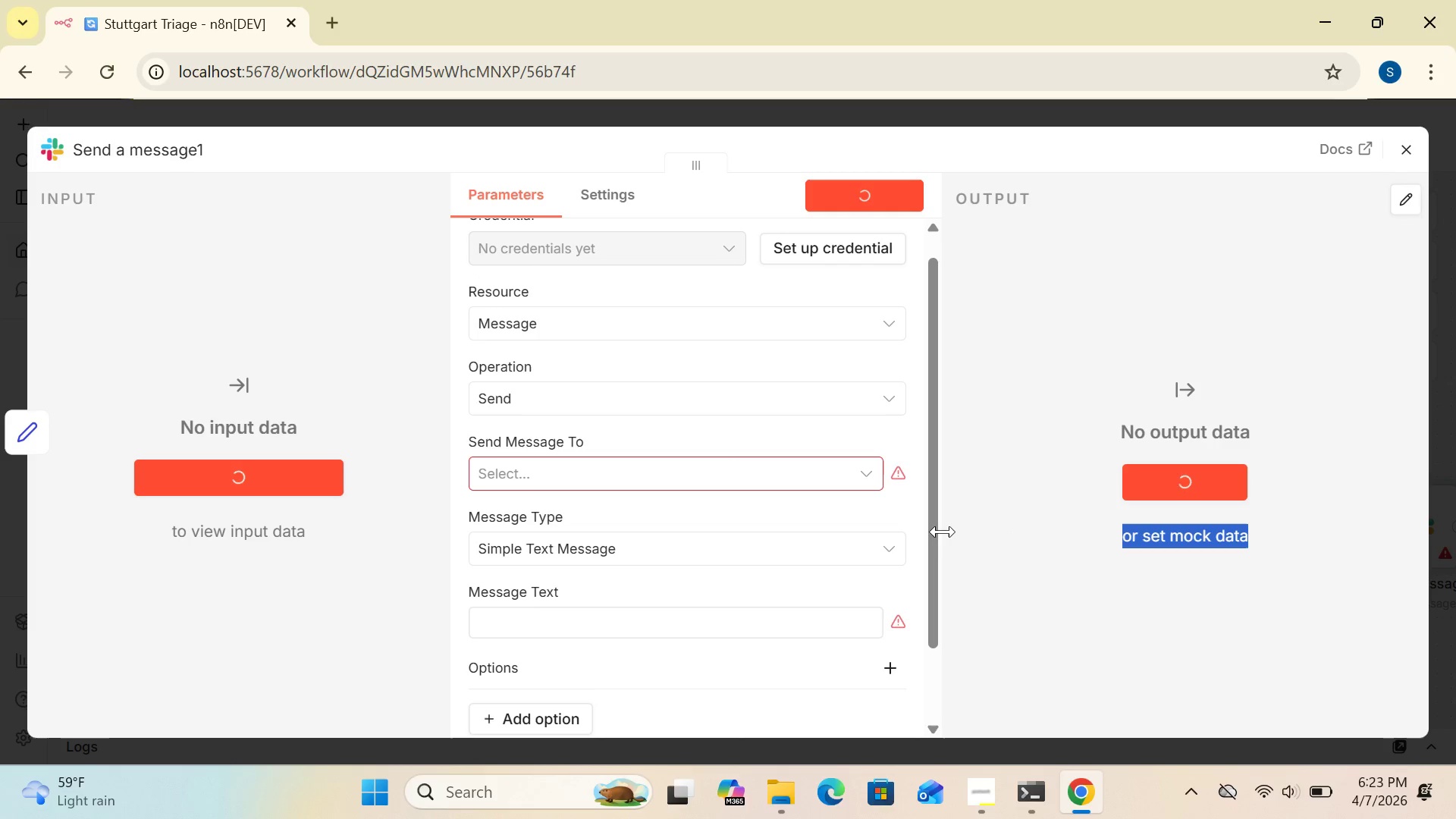 
left_click_drag(start_coordinate=[934, 516], to_coordinate=[937, 490])
 